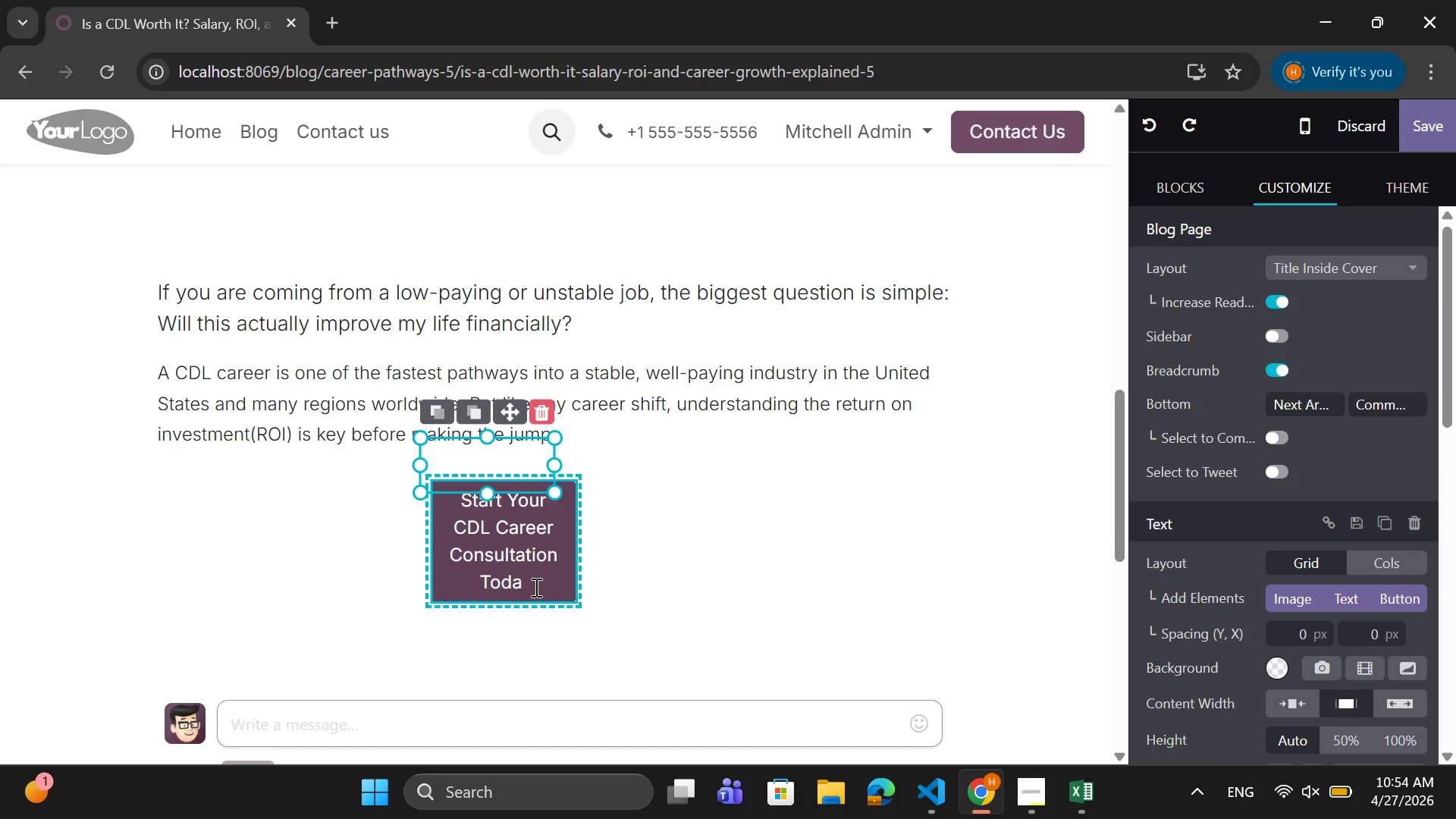 
left_click([529, 587])
 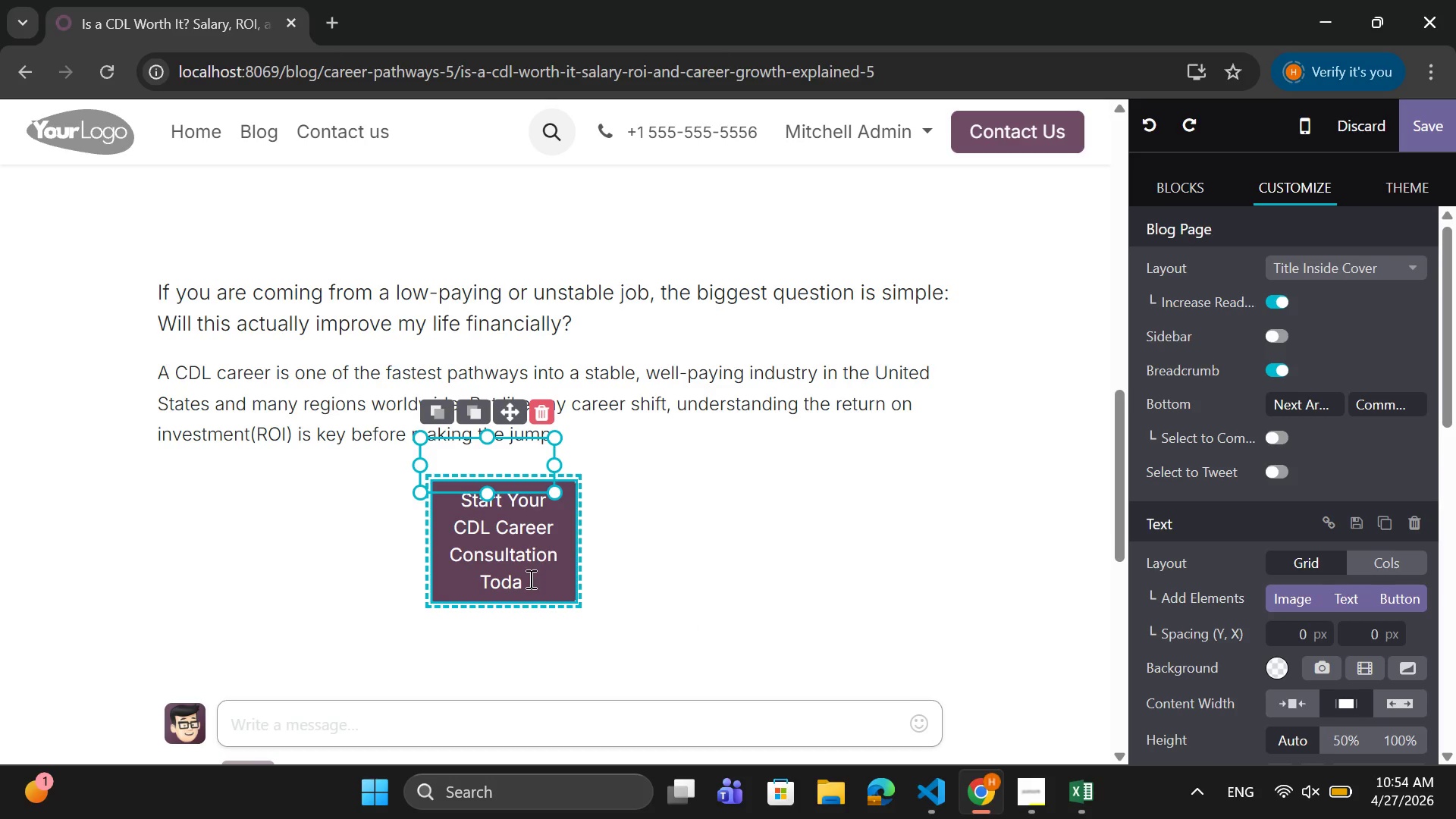 
left_click([529, 575])
 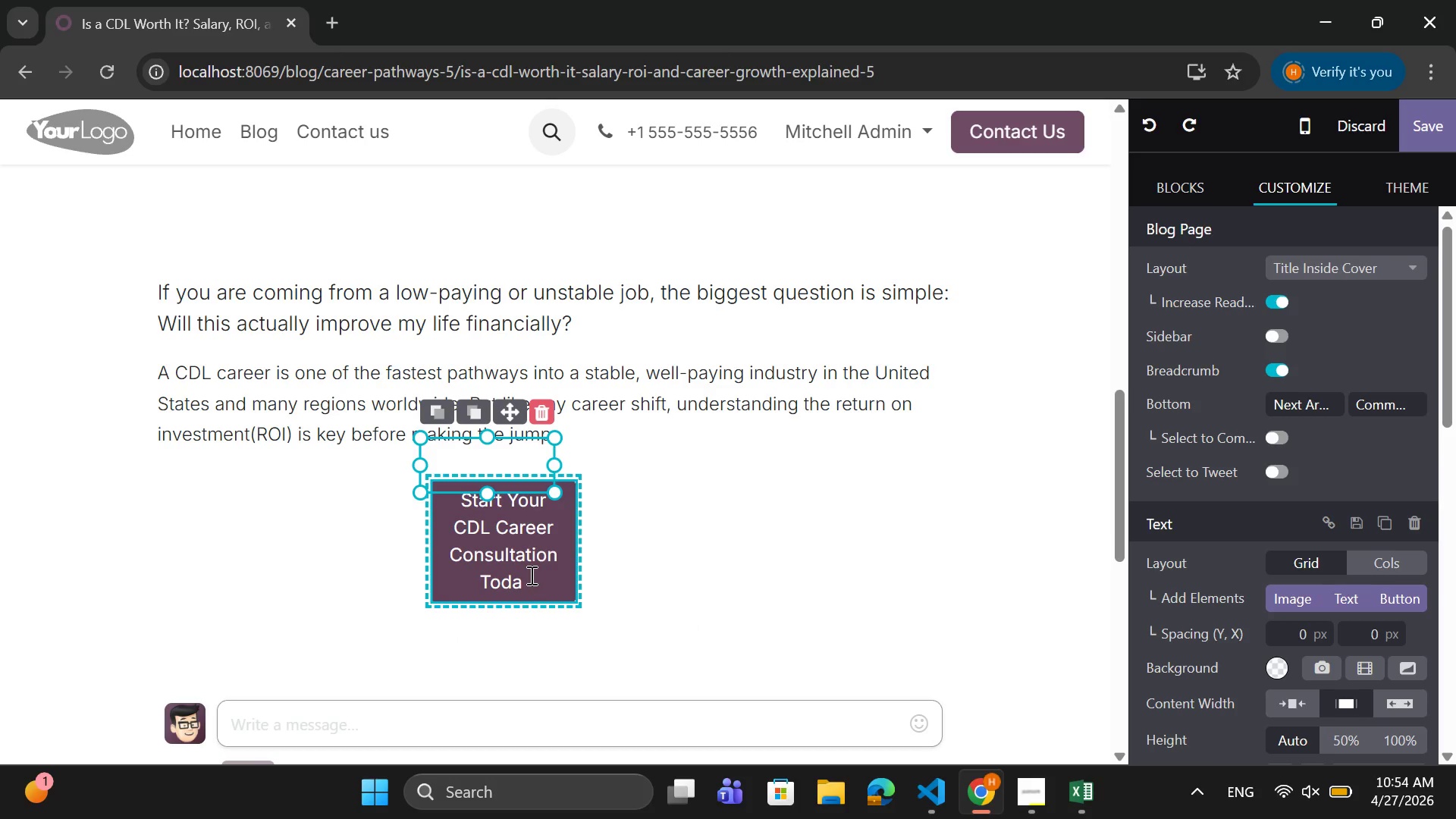 
left_click([530, 582])
 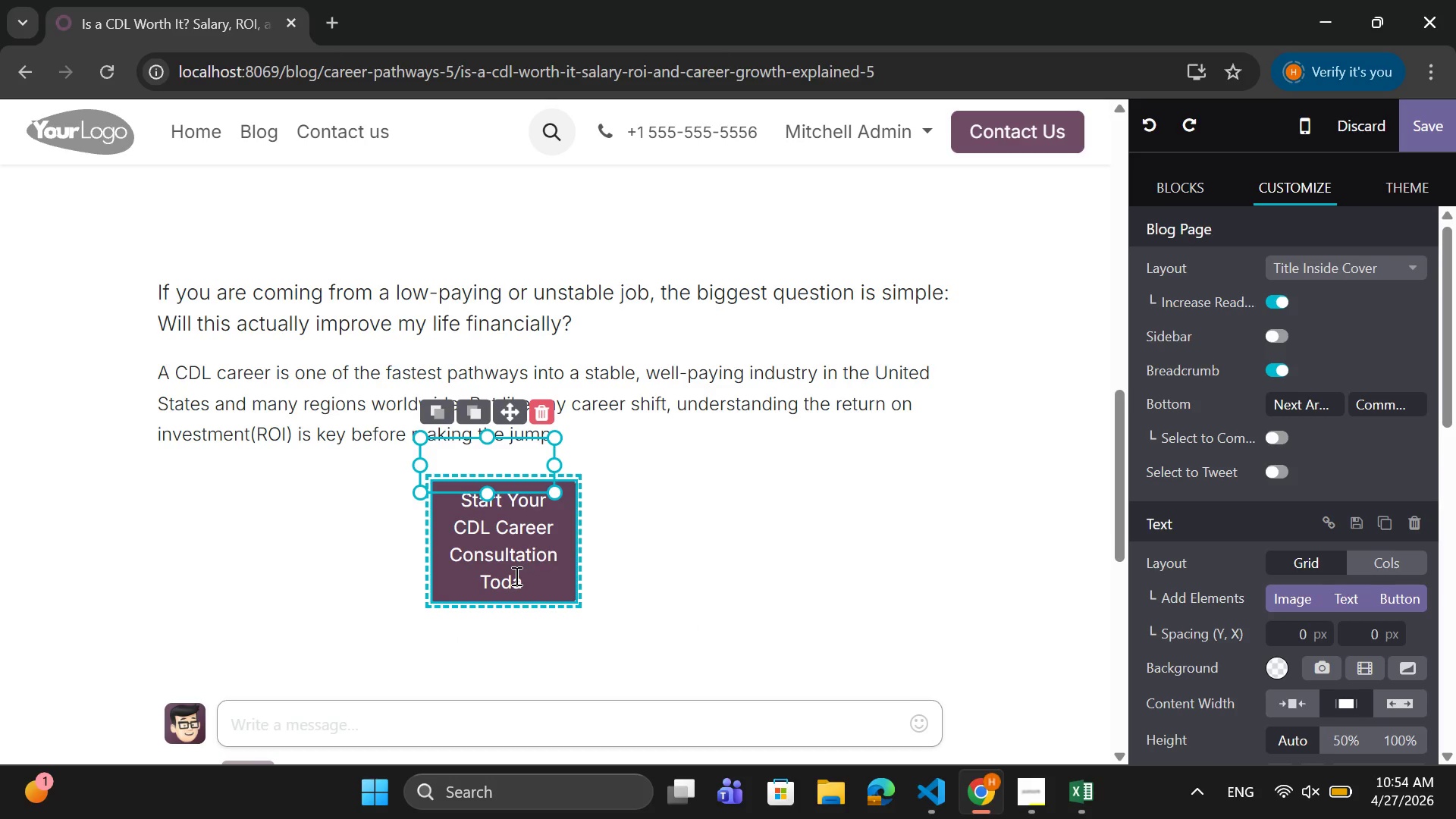 
key(Backspace)
 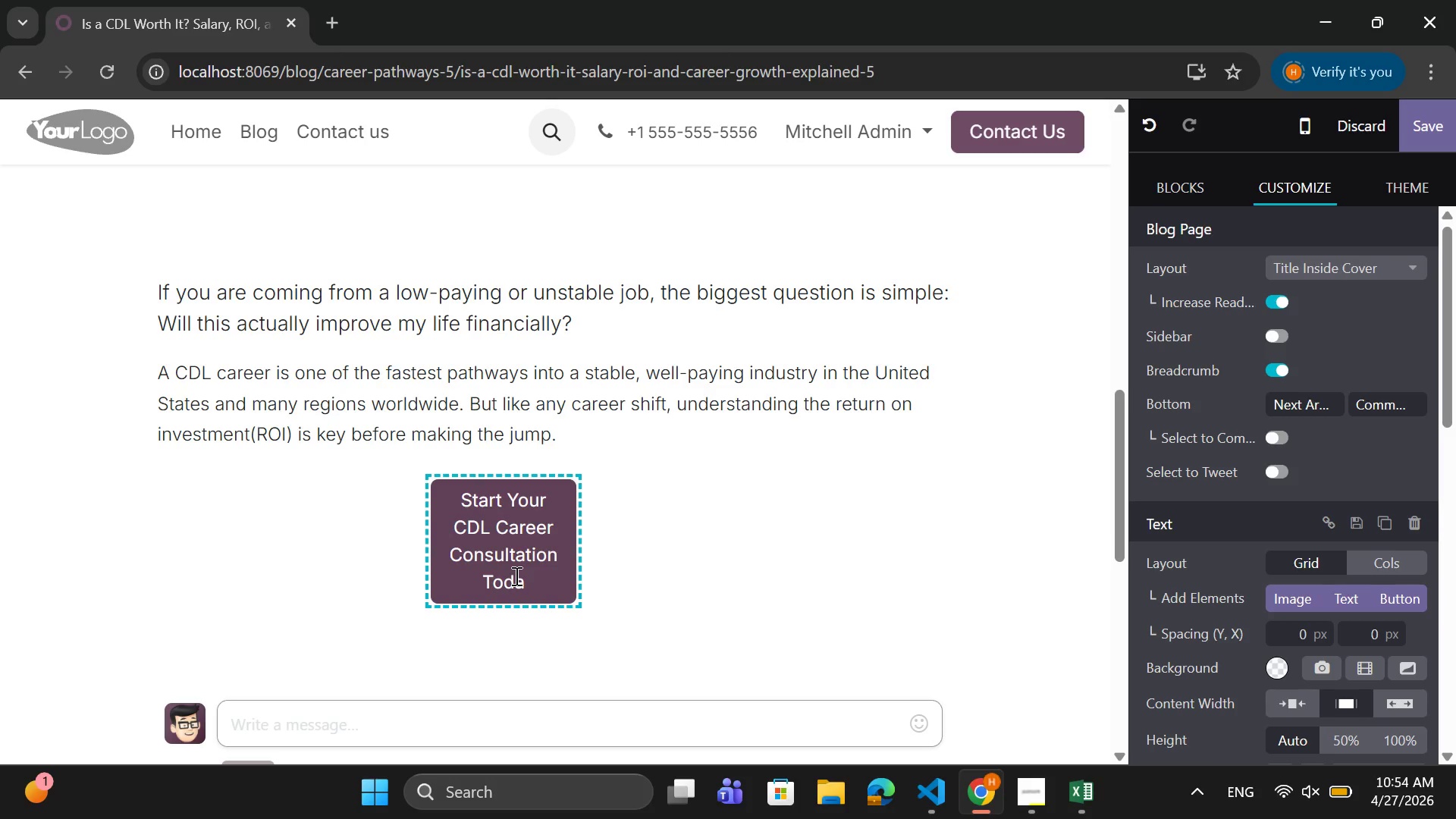 
key(Y)
 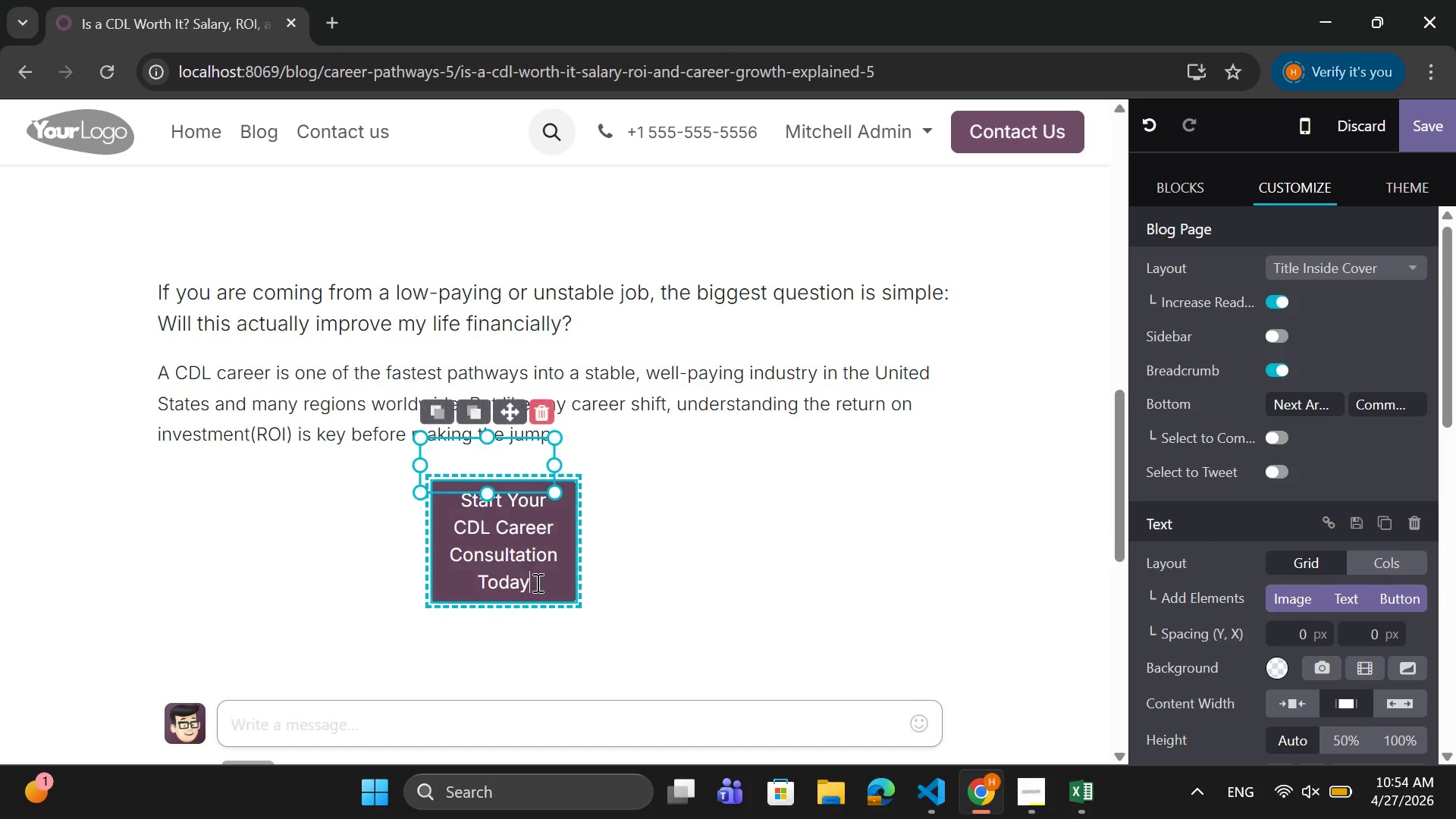 
left_click_drag(start_coordinate=[542, 600], to_coordinate=[460, 500])
 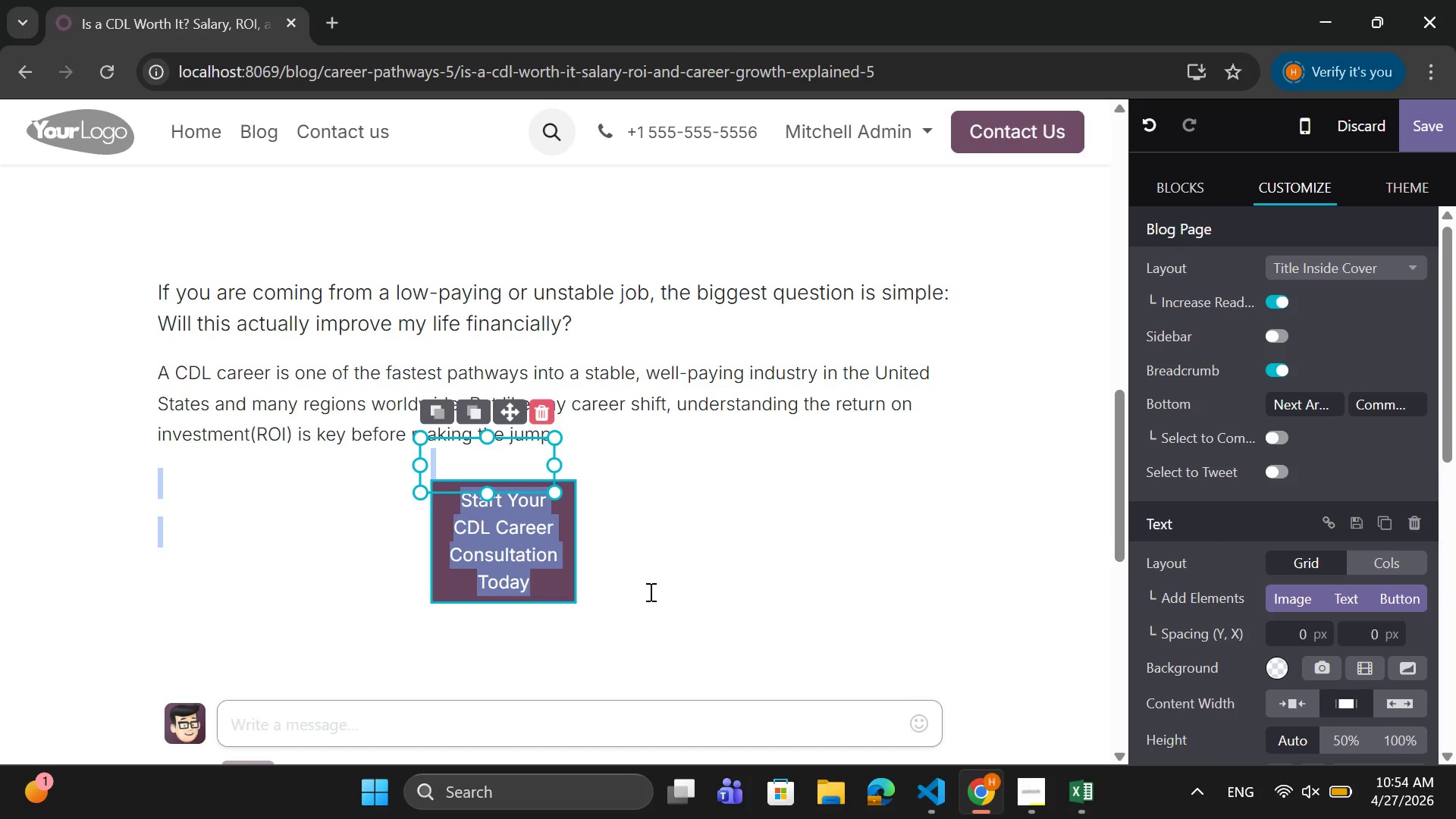 
left_click_drag(start_coordinate=[654, 592], to_coordinate=[615, 582])
 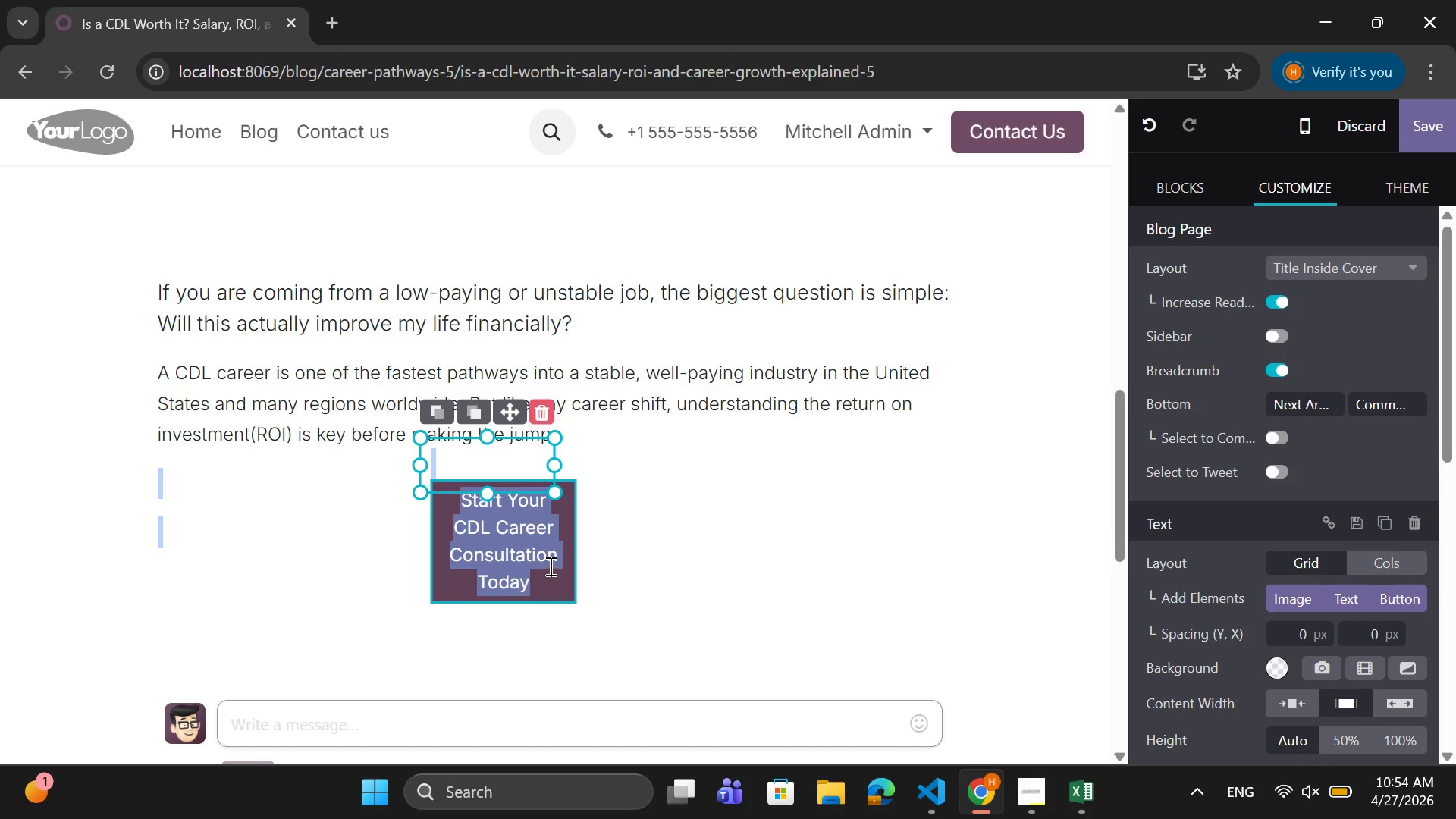 
left_click([552, 561])
 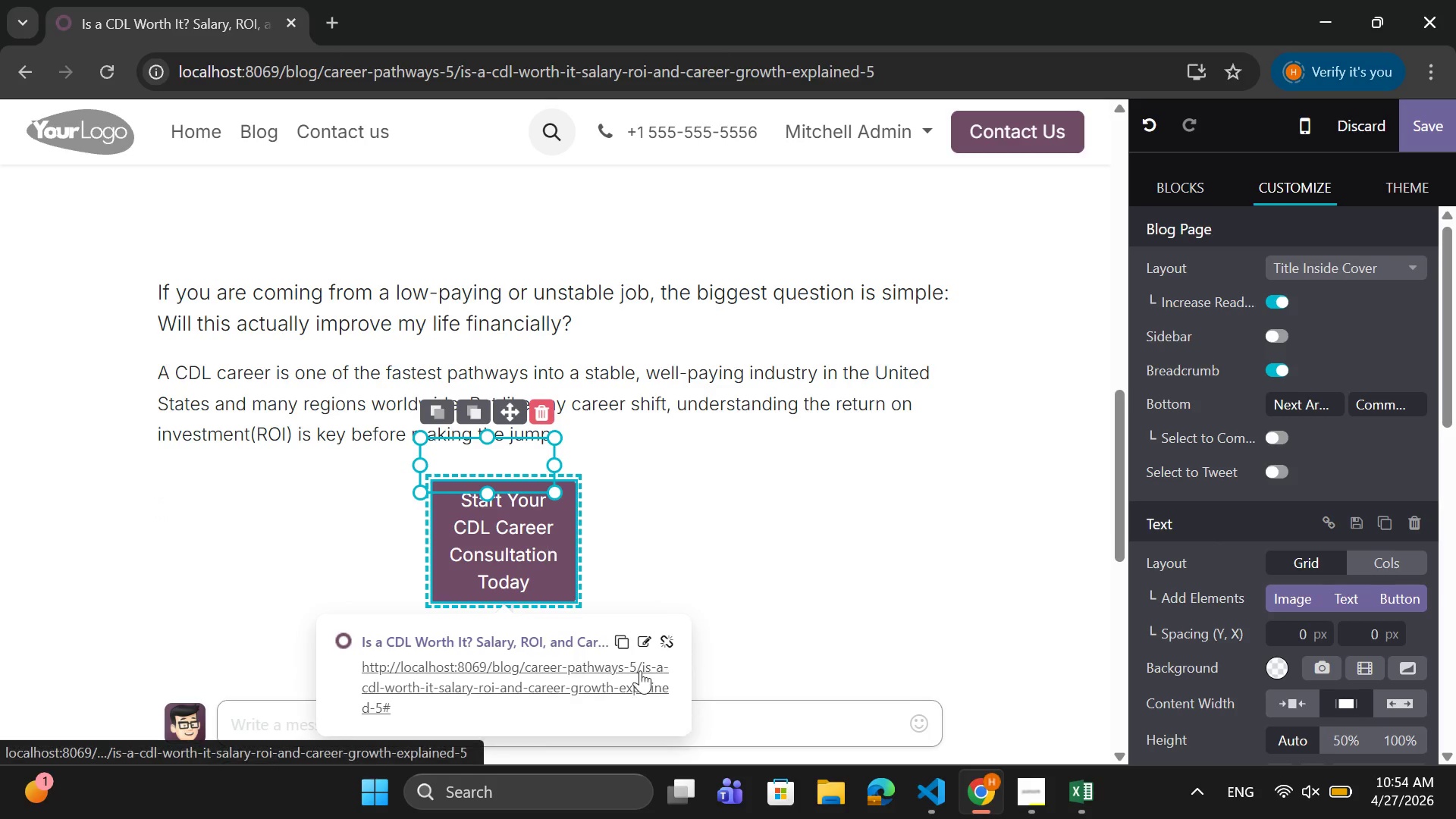 
left_click([631, 690])
 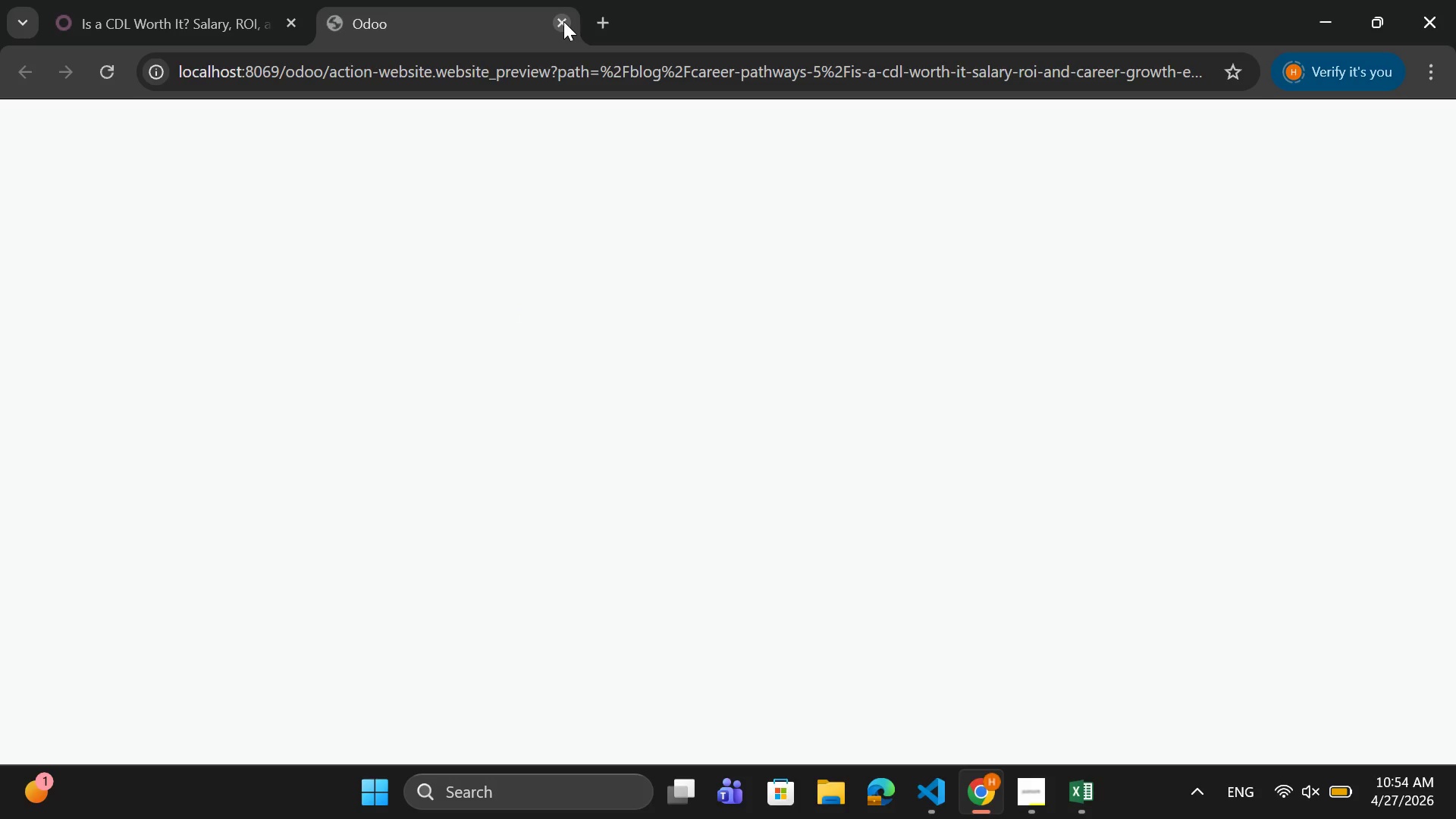 
left_click([563, 21])
 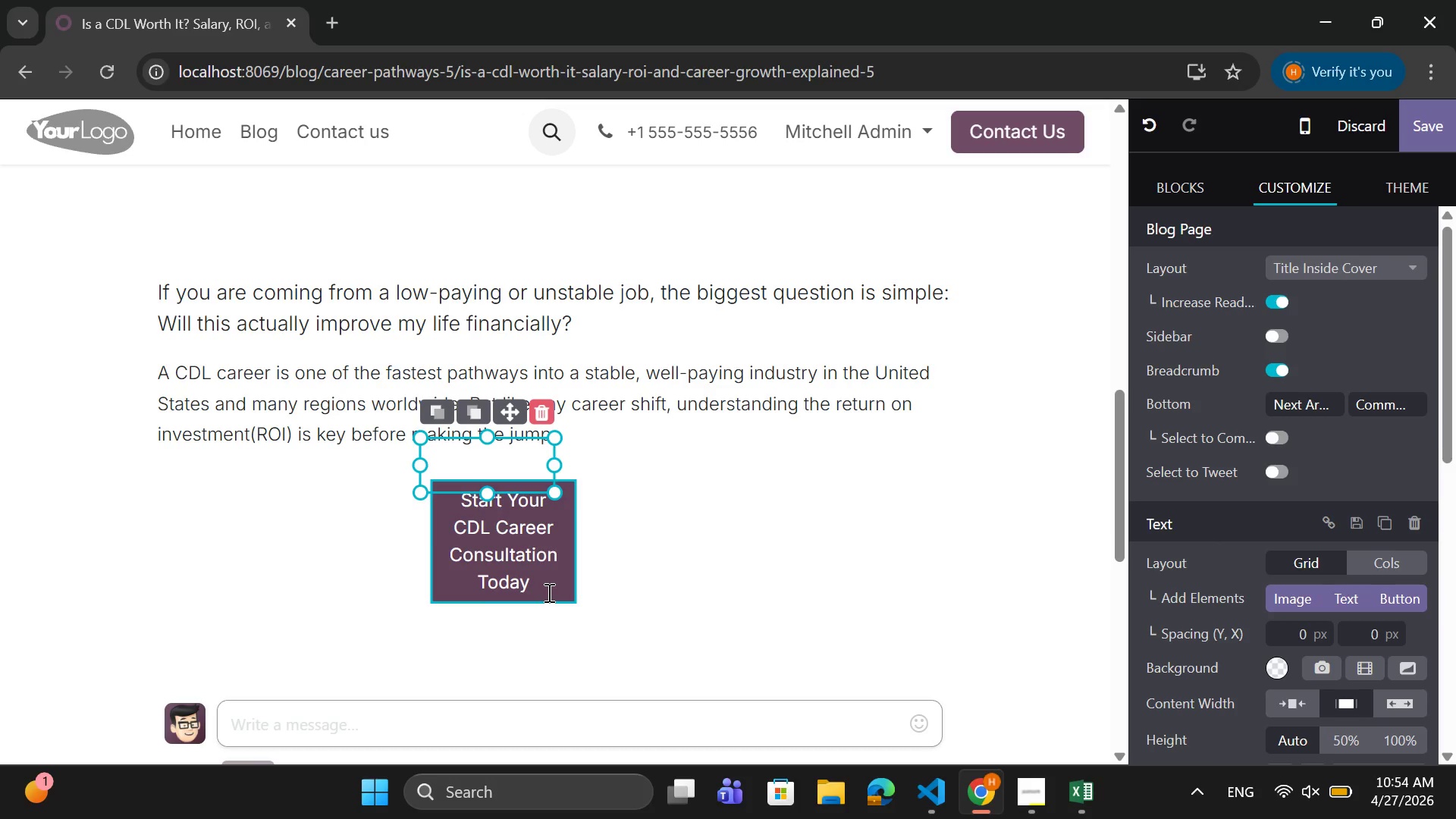 
left_click([548, 592])
 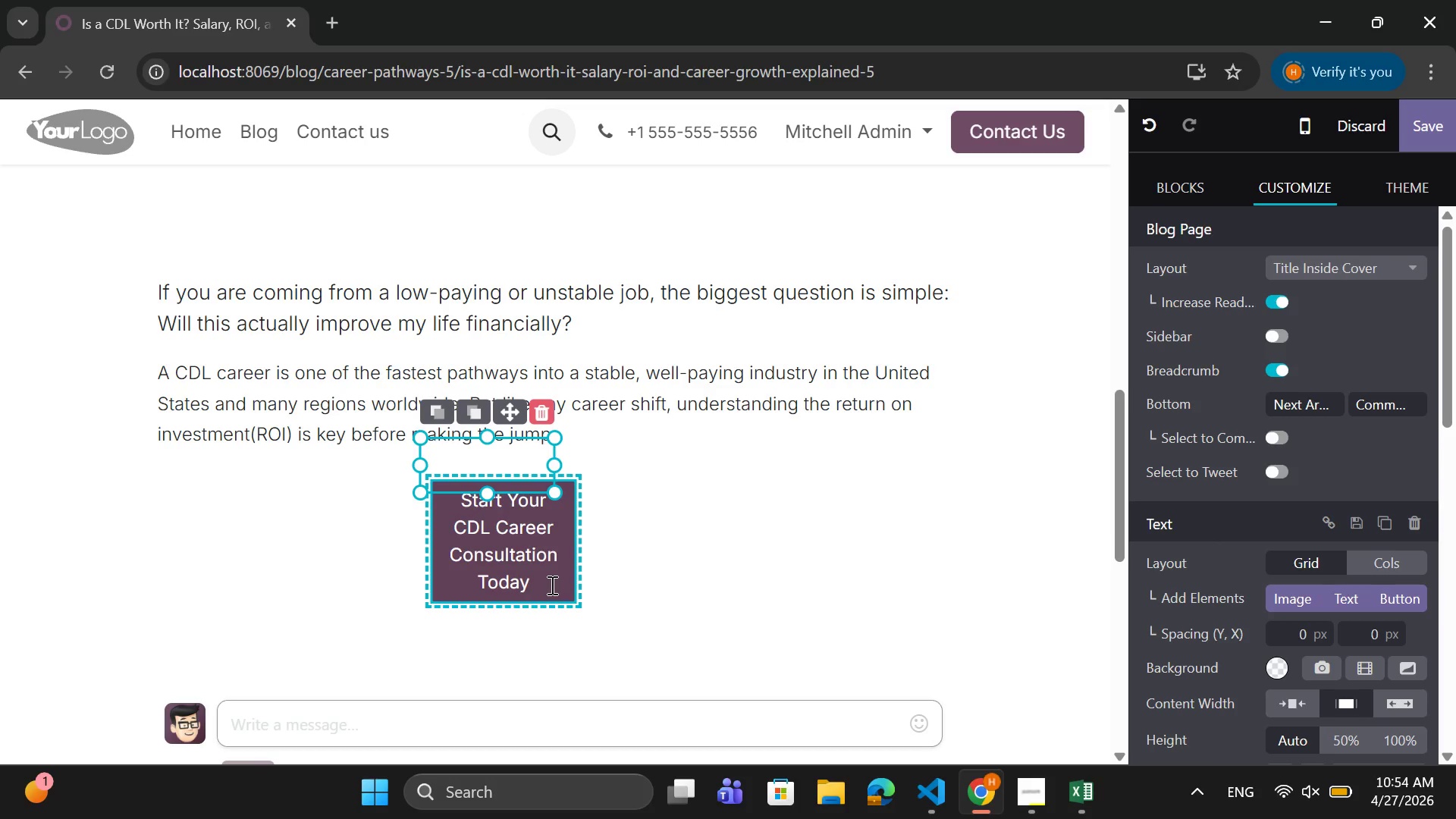 
double_click([551, 585])
 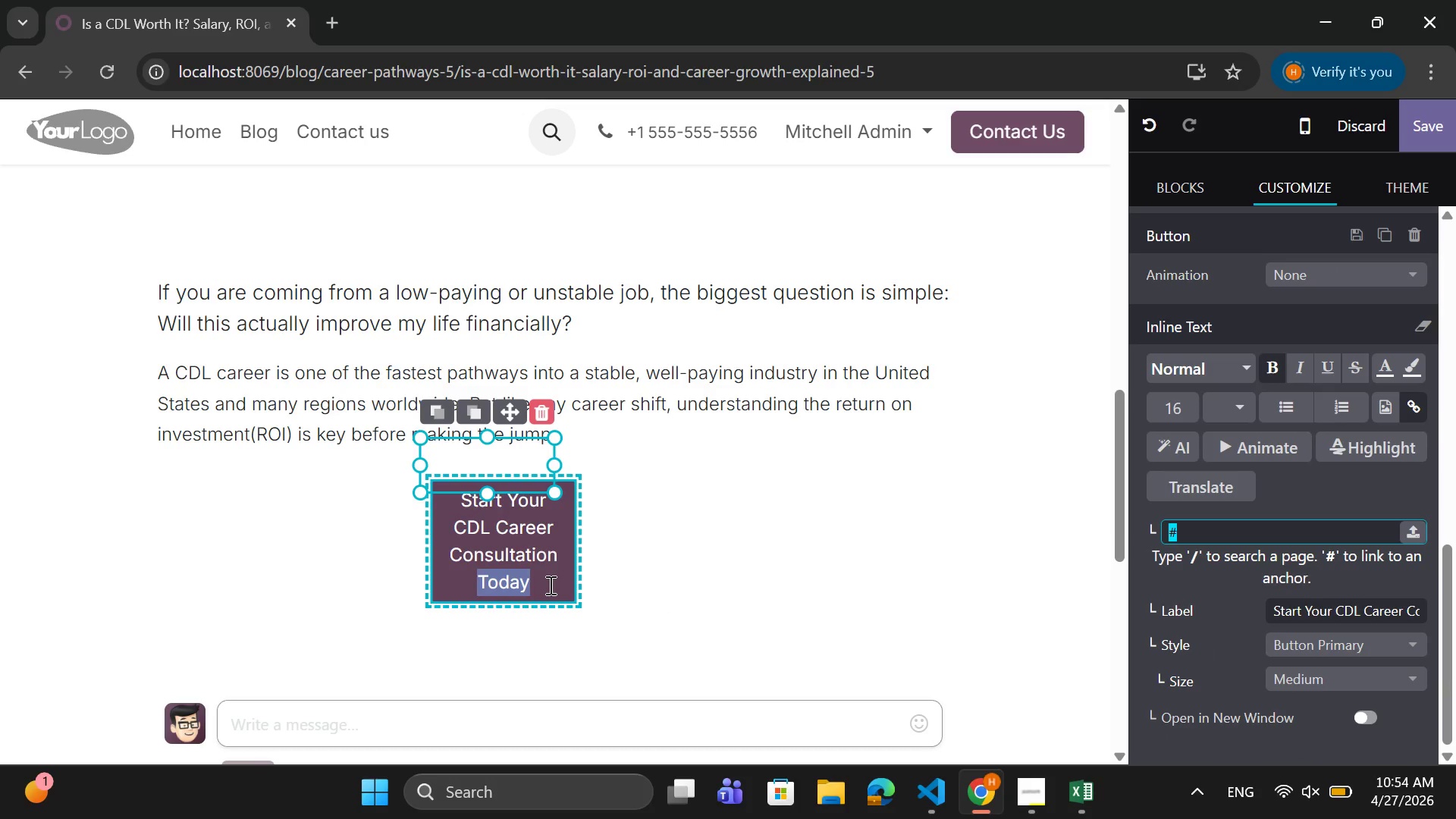 
left_click([549, 585])
 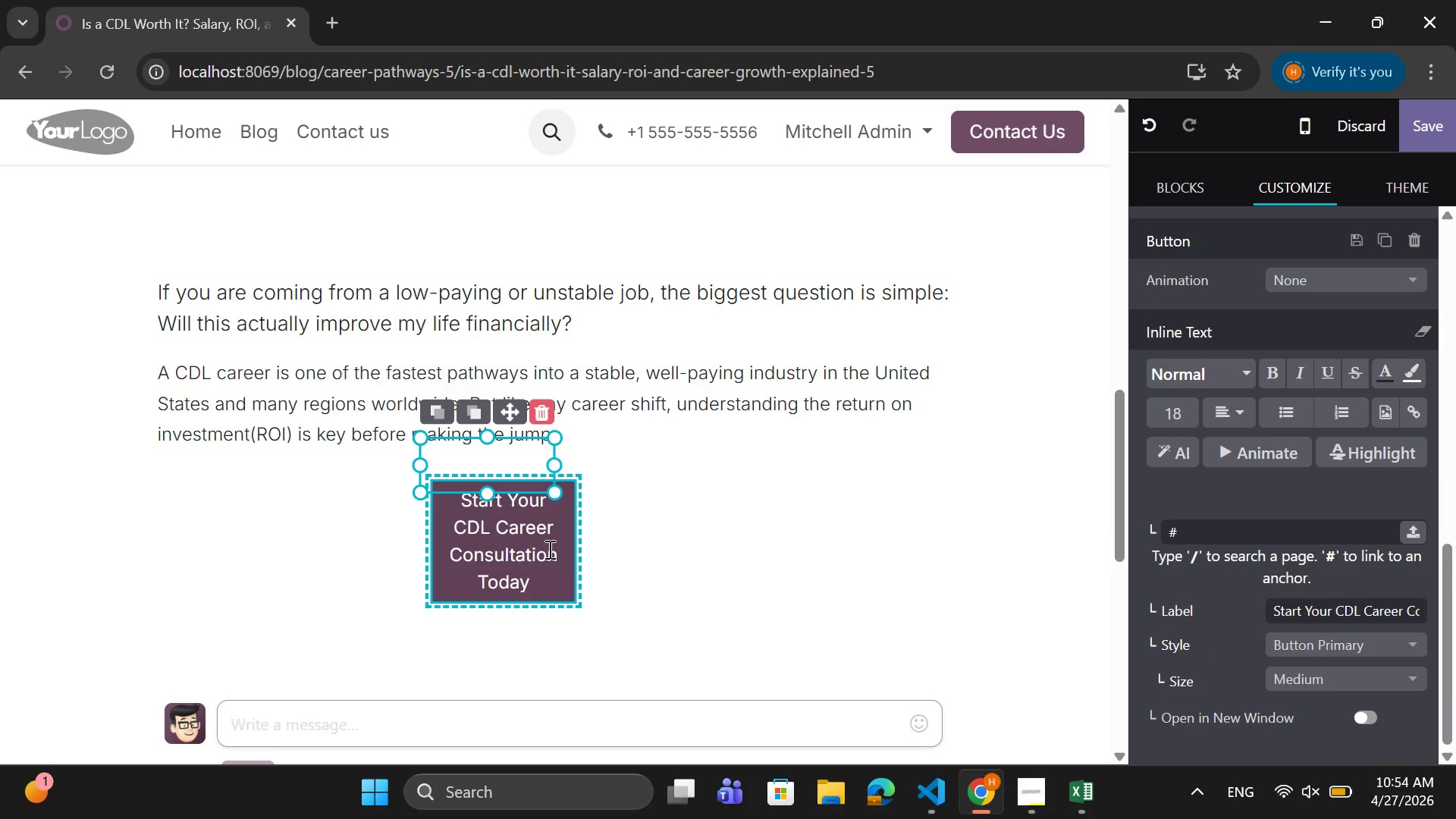 
left_click([548, 549])
 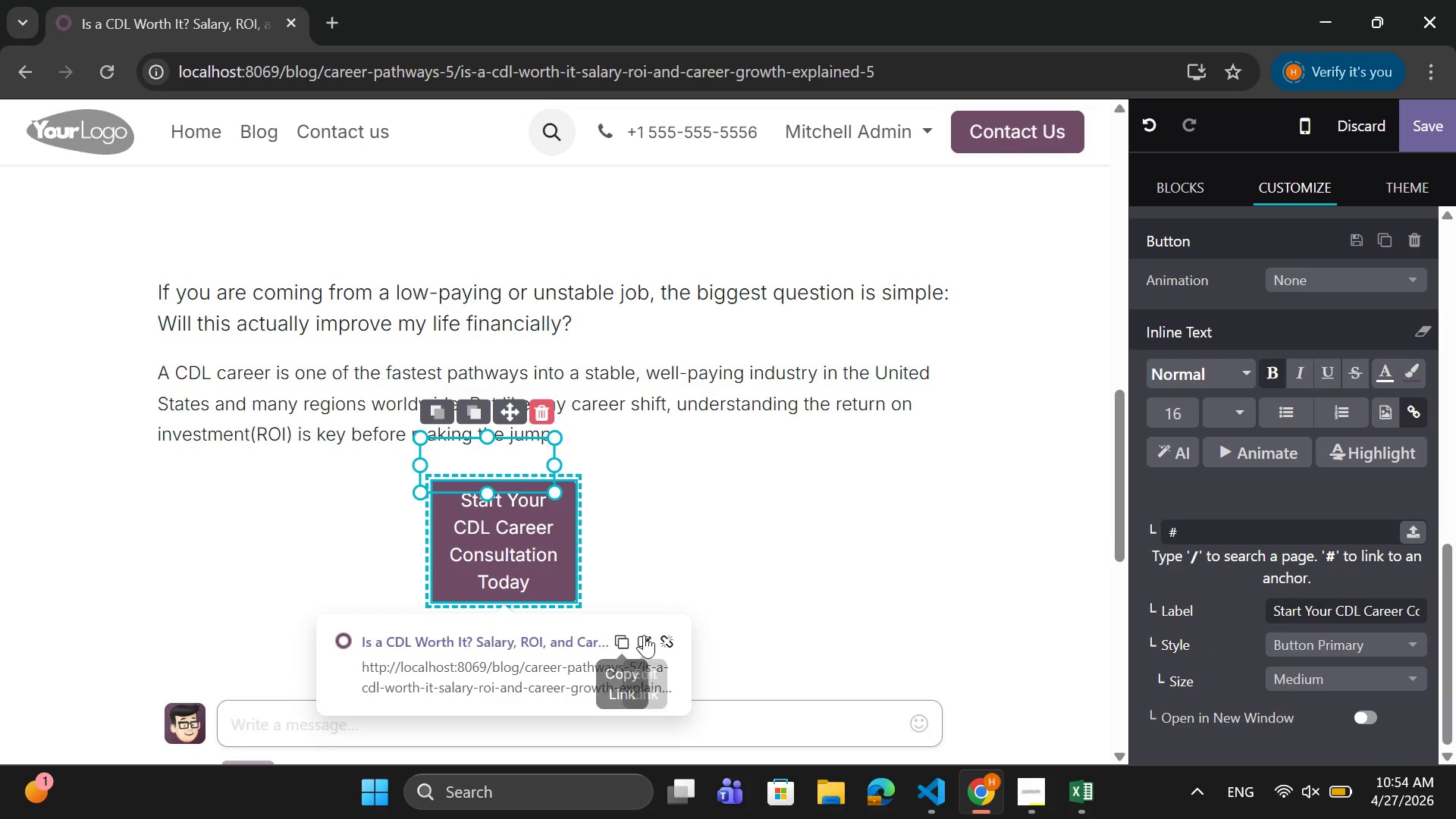 
left_click([644, 635])
 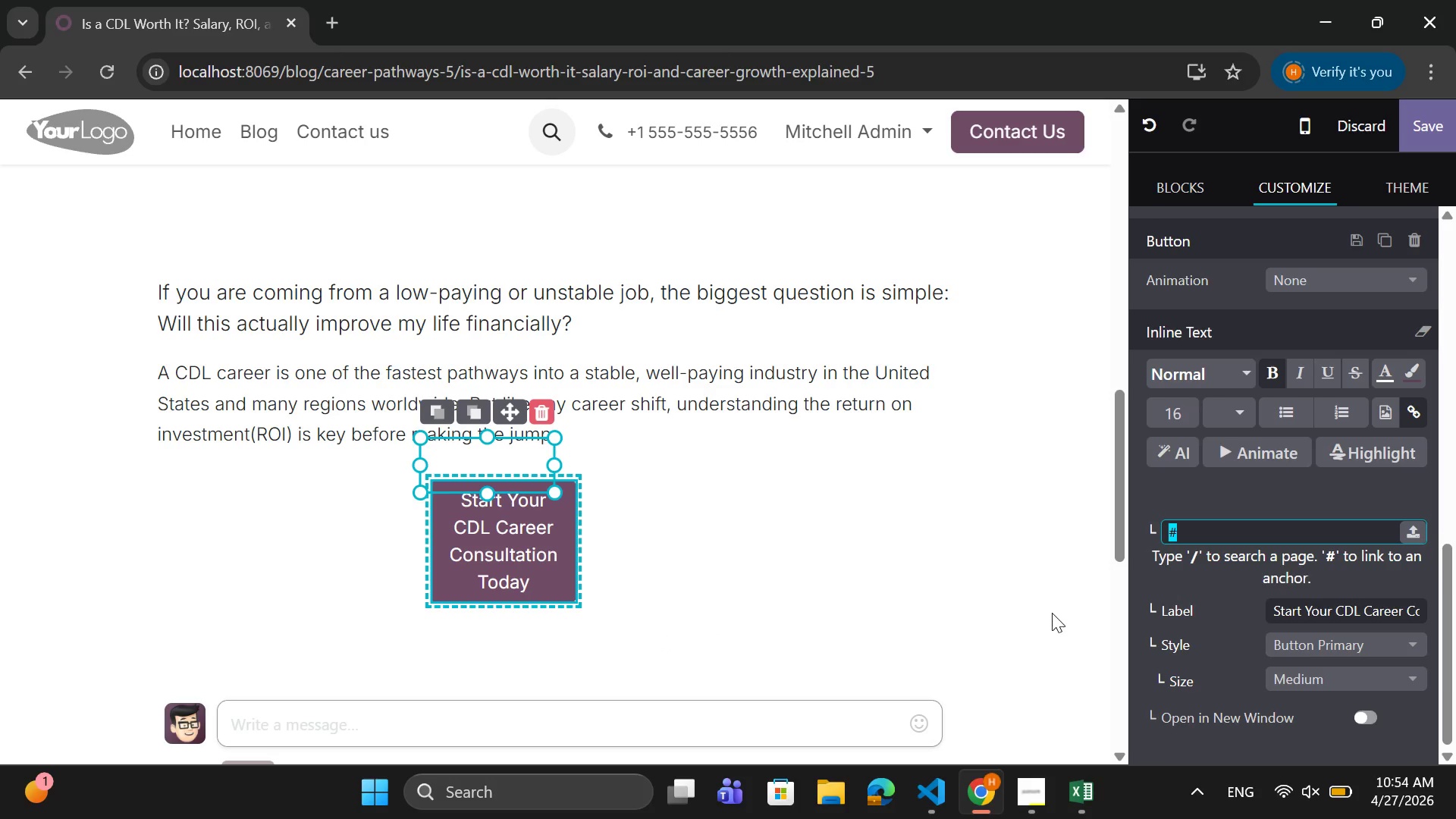 
hold_key(key=ControlLeft, duration=0.36)
 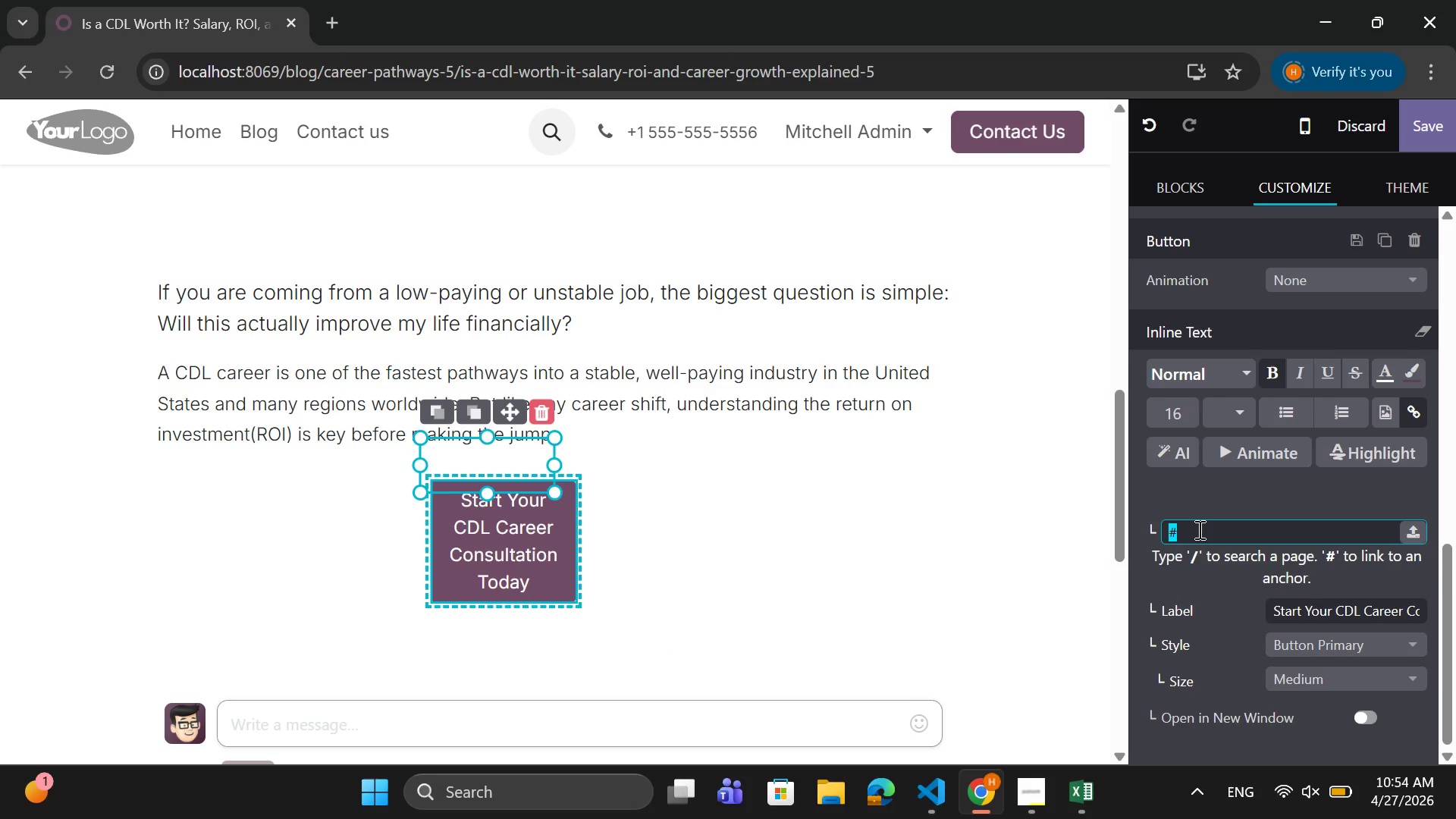 
wait(5.7)
 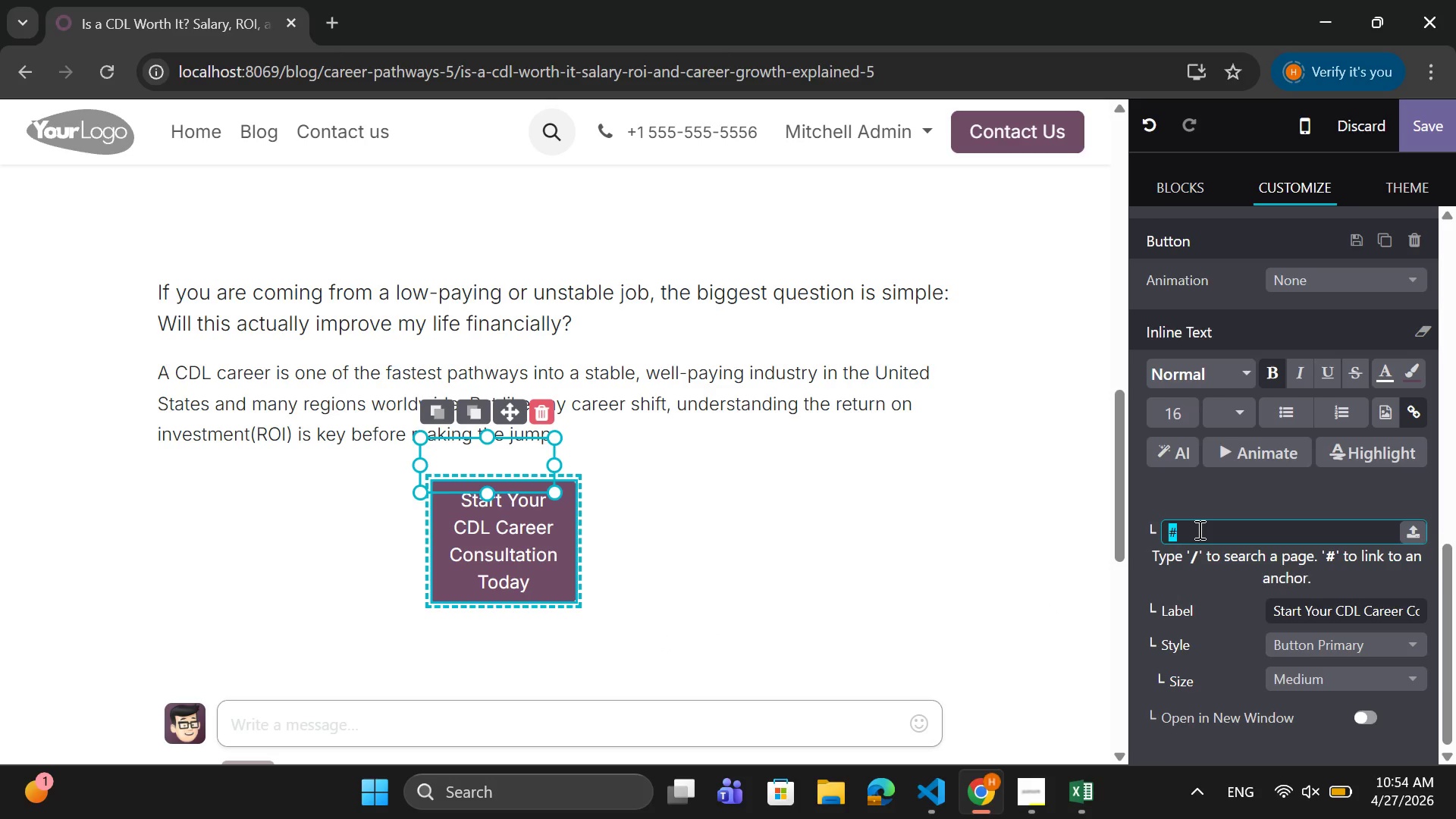 
left_click([1198, 529])
 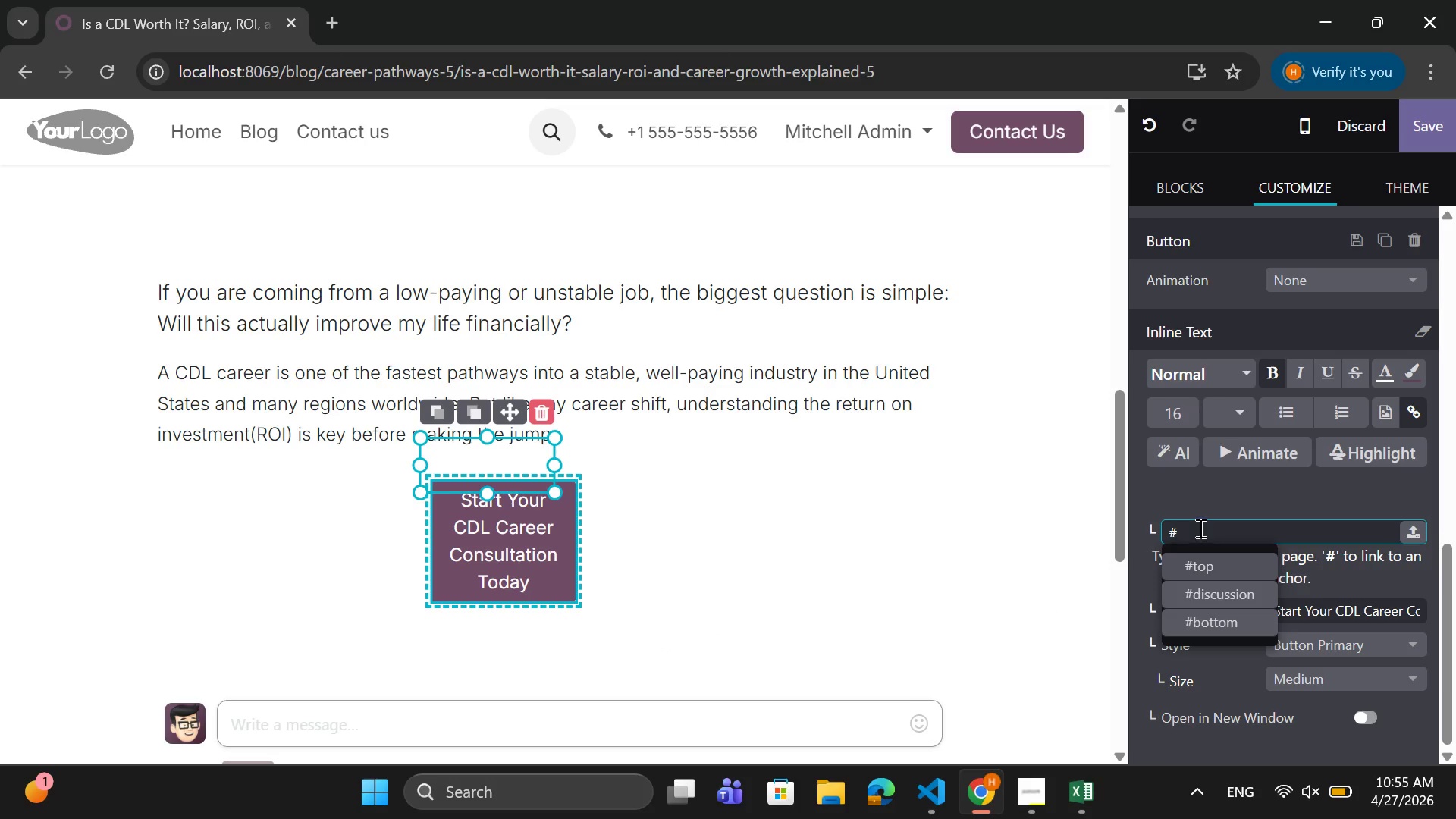 
key(Backspace)
 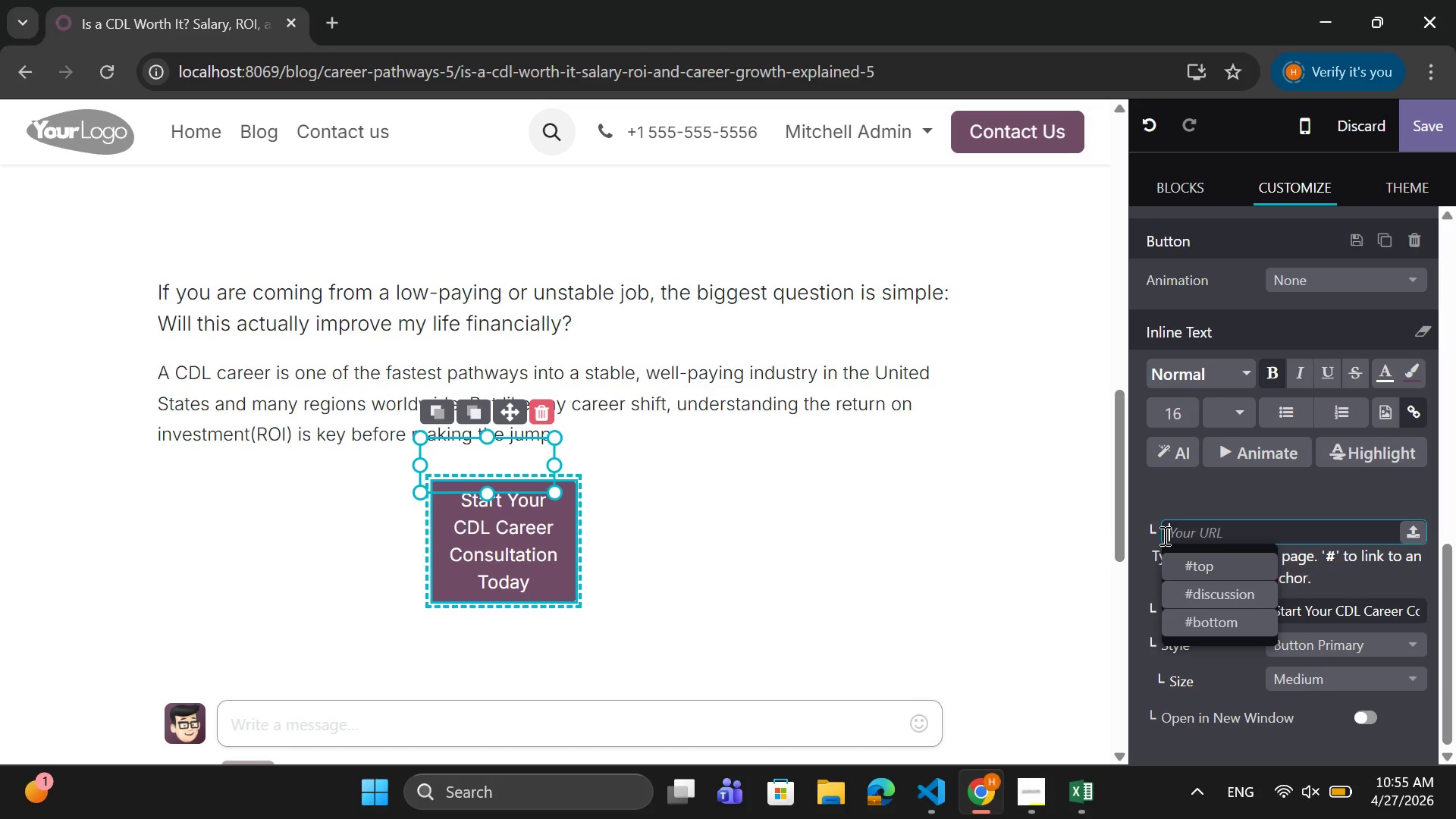 
key(Control+V)
 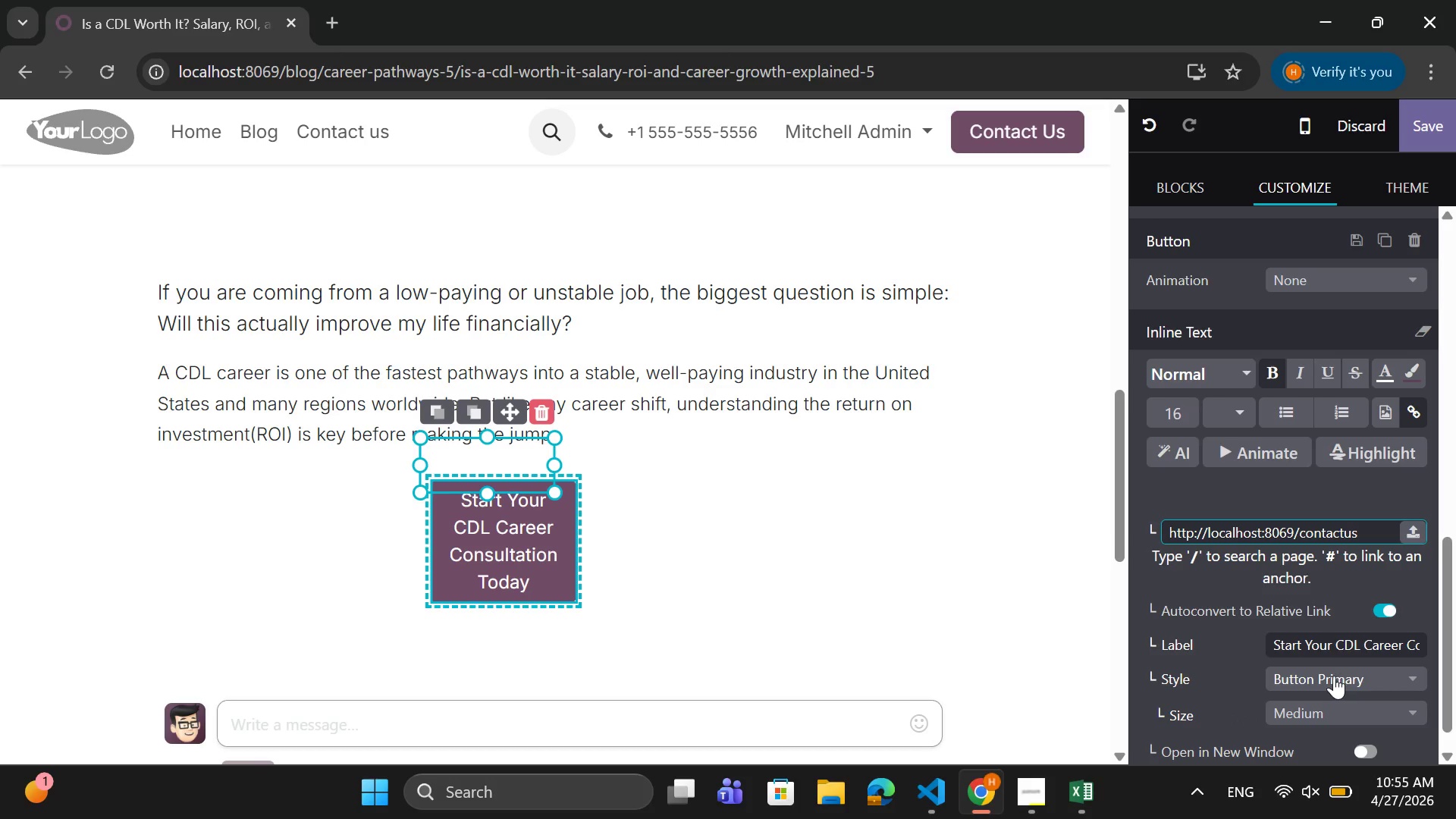 
scroll: coordinate [959, 658], scroll_direction: down, amount: 5.0
 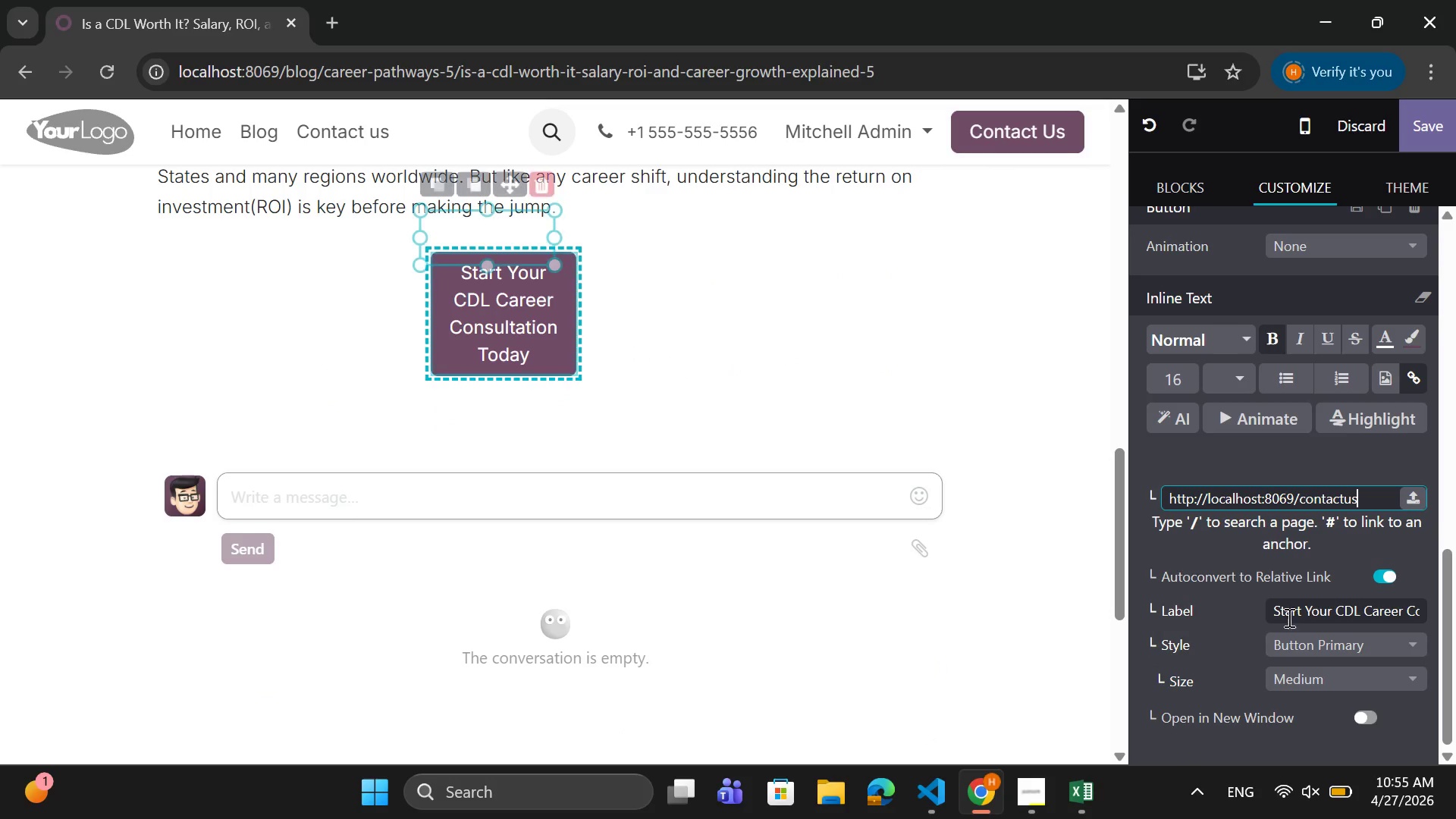 
scroll: coordinate [1299, 611], scroll_direction: up, amount: 4.0
 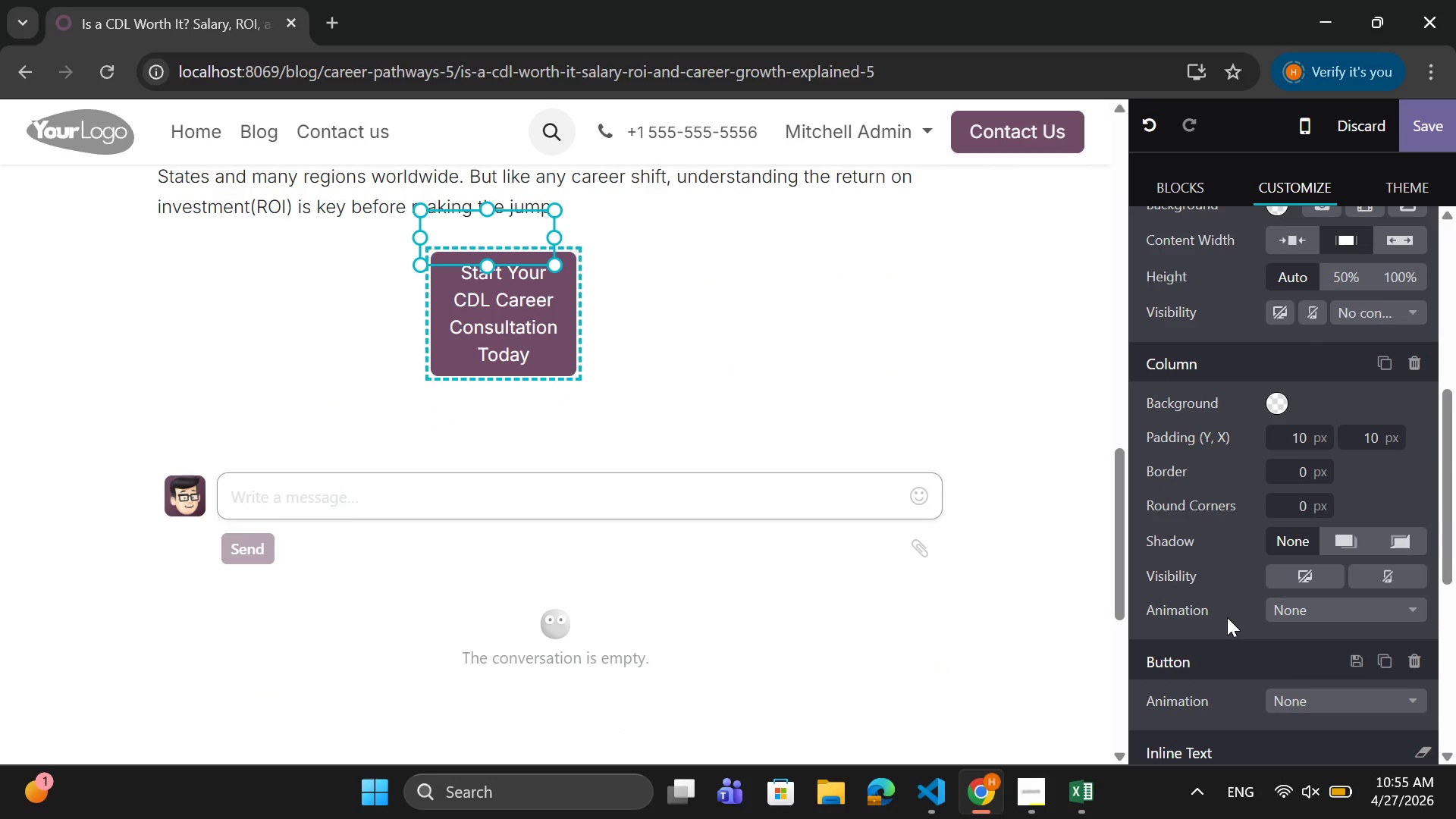 
scroll: coordinate [1228, 623], scroll_direction: down, amount: 3.0
 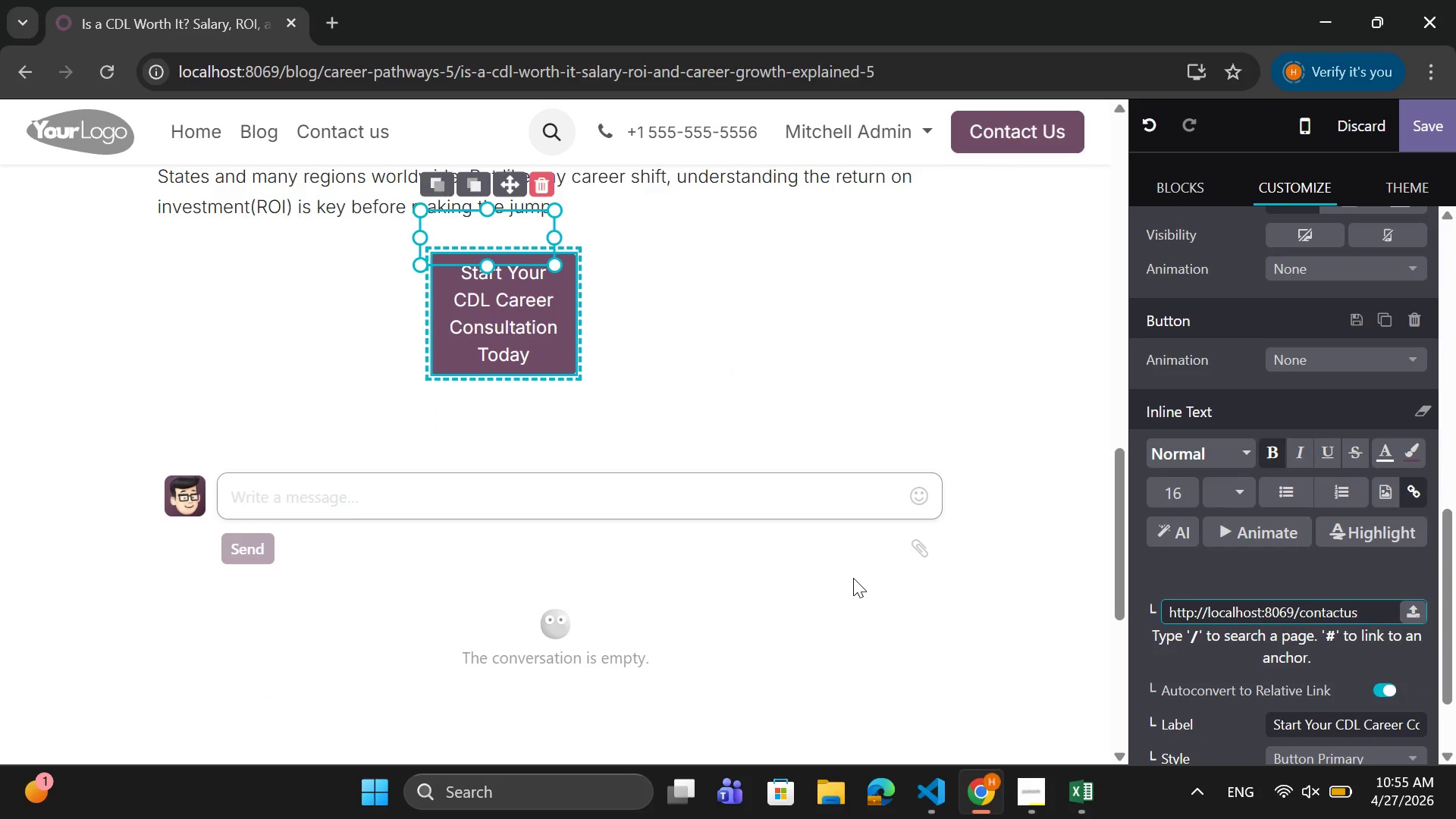 
scroll: coordinate [853, 575], scroll_direction: up, amount: 1.0
 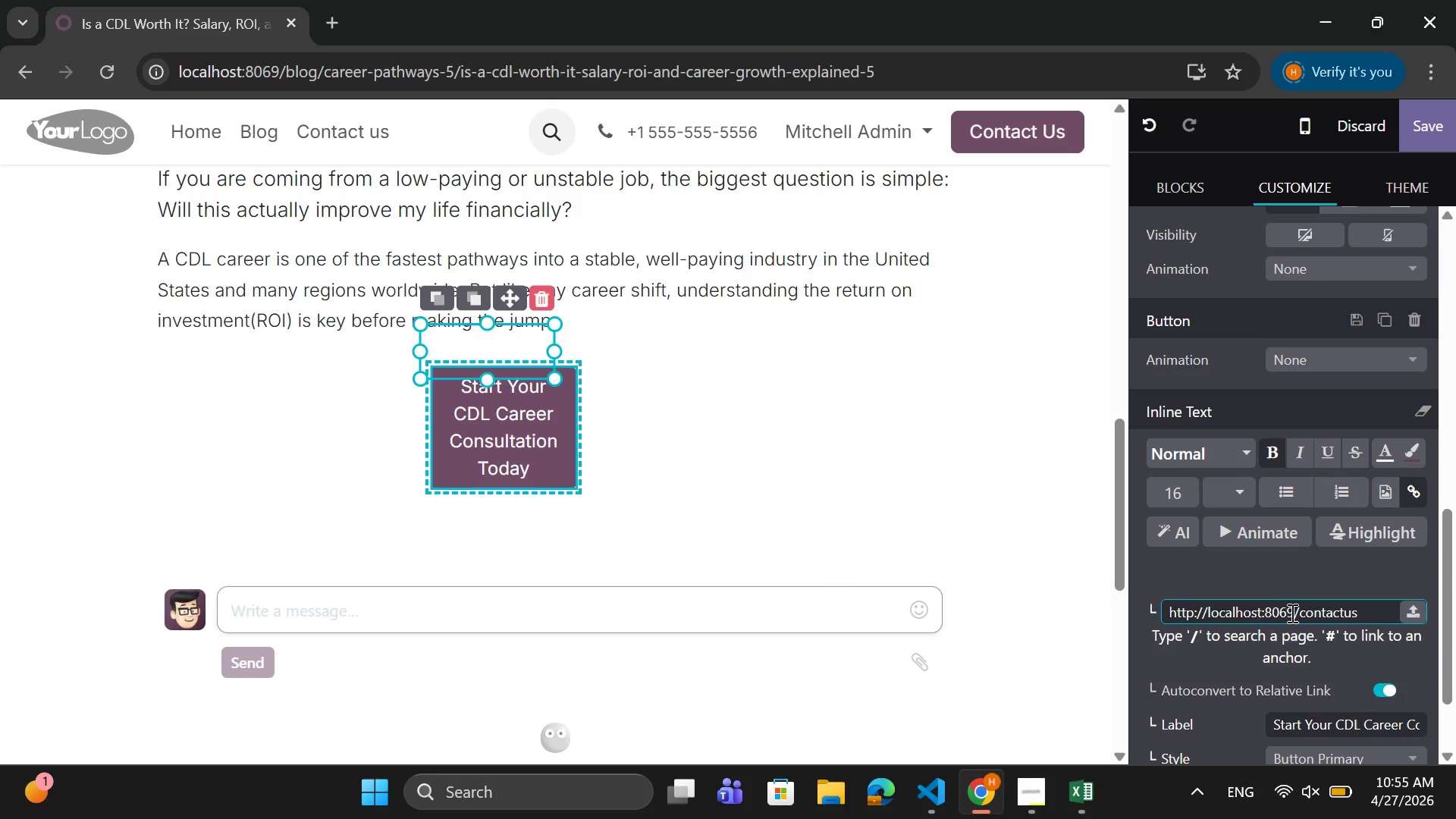 
scroll: coordinate [1291, 613], scroll_direction: down, amount: 1.0
 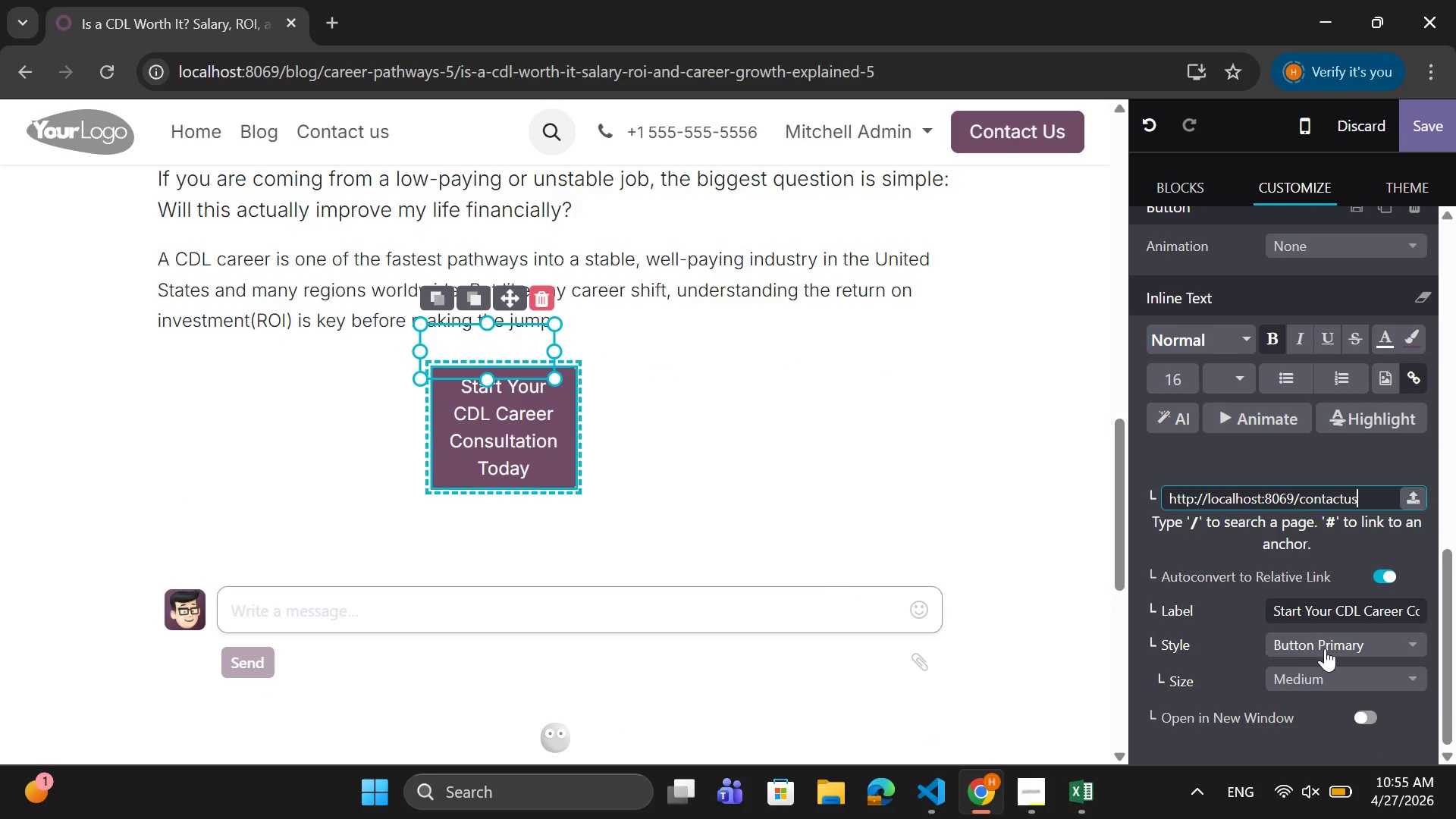 
left_click([1332, 646])
 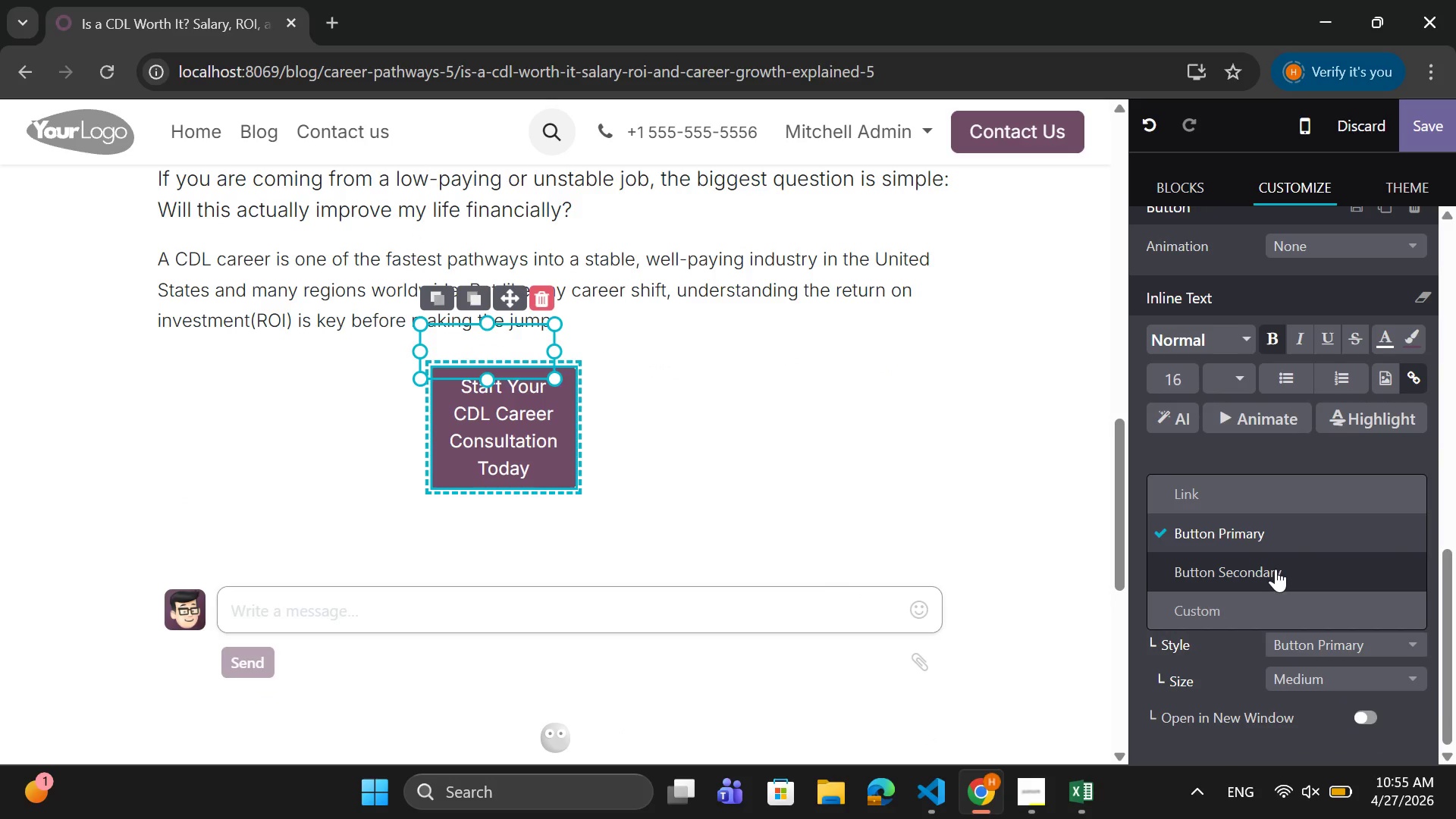 
left_click([1285, 536])
 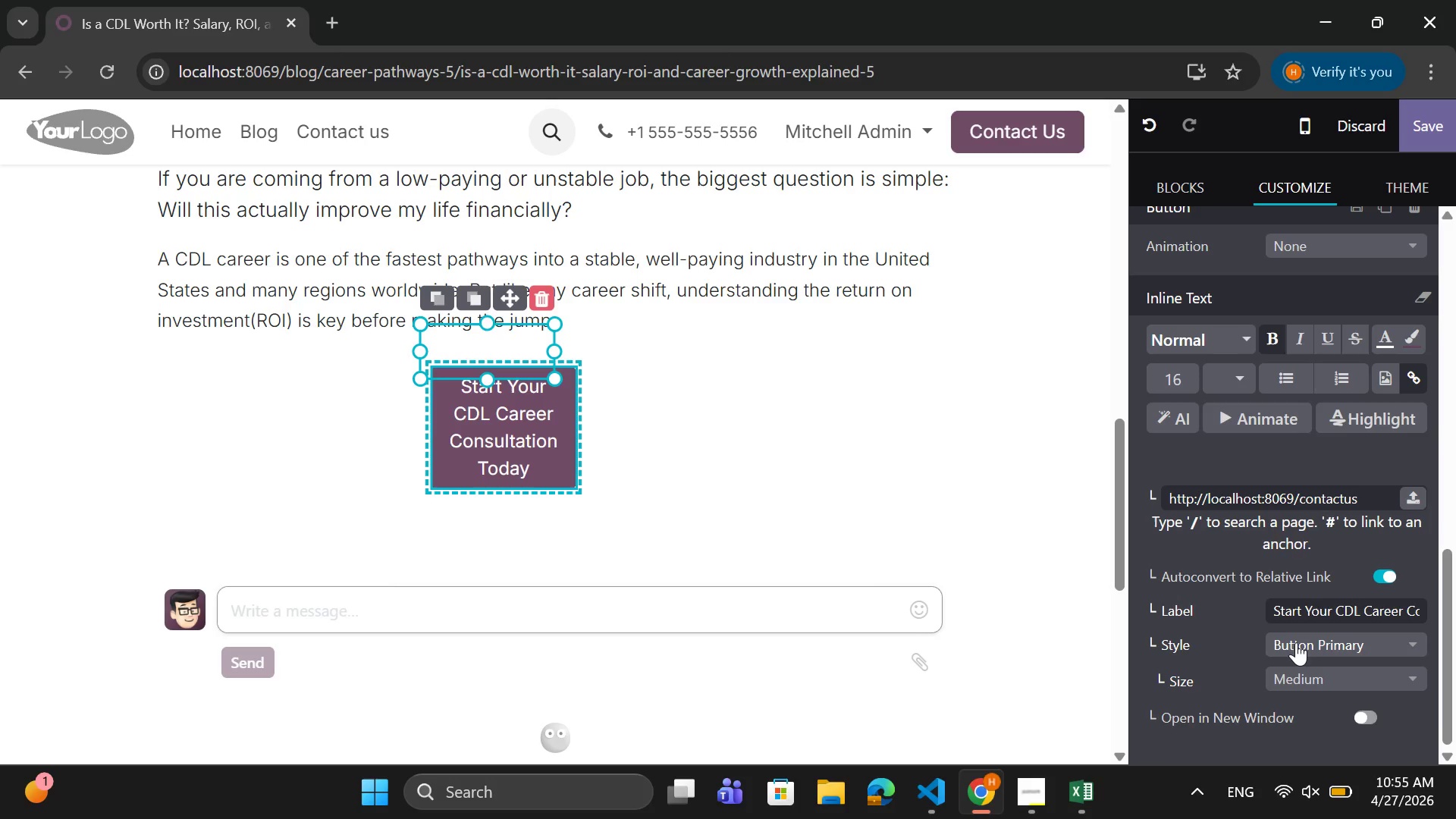 
left_click([1300, 643])
 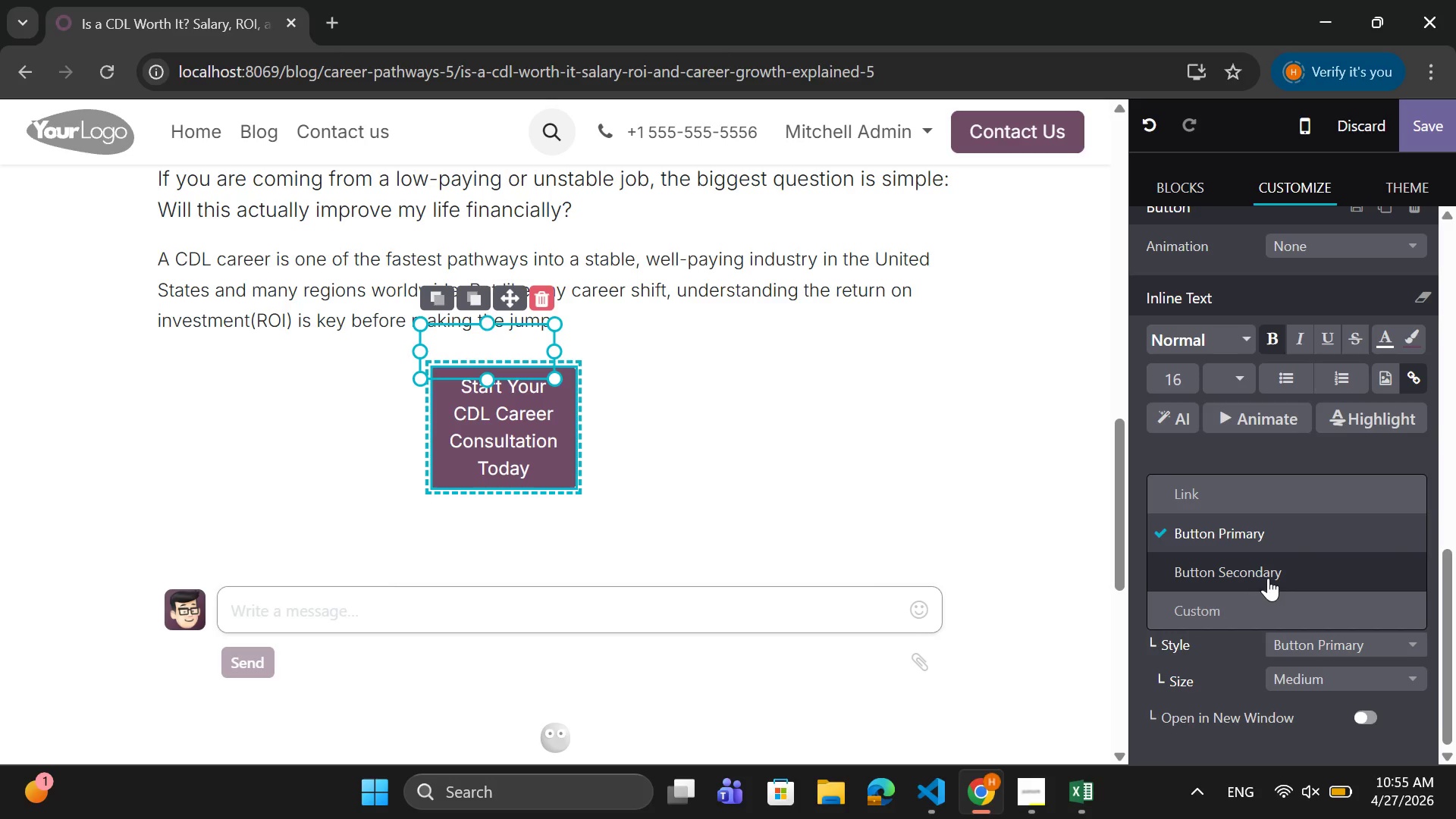 
left_click([1268, 576])
 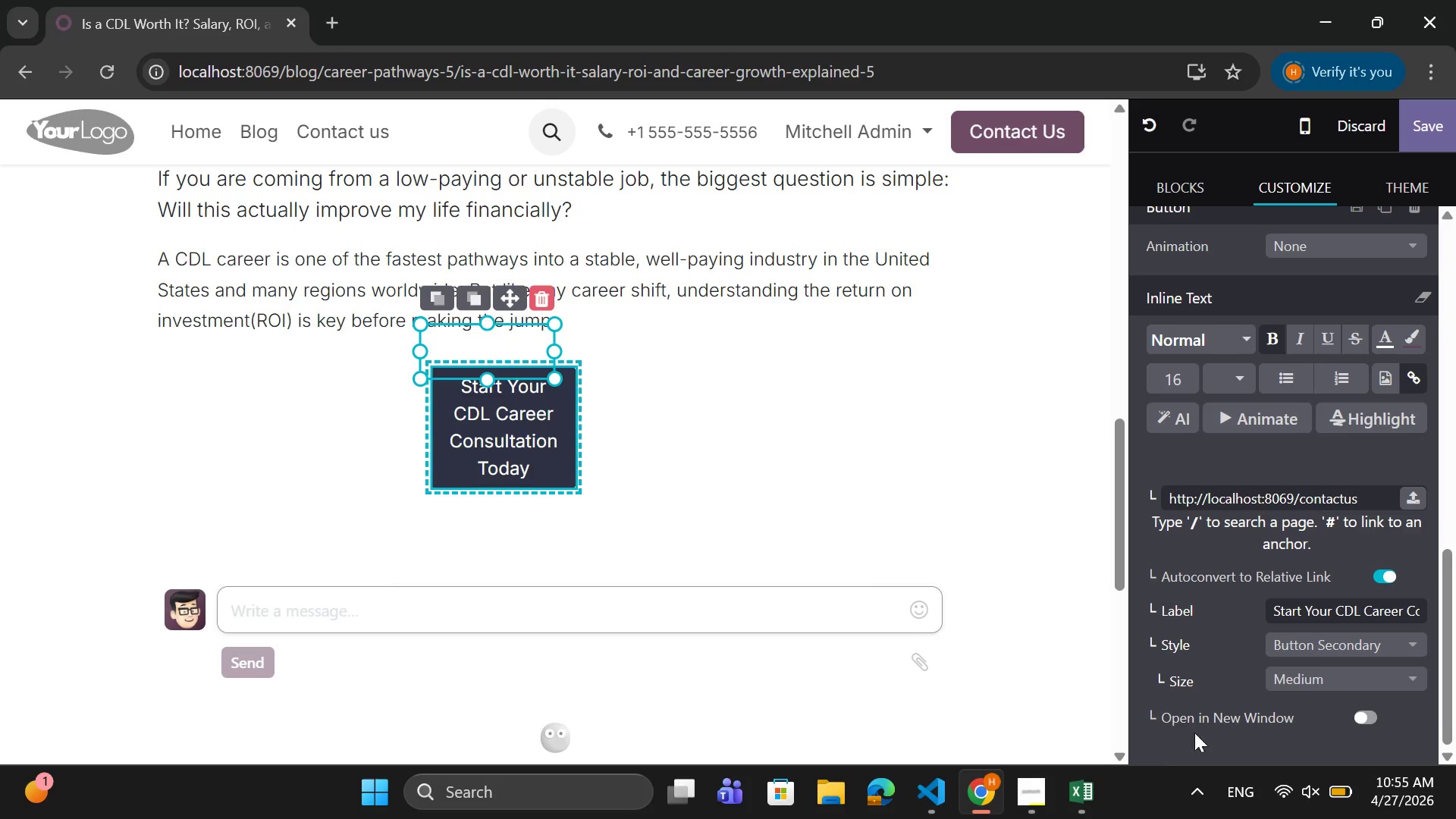 
left_click([1319, 654])
 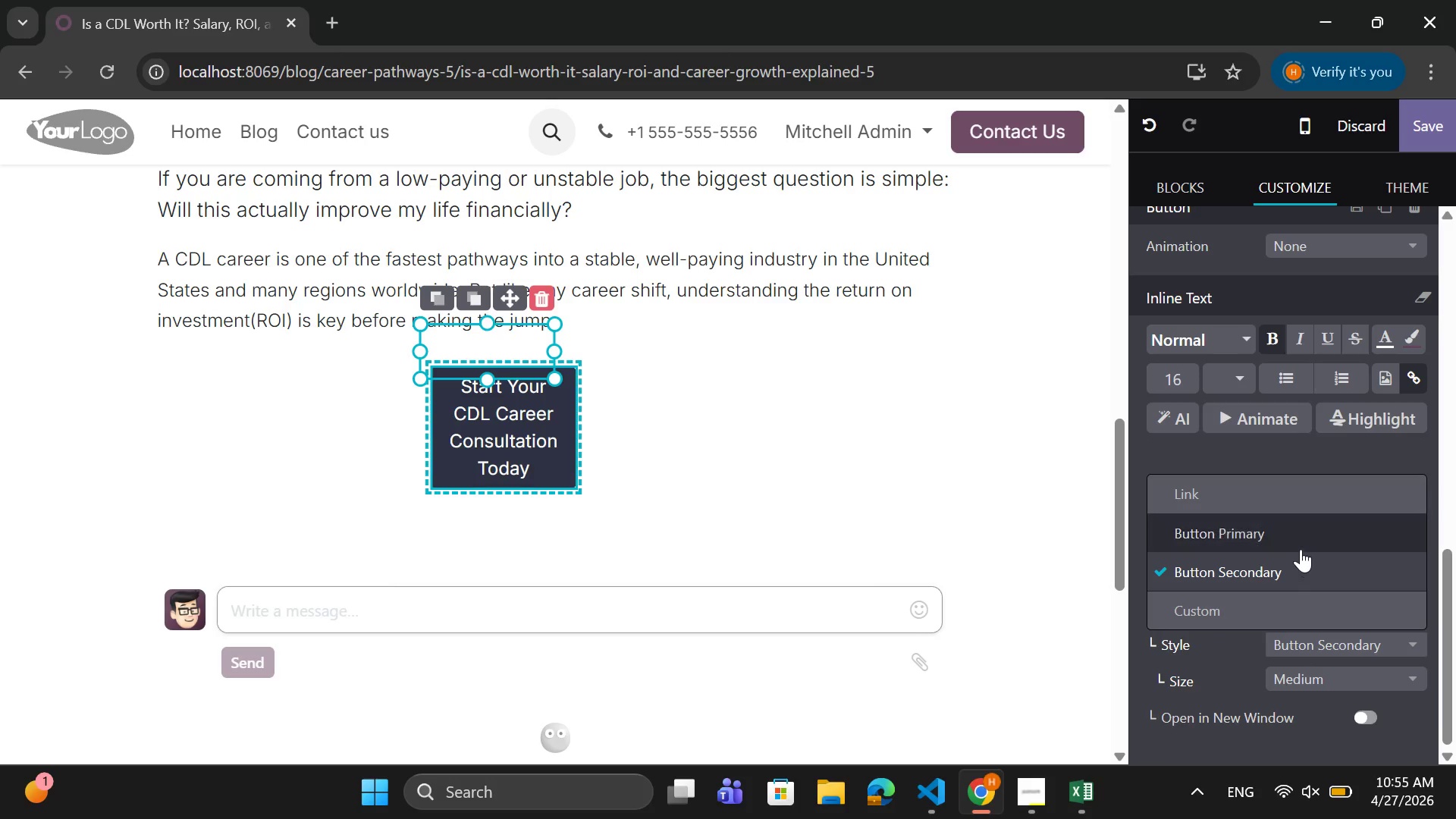 
left_click([1301, 540])
 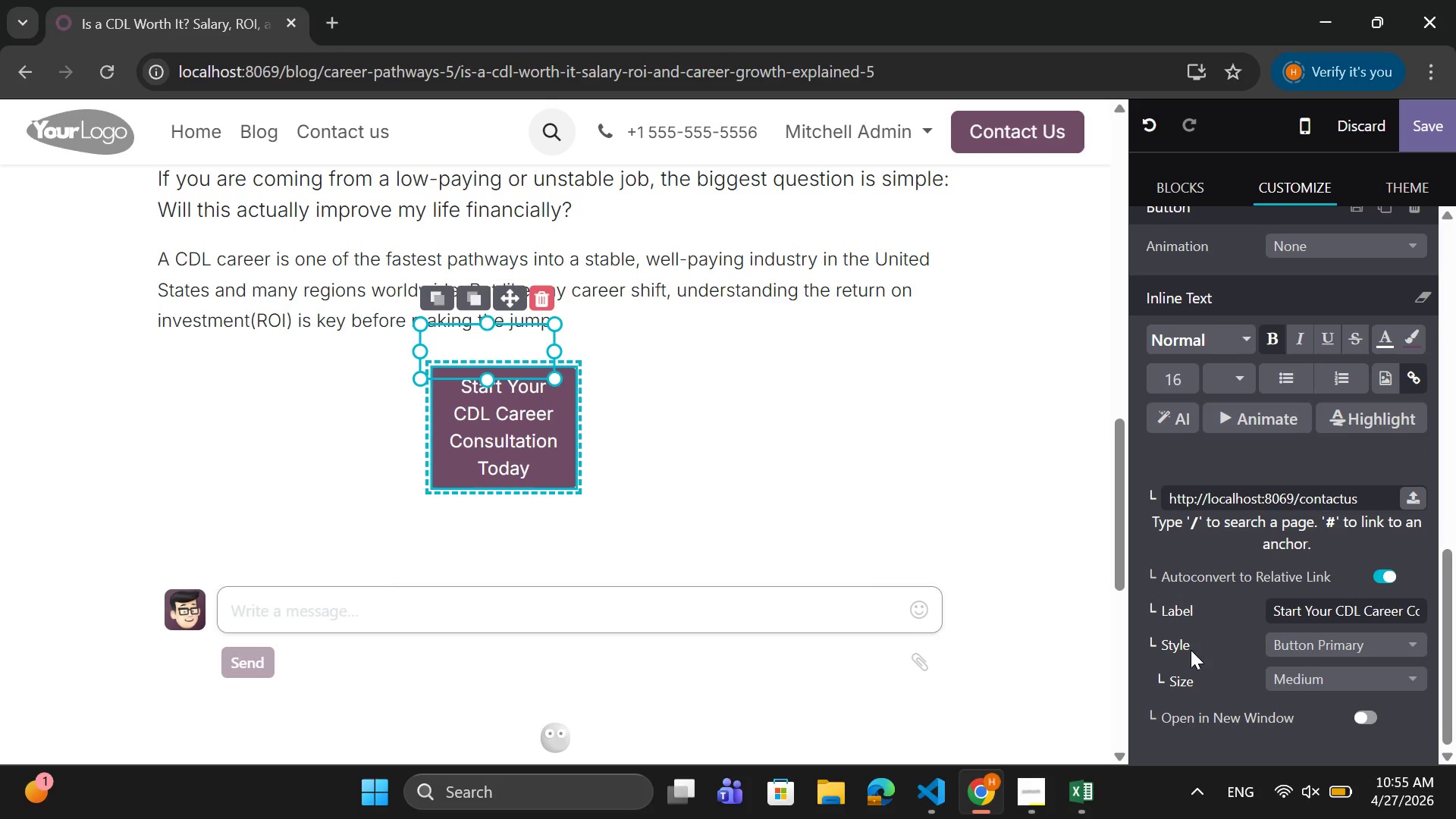 
mouse_move([1276, 668])
 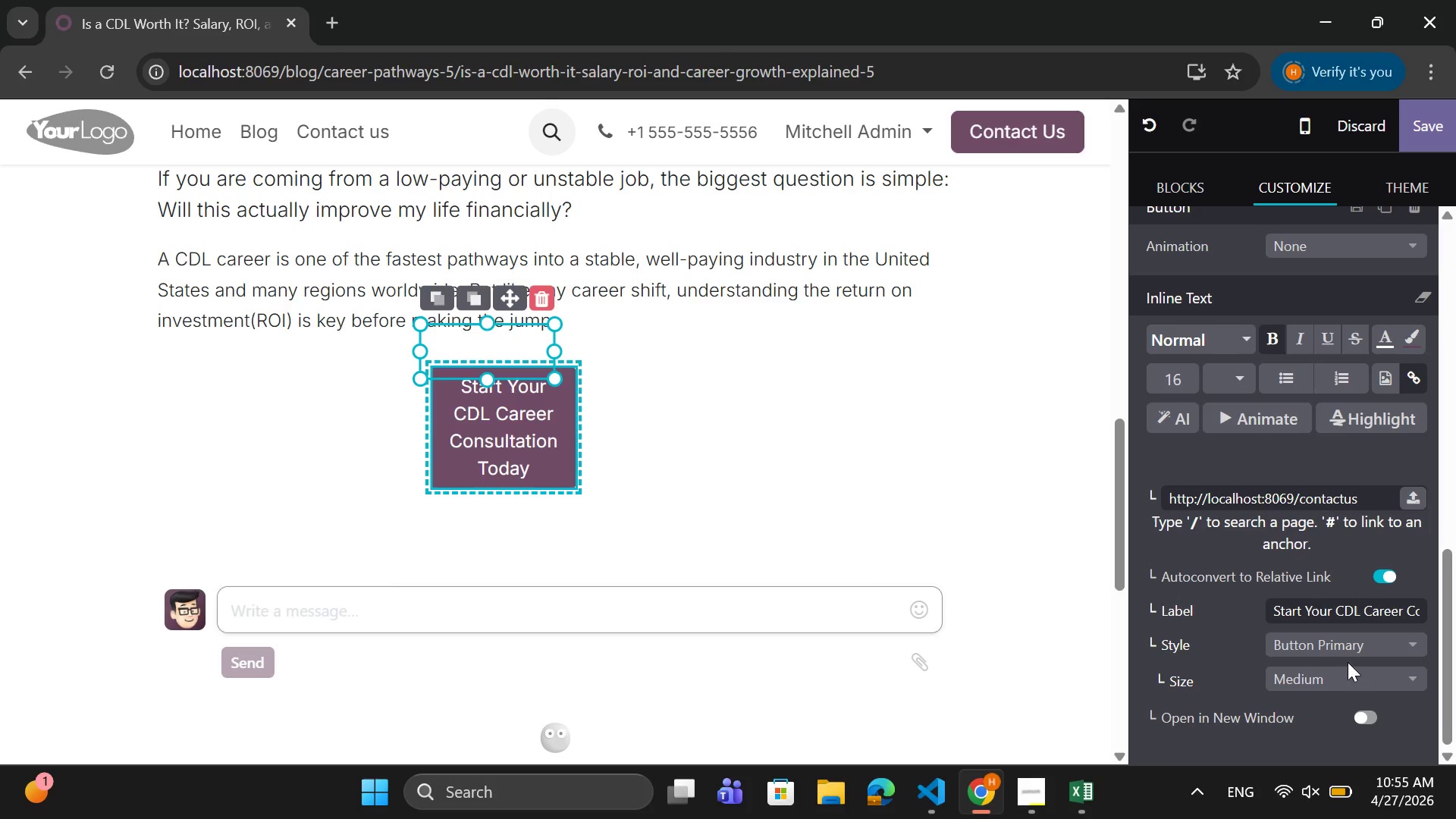 
scroll: coordinate [1354, 670], scroll_direction: down, amount: 1.0
 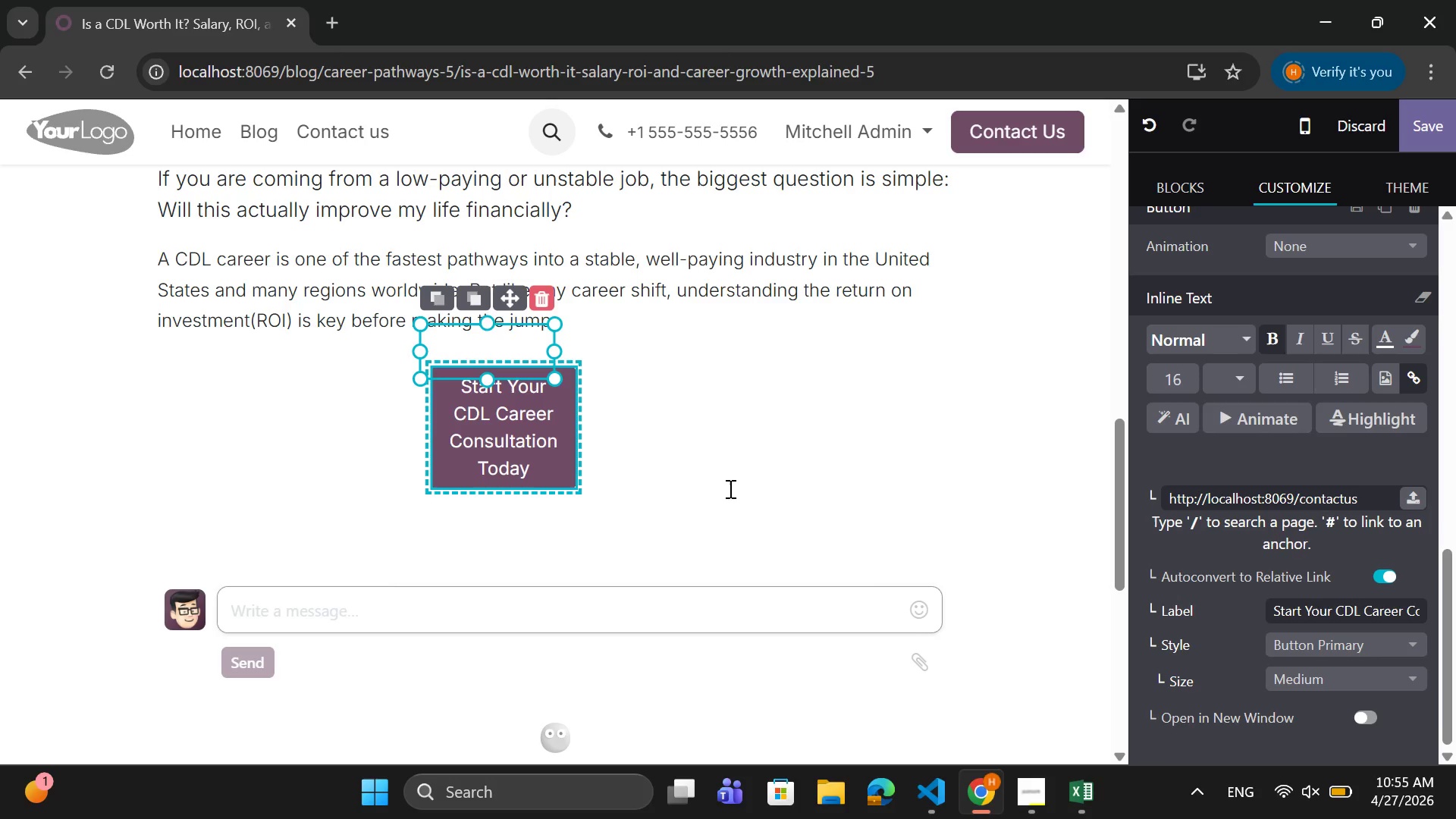 
left_click([721, 442])
 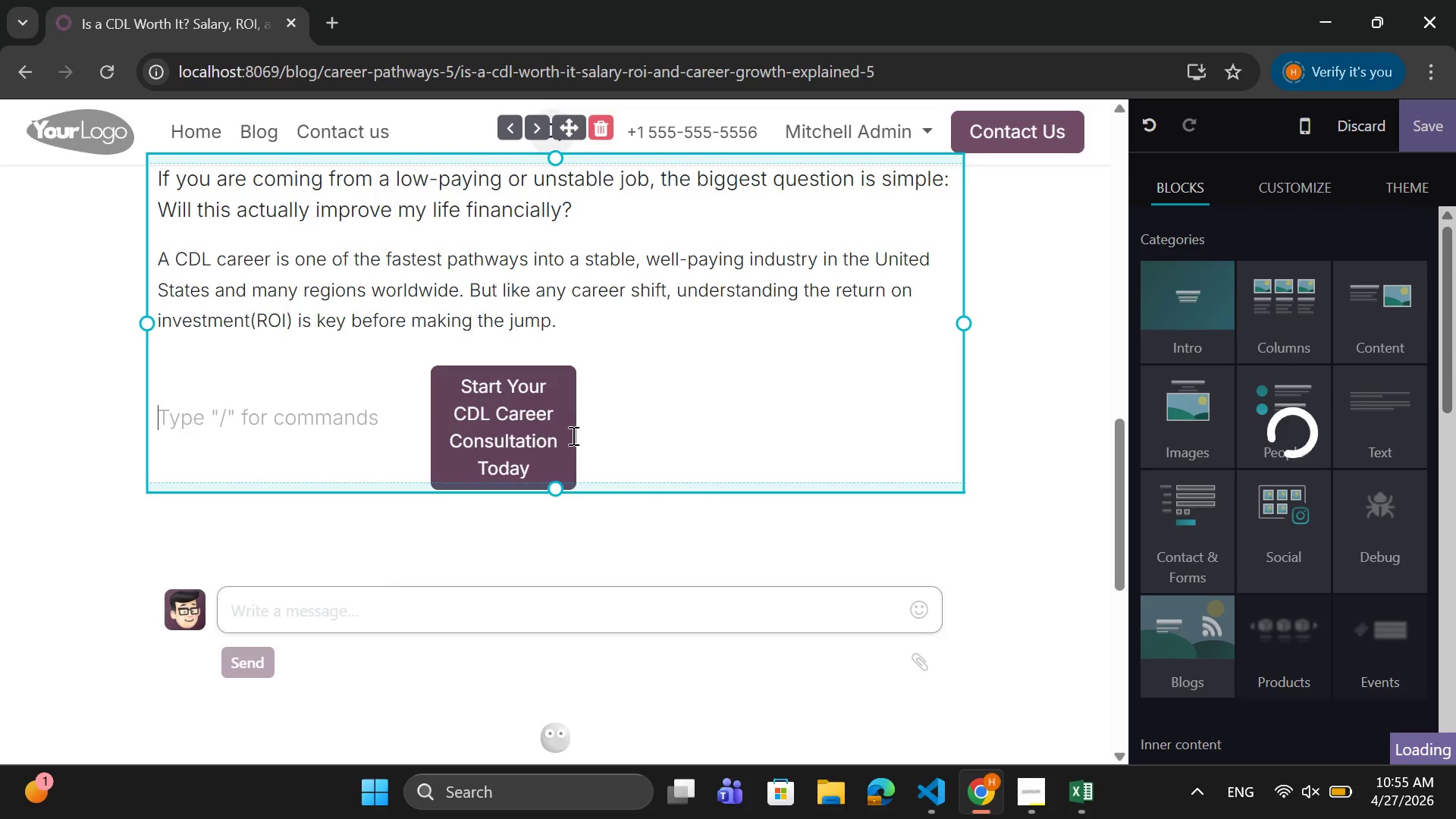 
left_click([573, 429])
 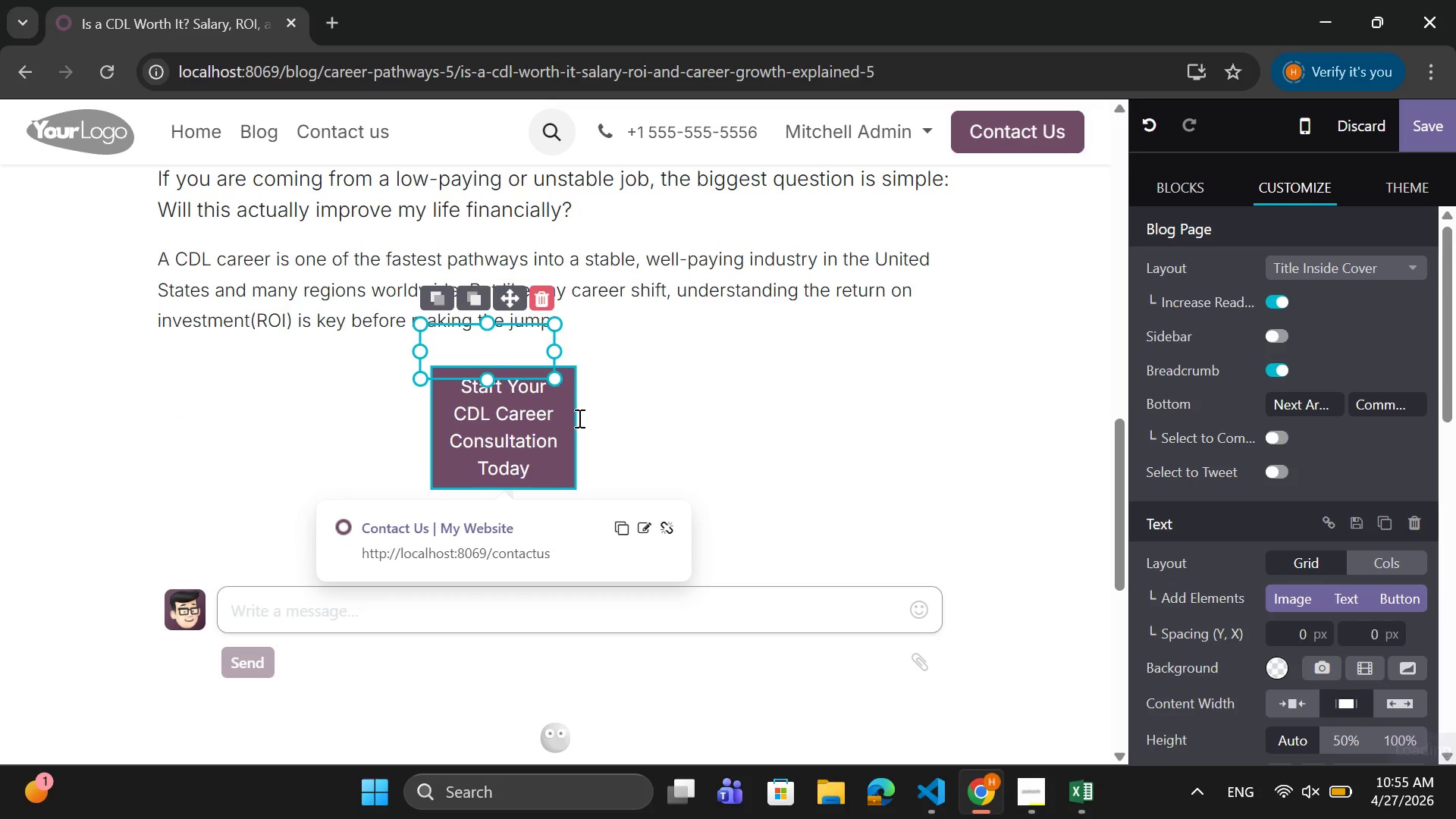 
left_click([632, 403])
 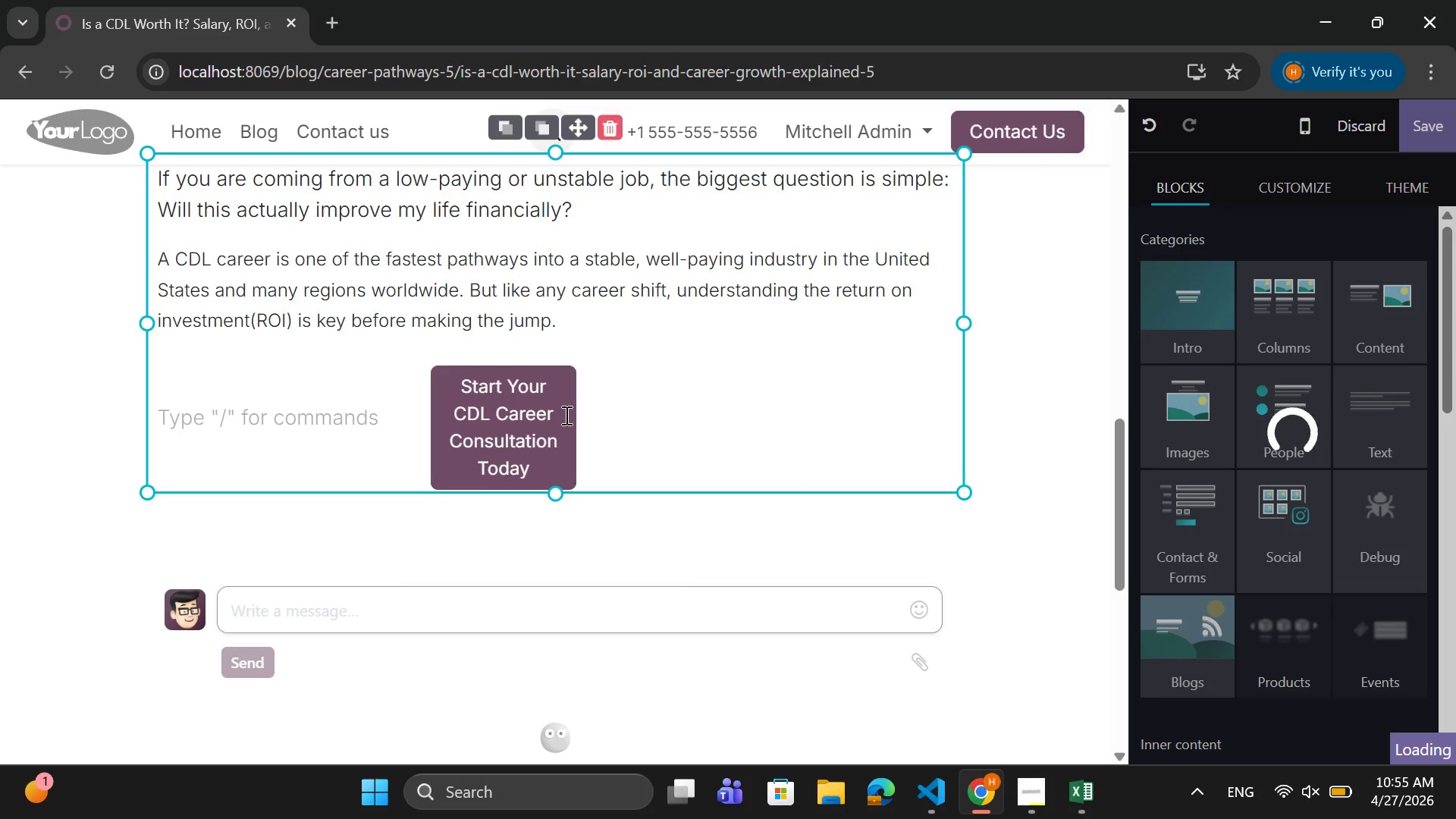 
left_click([606, 380])
 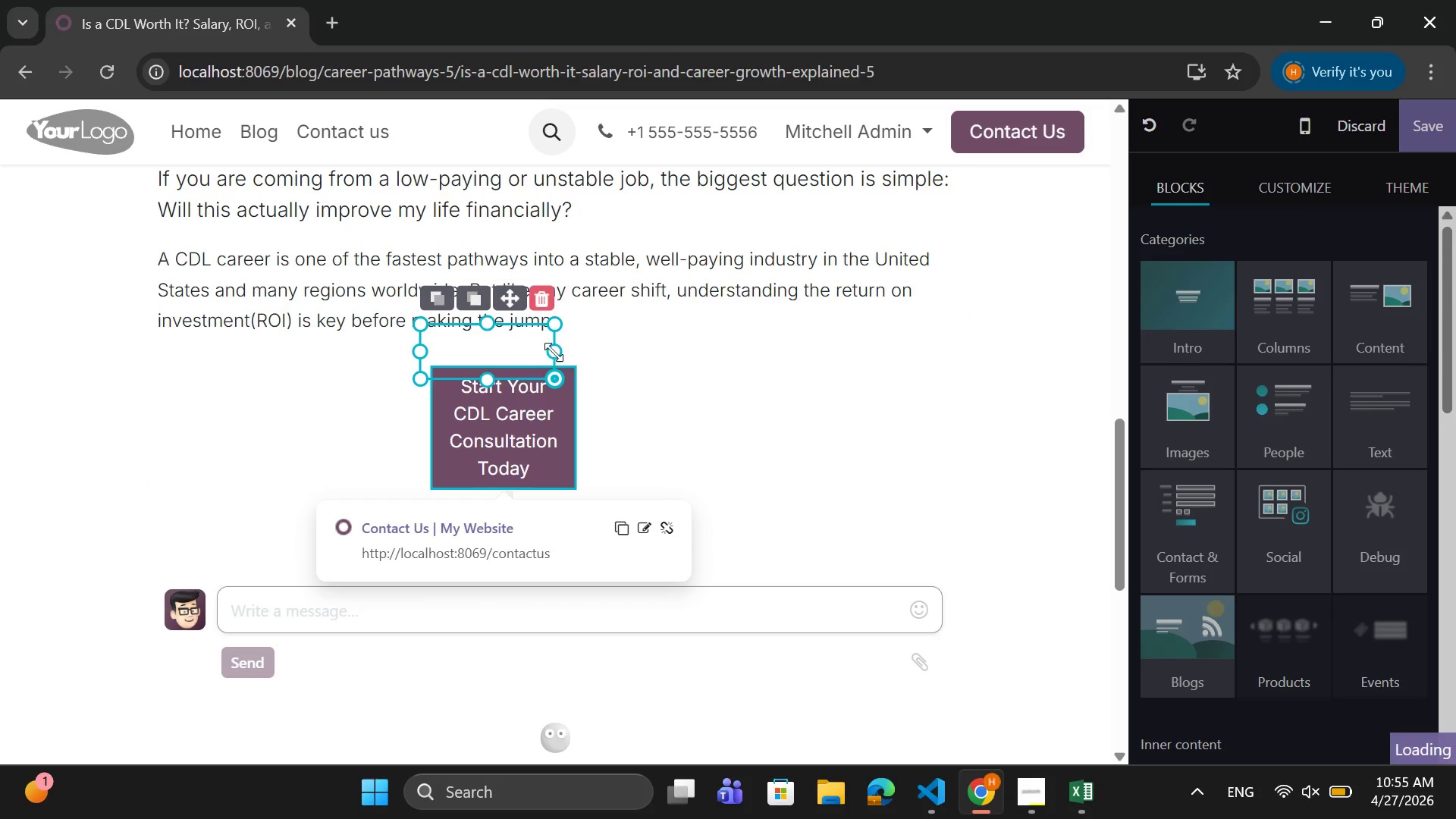 
left_click_drag(start_coordinate=[554, 349], to_coordinate=[732, 375])
 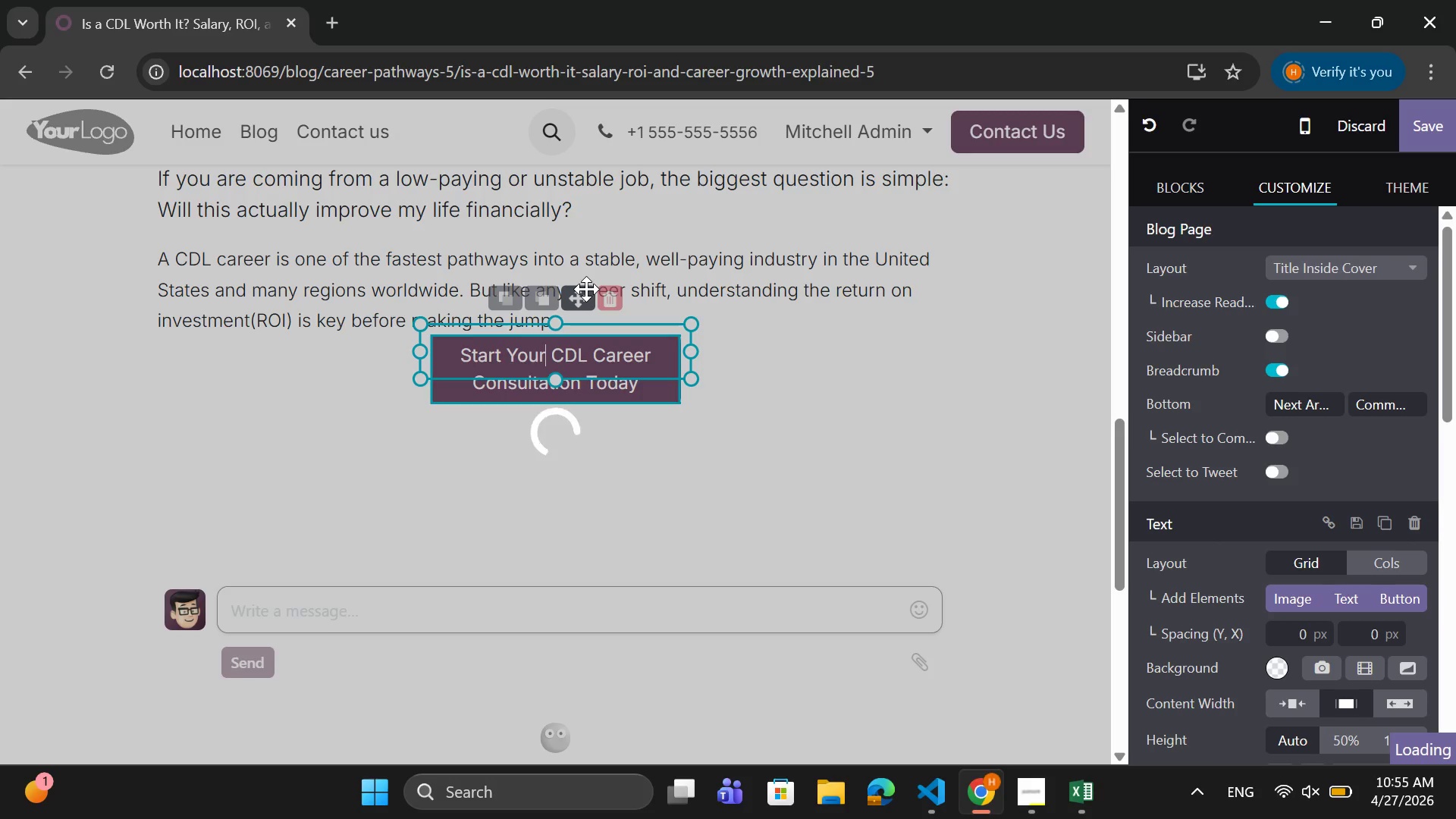 
left_click_drag(start_coordinate=[580, 293], to_coordinate=[585, 354])
 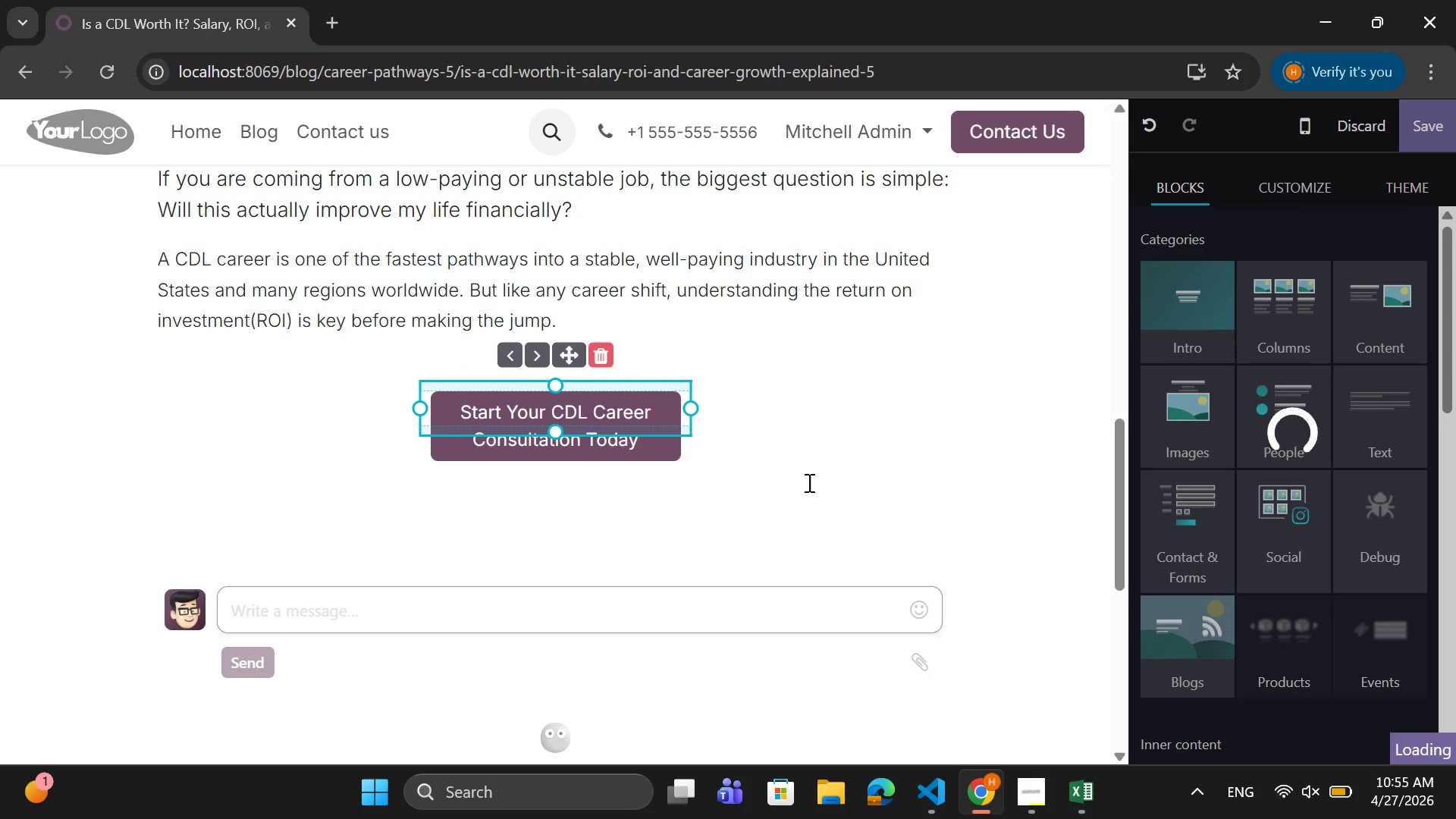 
left_click([821, 482])
 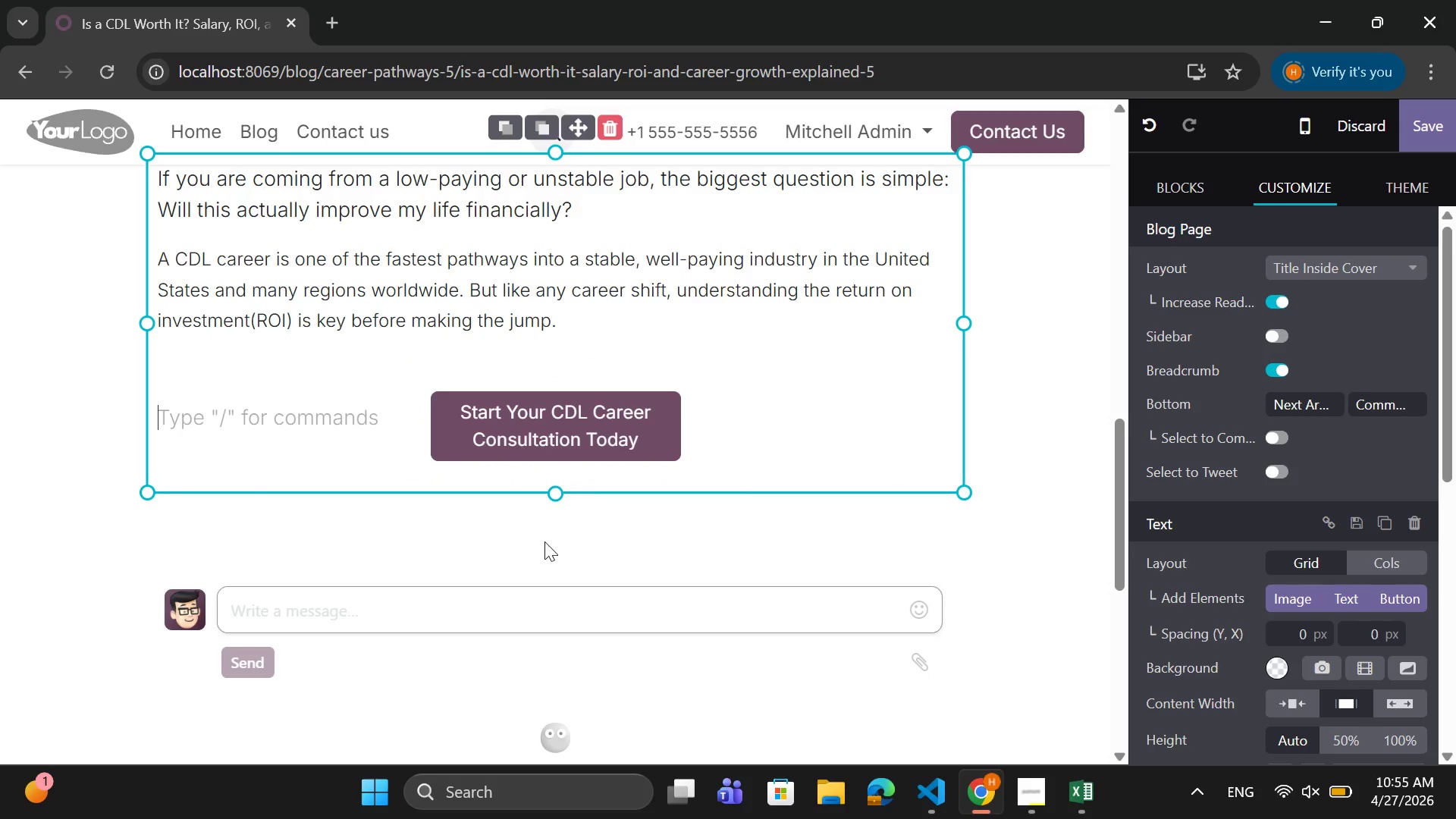 
left_click([600, 417])
 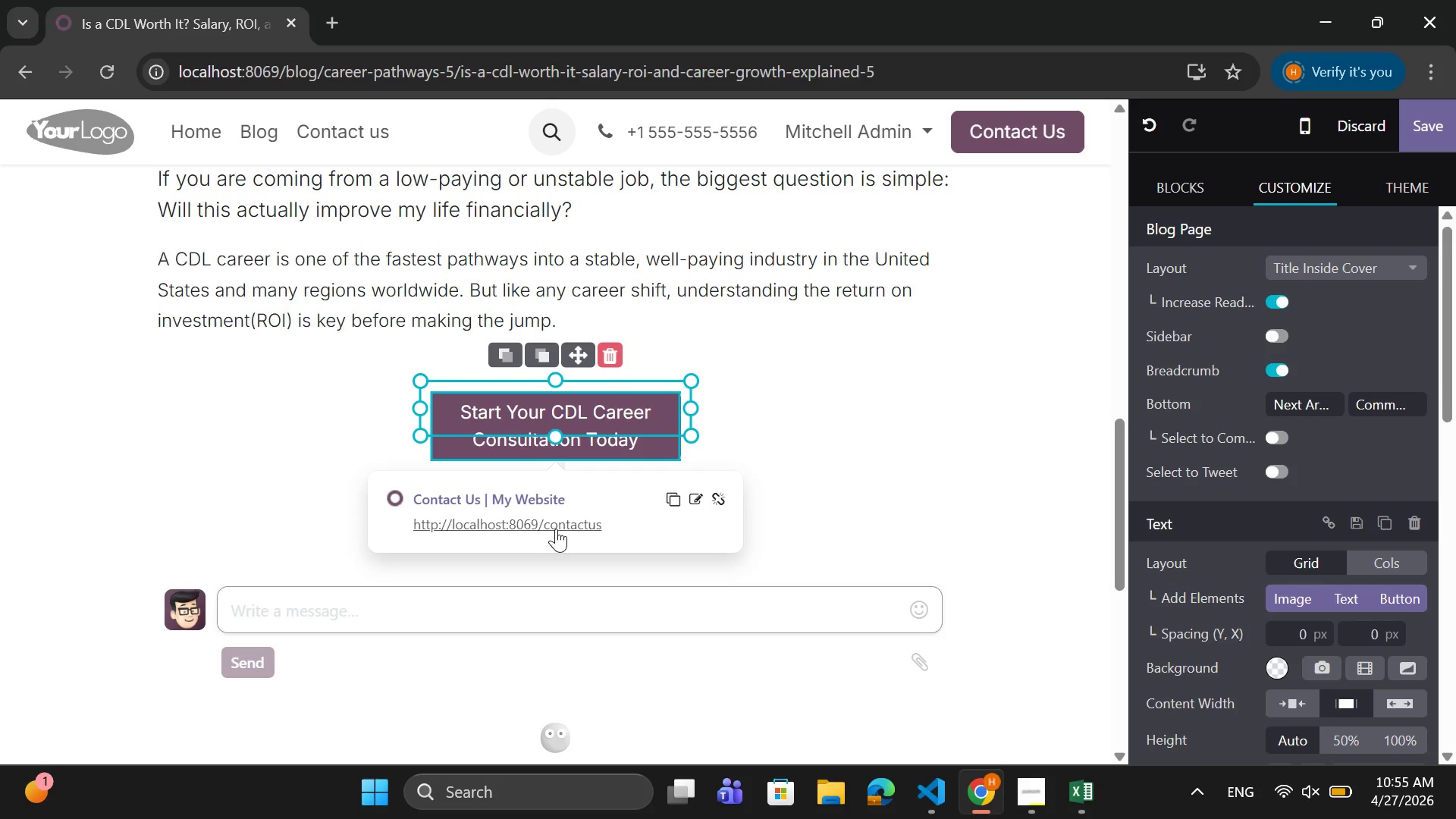 
left_click([830, 373])
 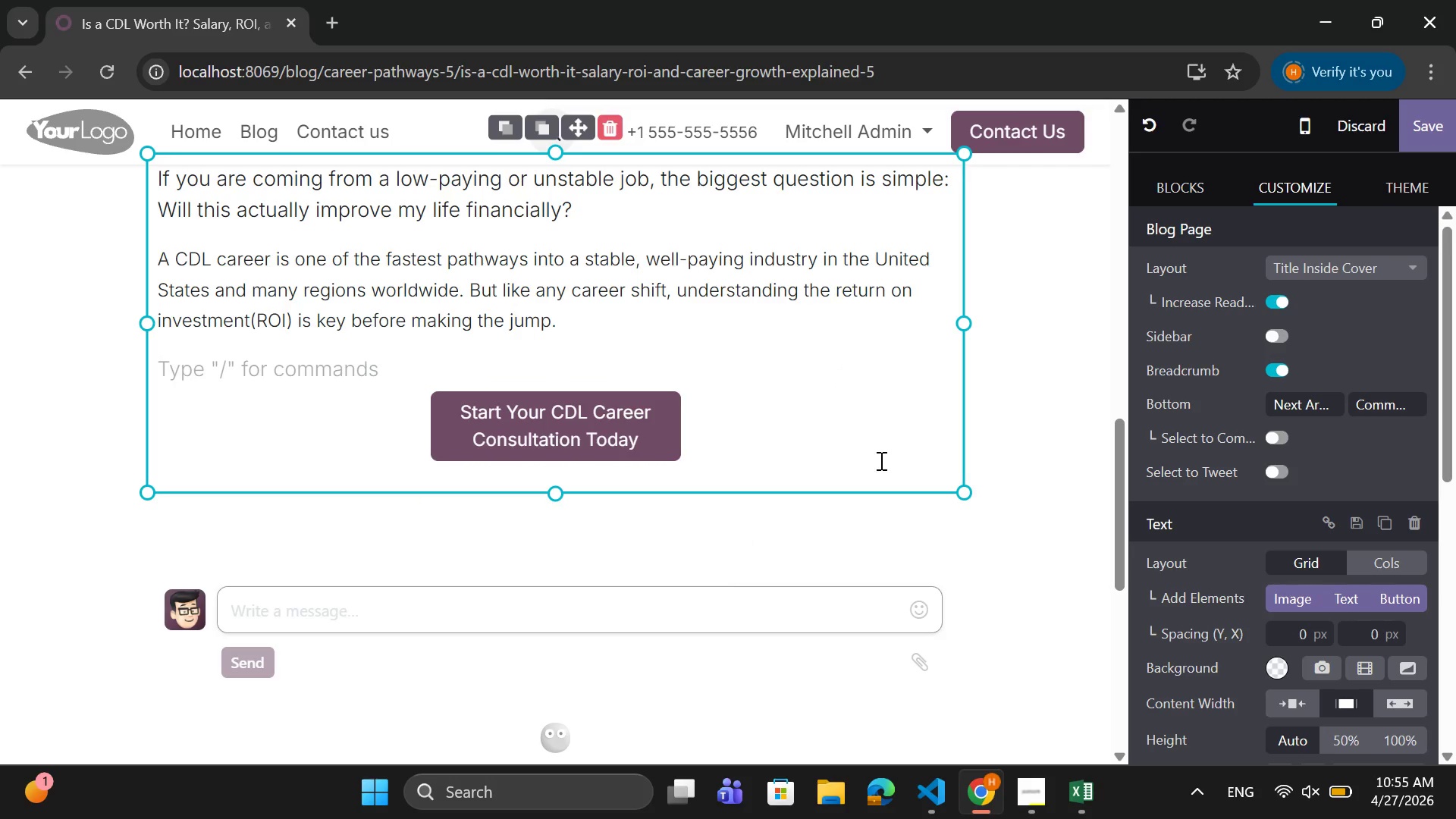 
scroll: coordinate [968, 494], scroll_direction: up, amount: 1.0
 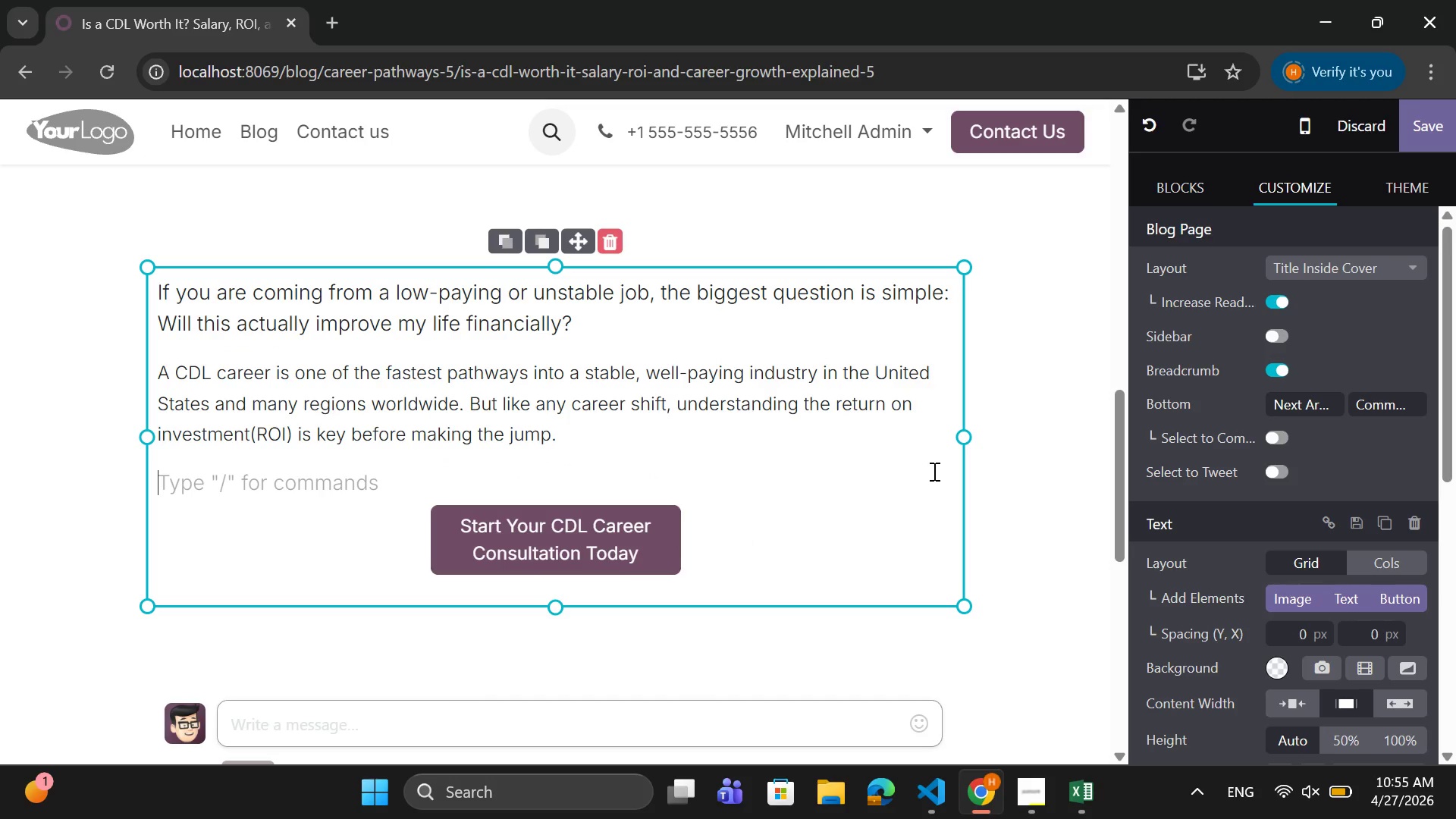 
wait(9.39)
 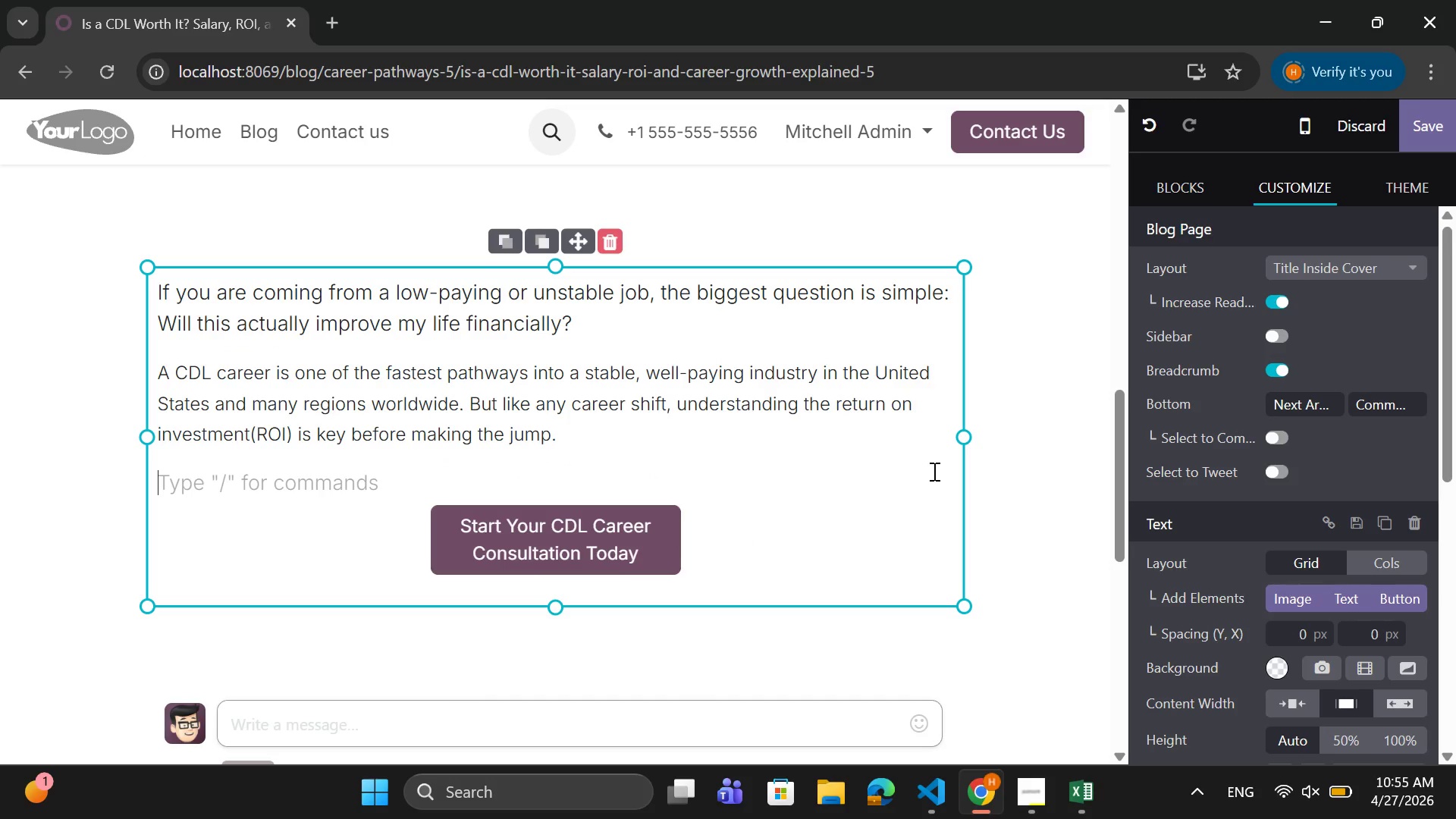 
left_click([1054, 366])
 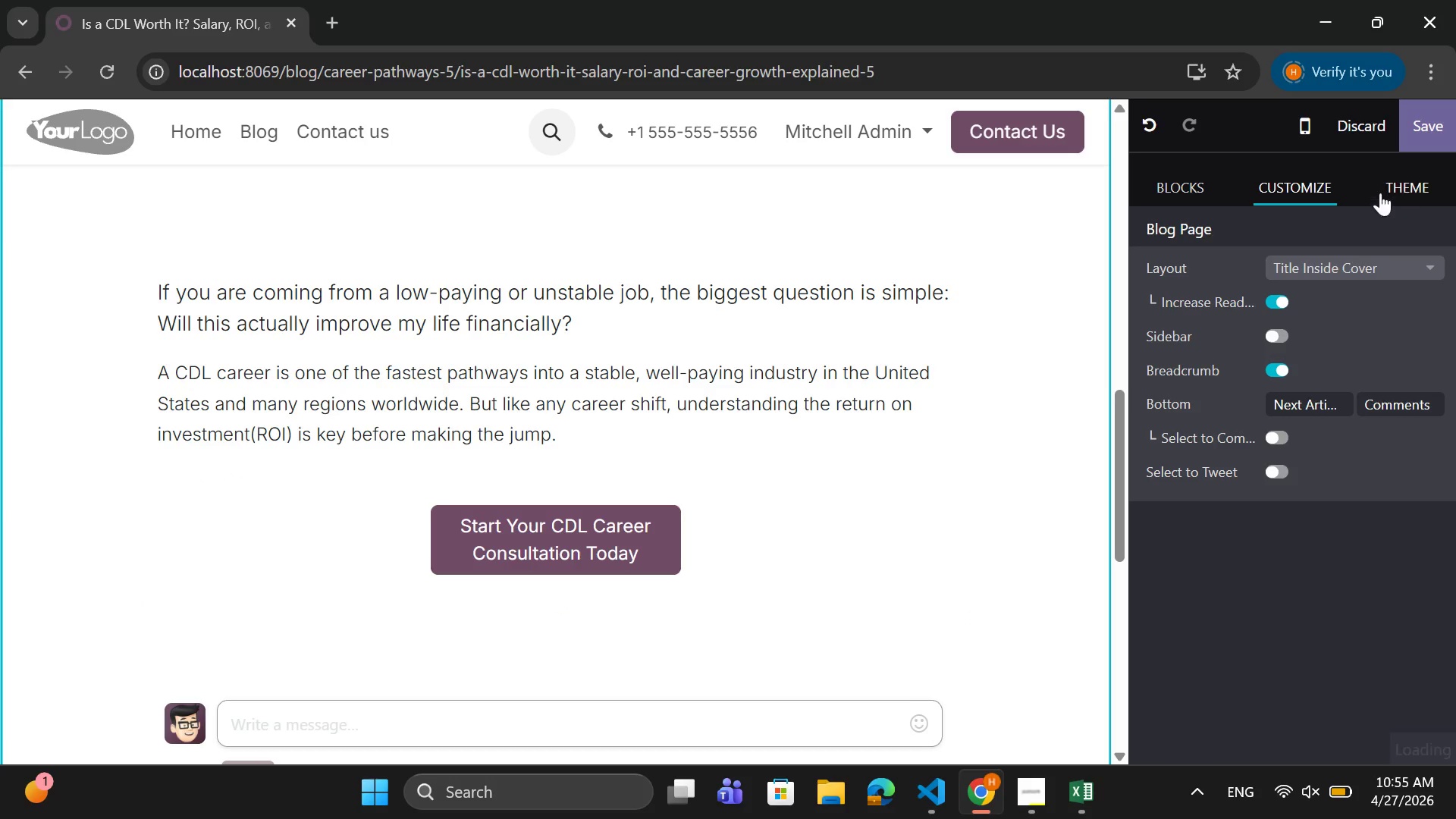 
left_click([1181, 202])
 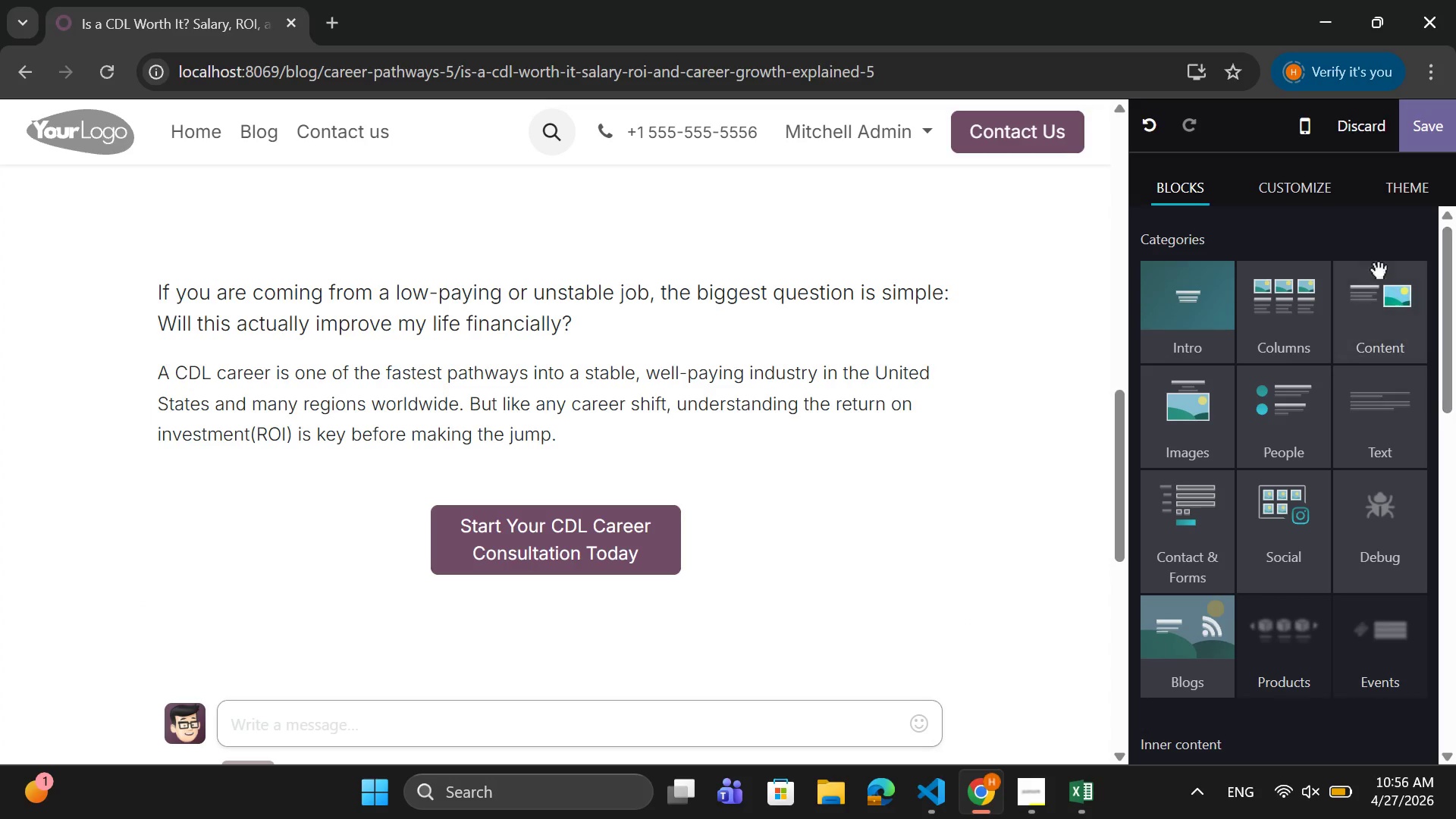 
wait(5.38)
 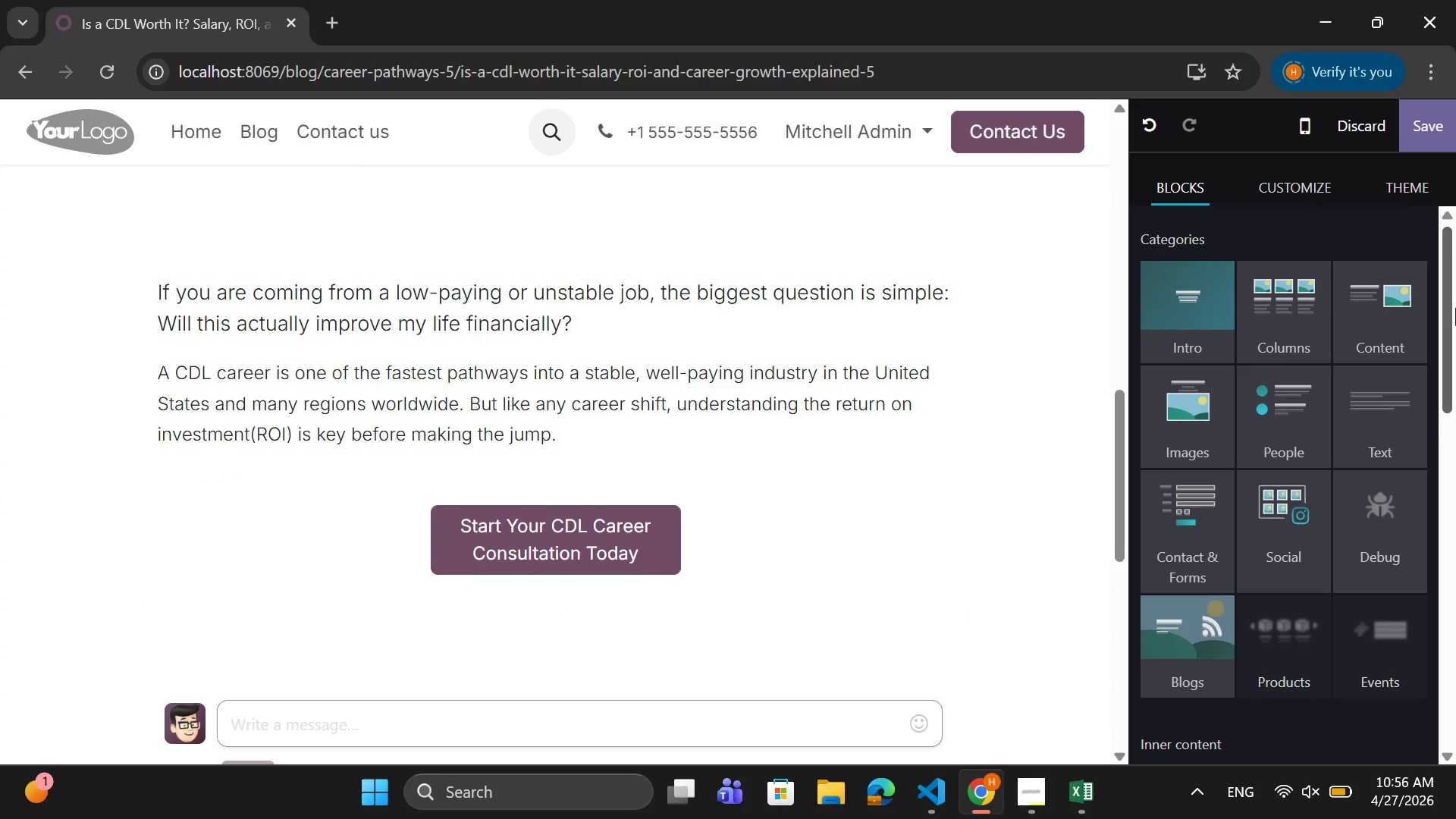 
left_click([1387, 303])
 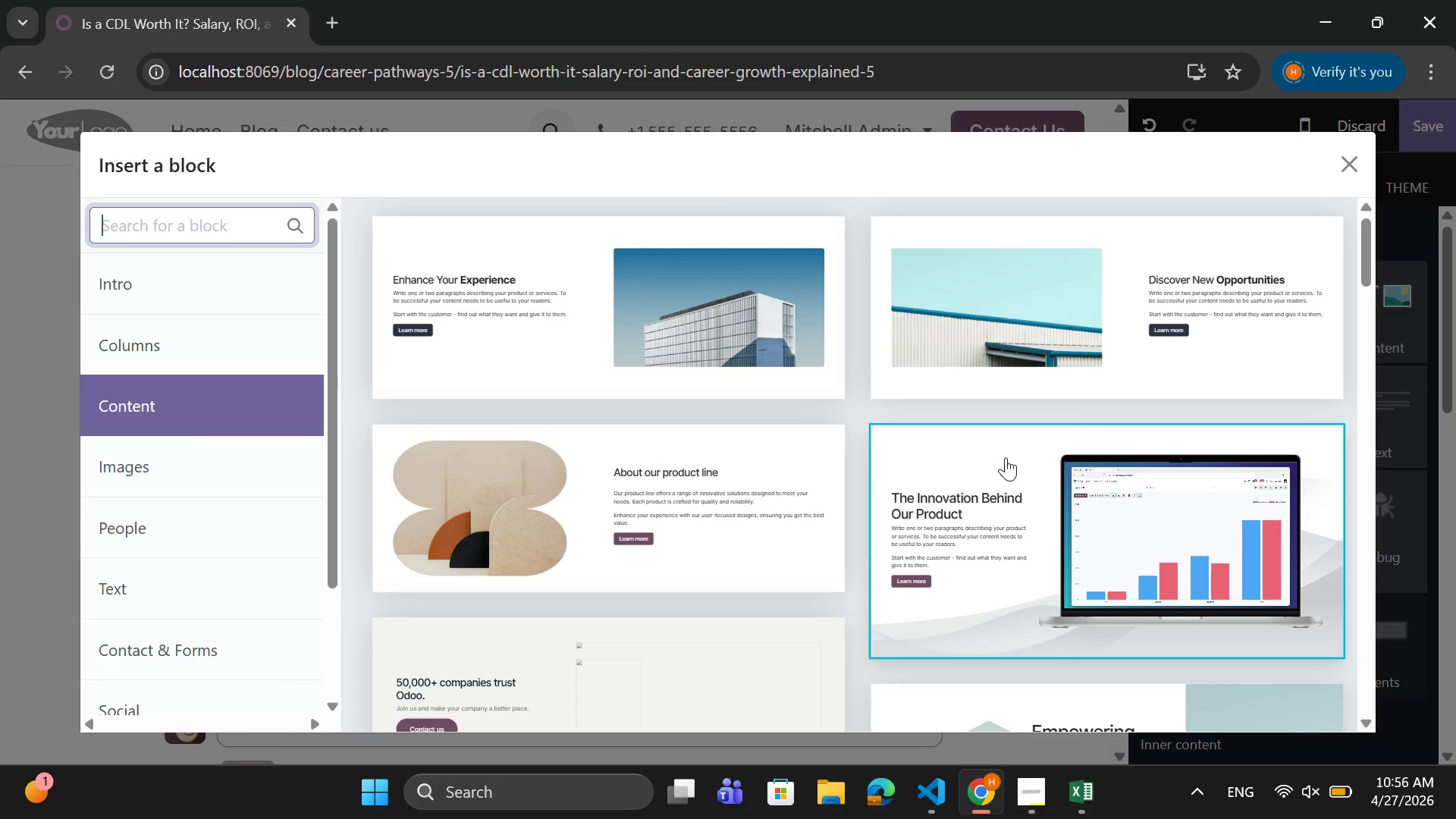 
wait(5.19)
 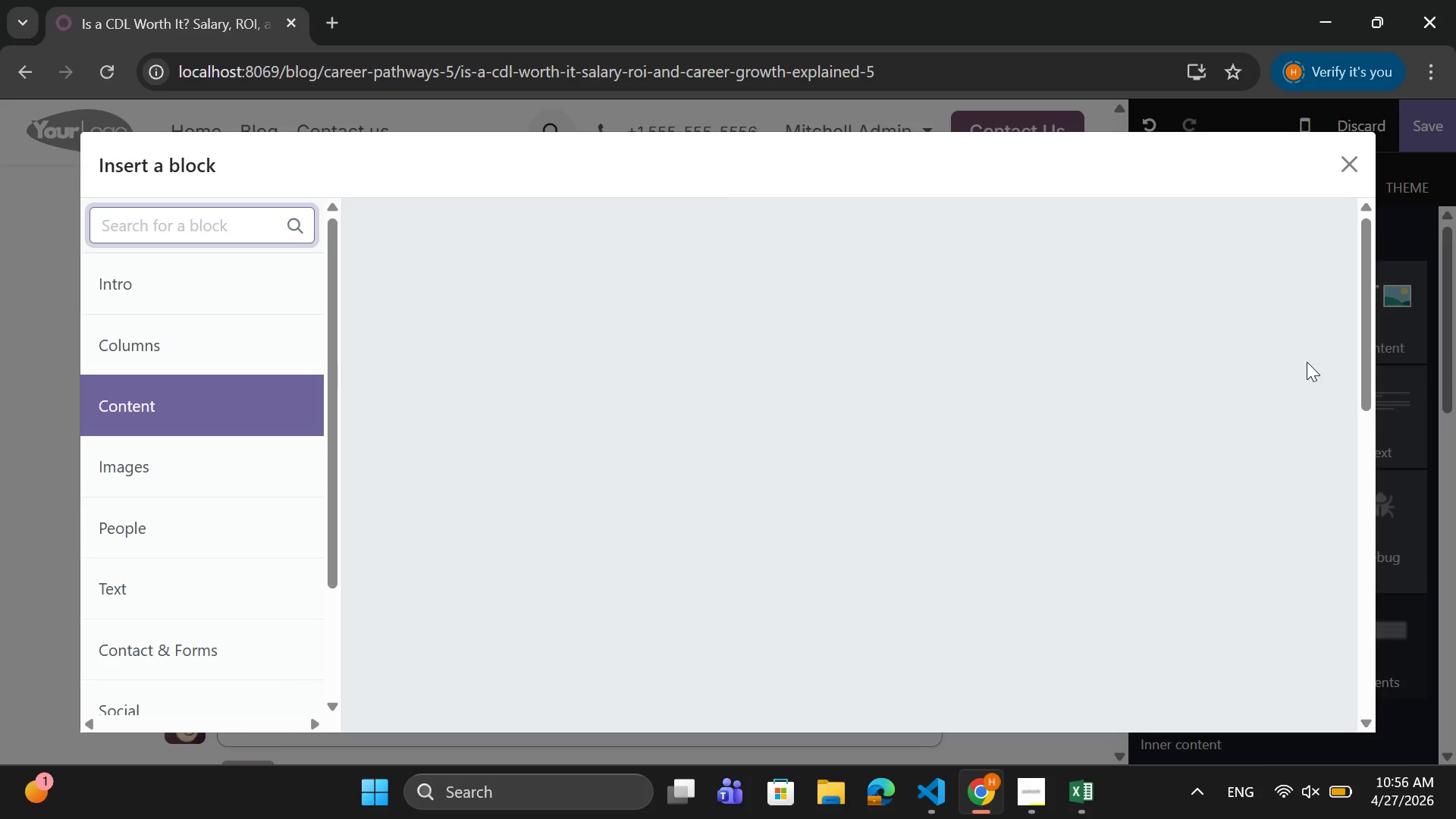 
scroll: coordinate [997, 516], scroll_direction: down, amount: 4.0
 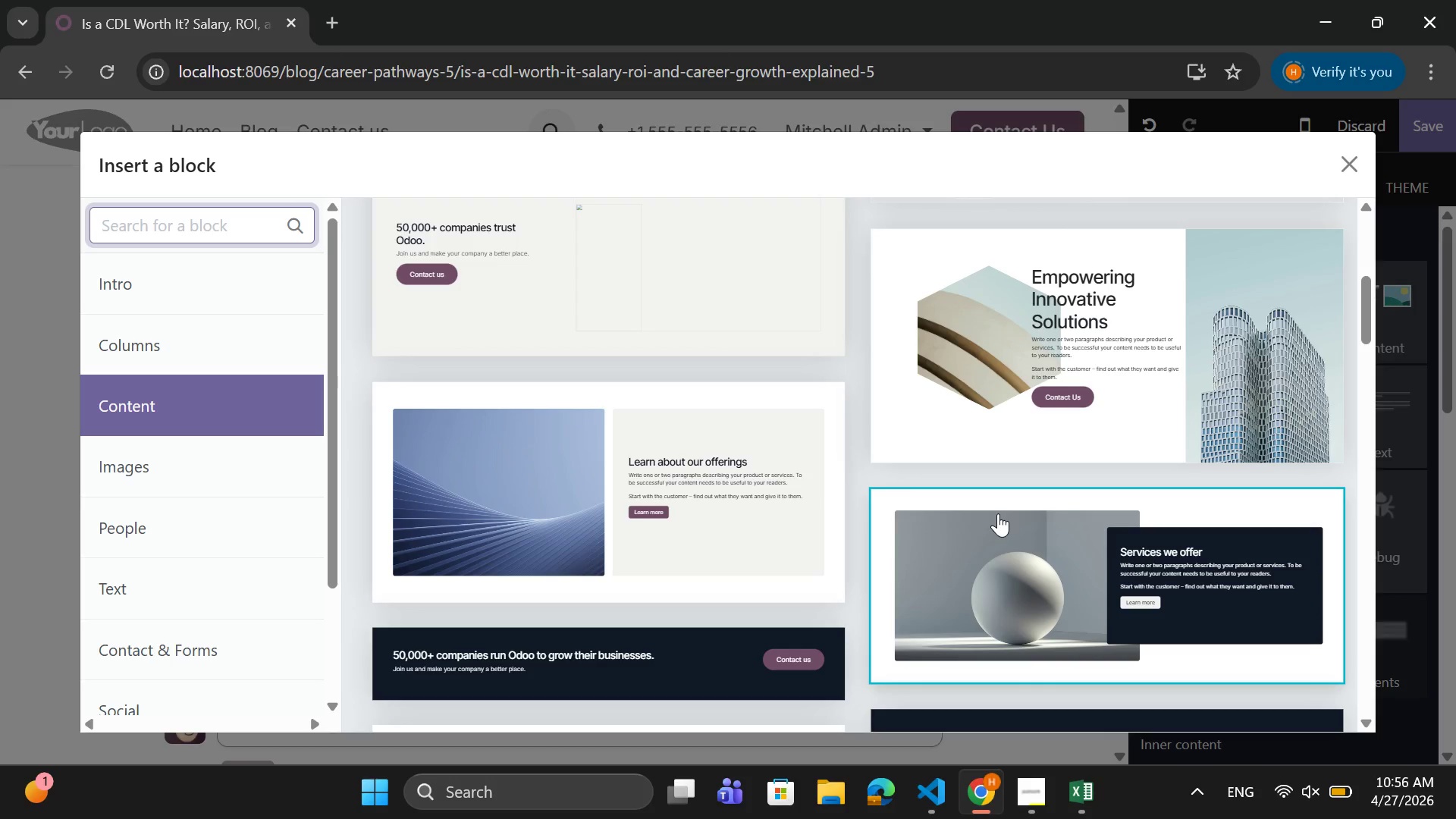 
wait(7.21)
 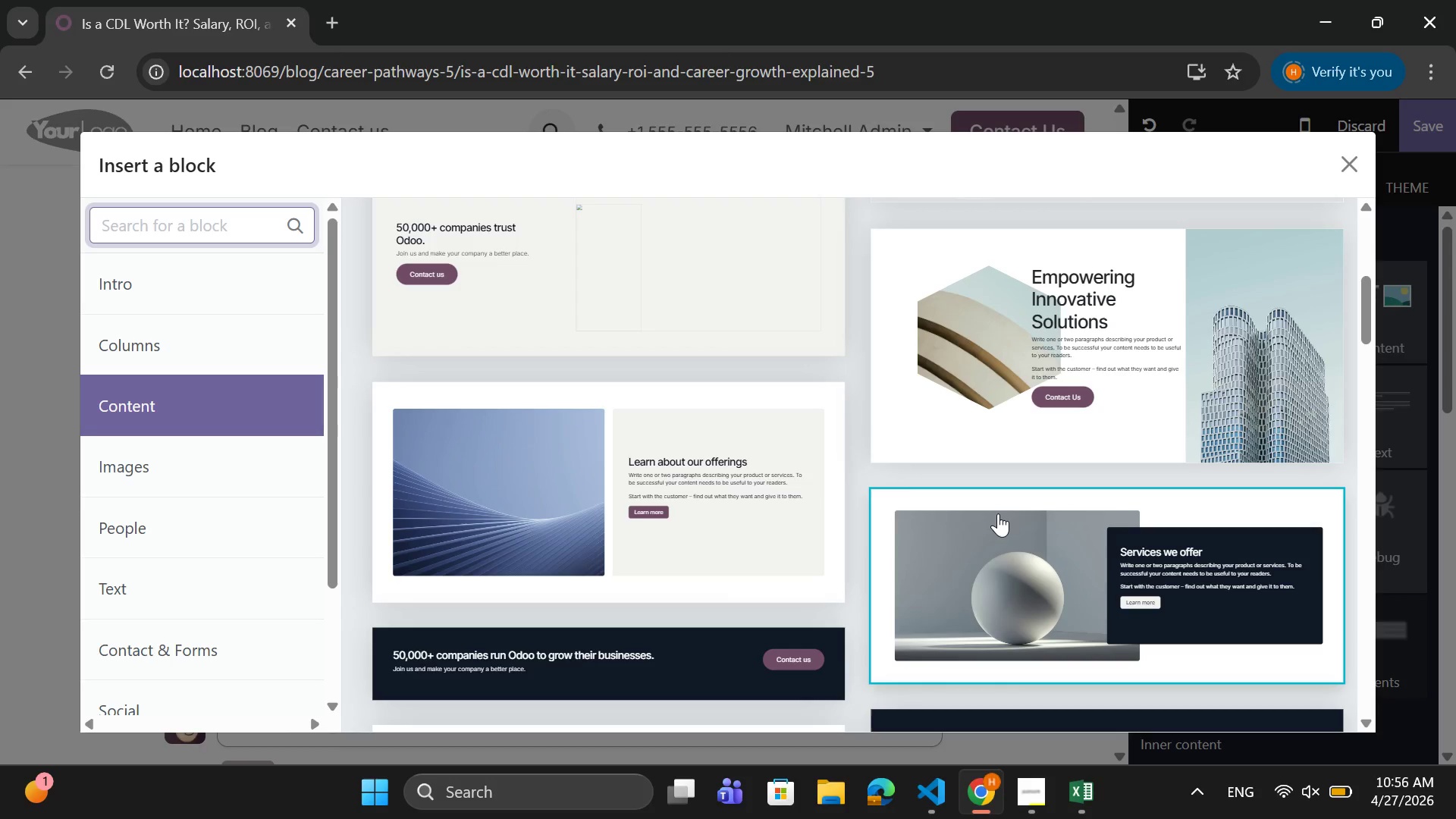 
scroll: coordinate [997, 515], scroll_direction: down, amount: 8.0
 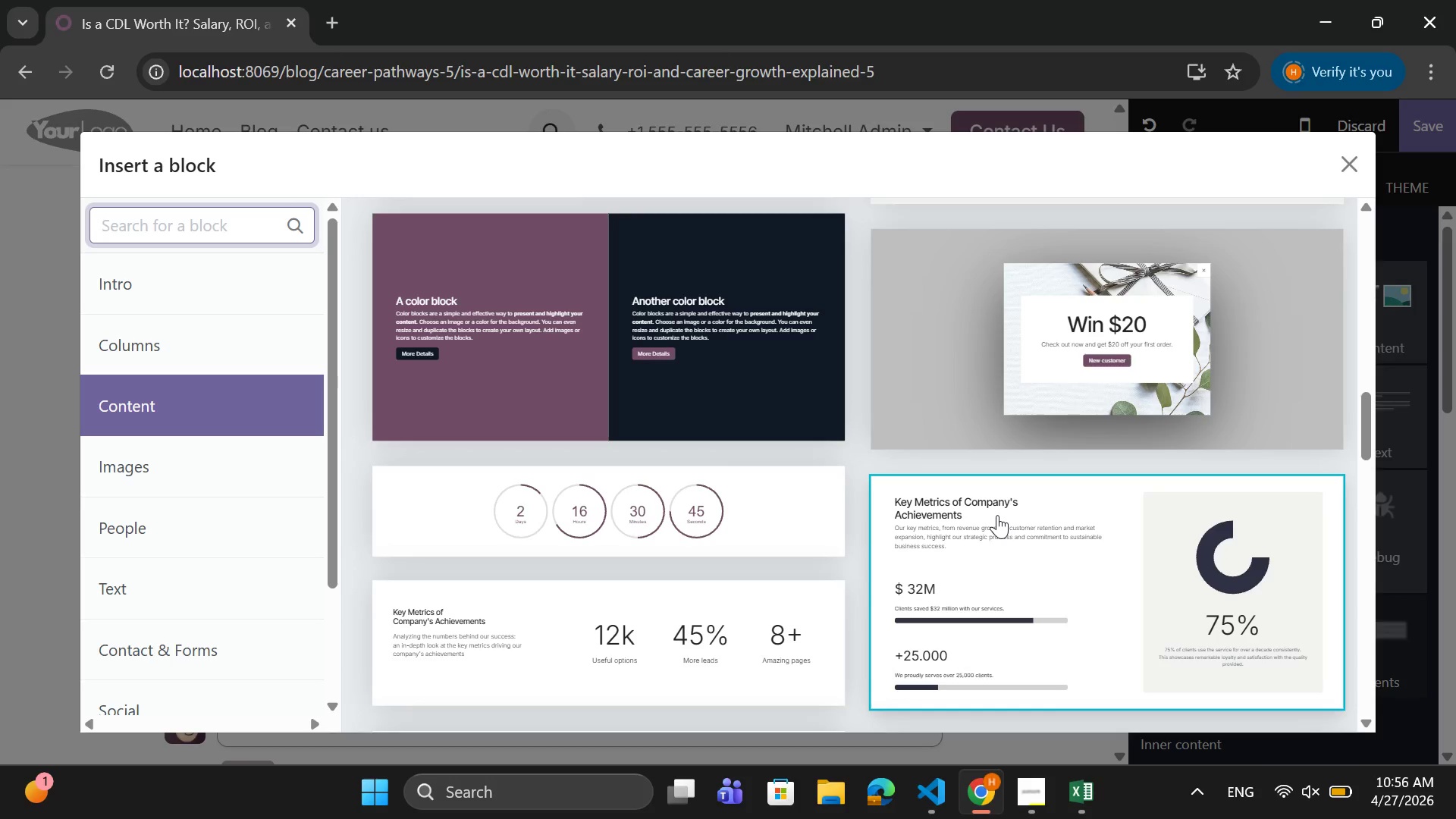 
left_click([654, 330])
 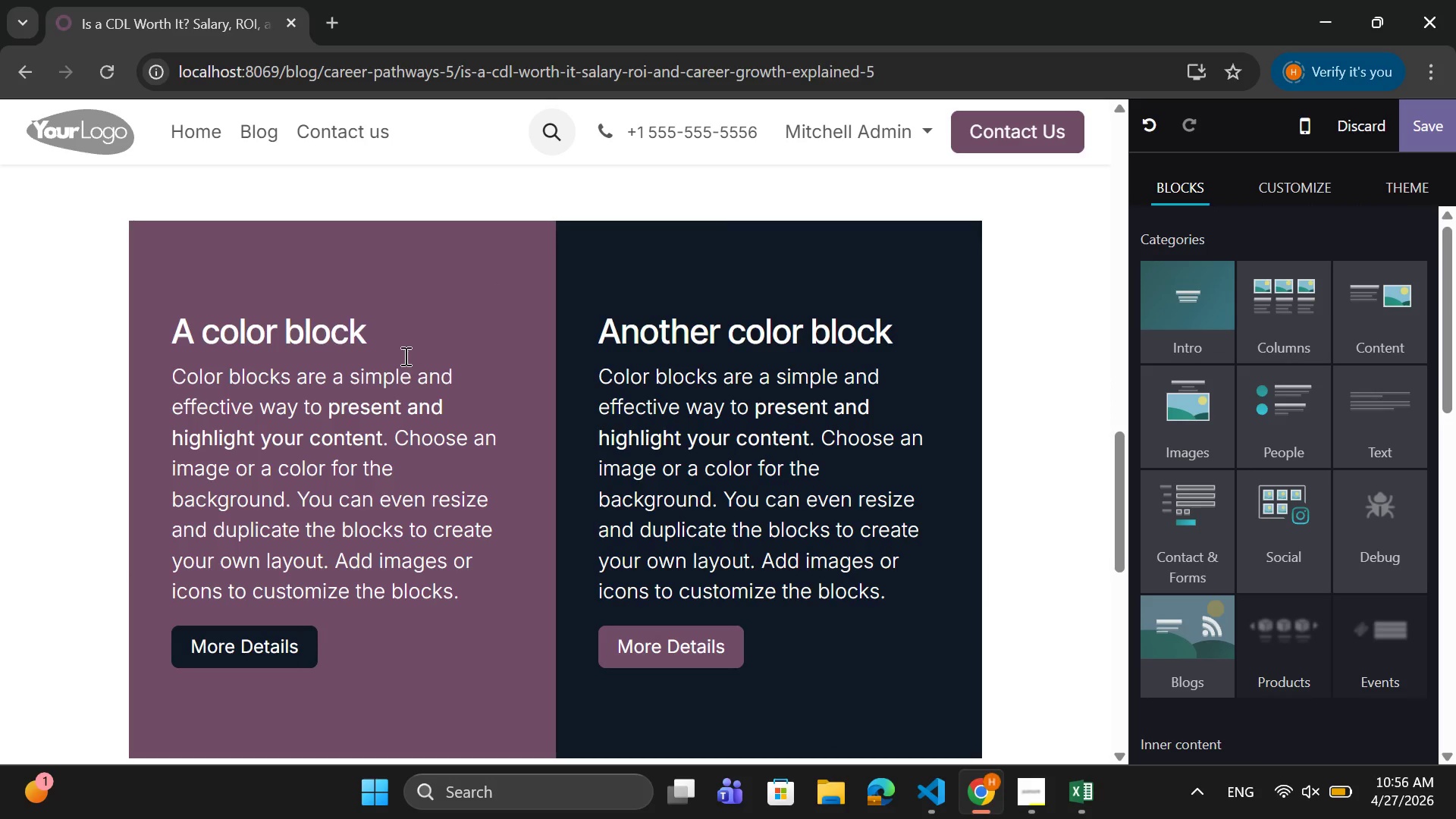 
left_click_drag(start_coordinate=[377, 329], to_coordinate=[169, 345])
 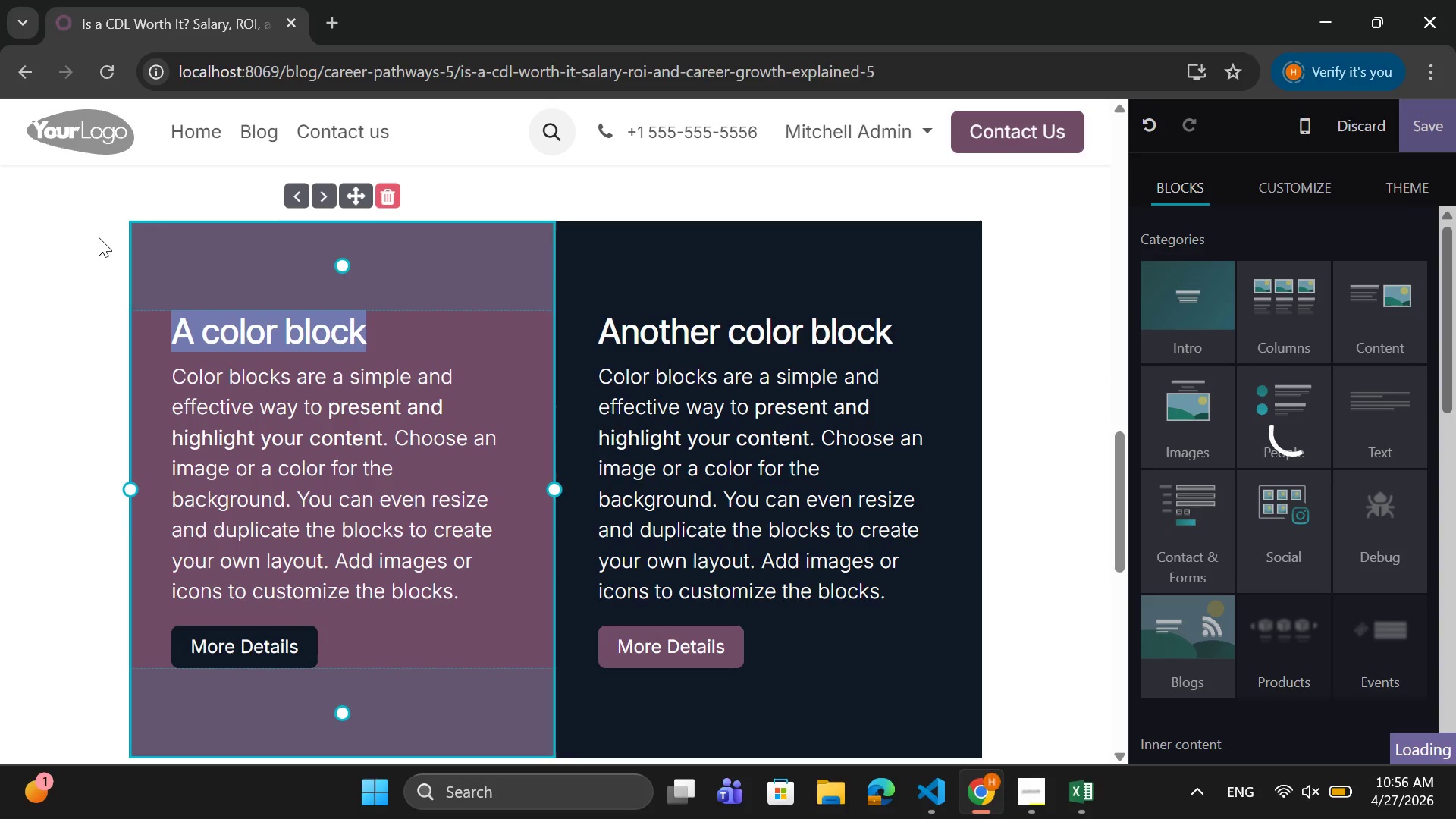 
type(Ubderstanding )
 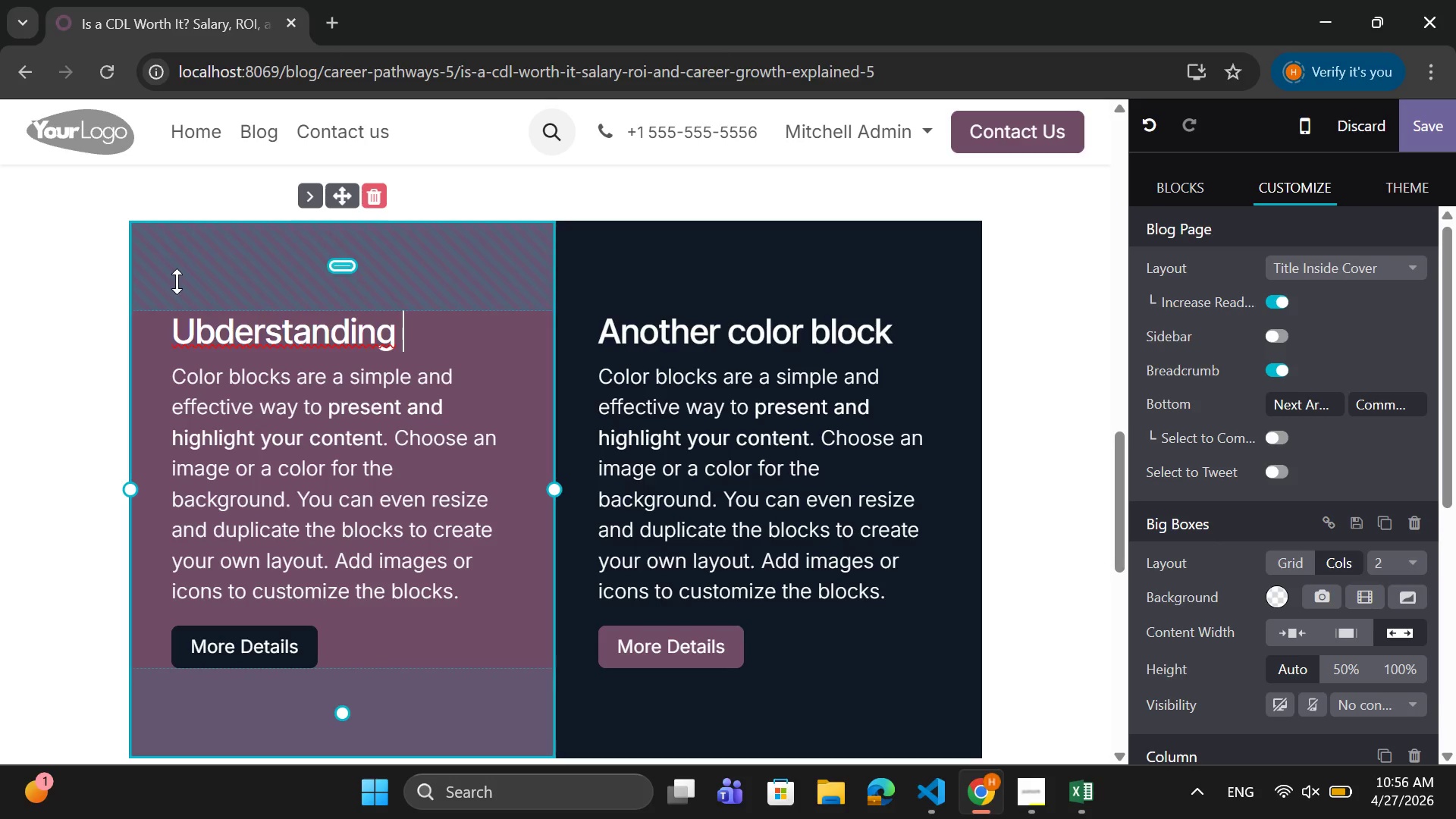 
left_click([221, 332])
 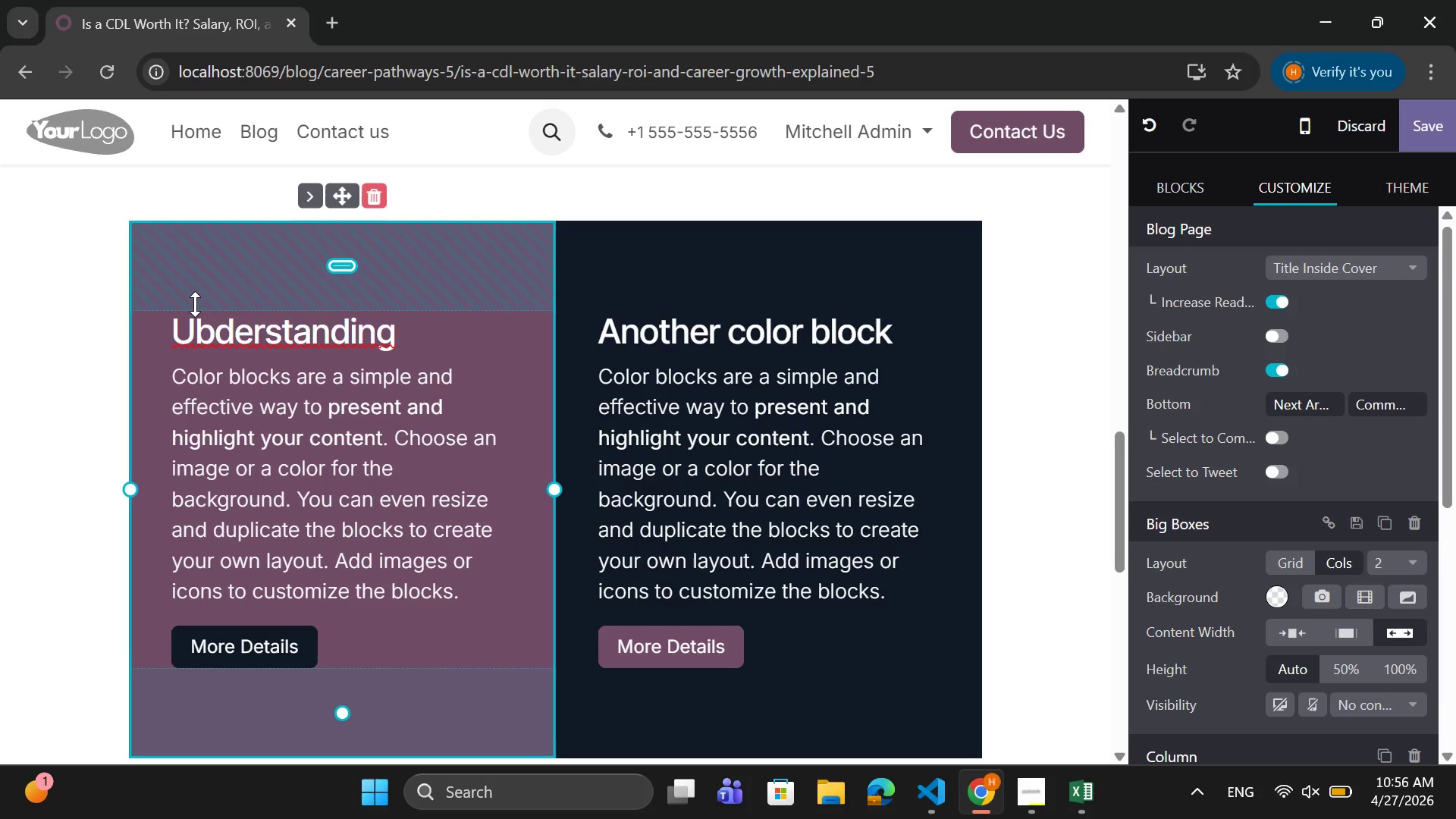 
key(Backspace)
 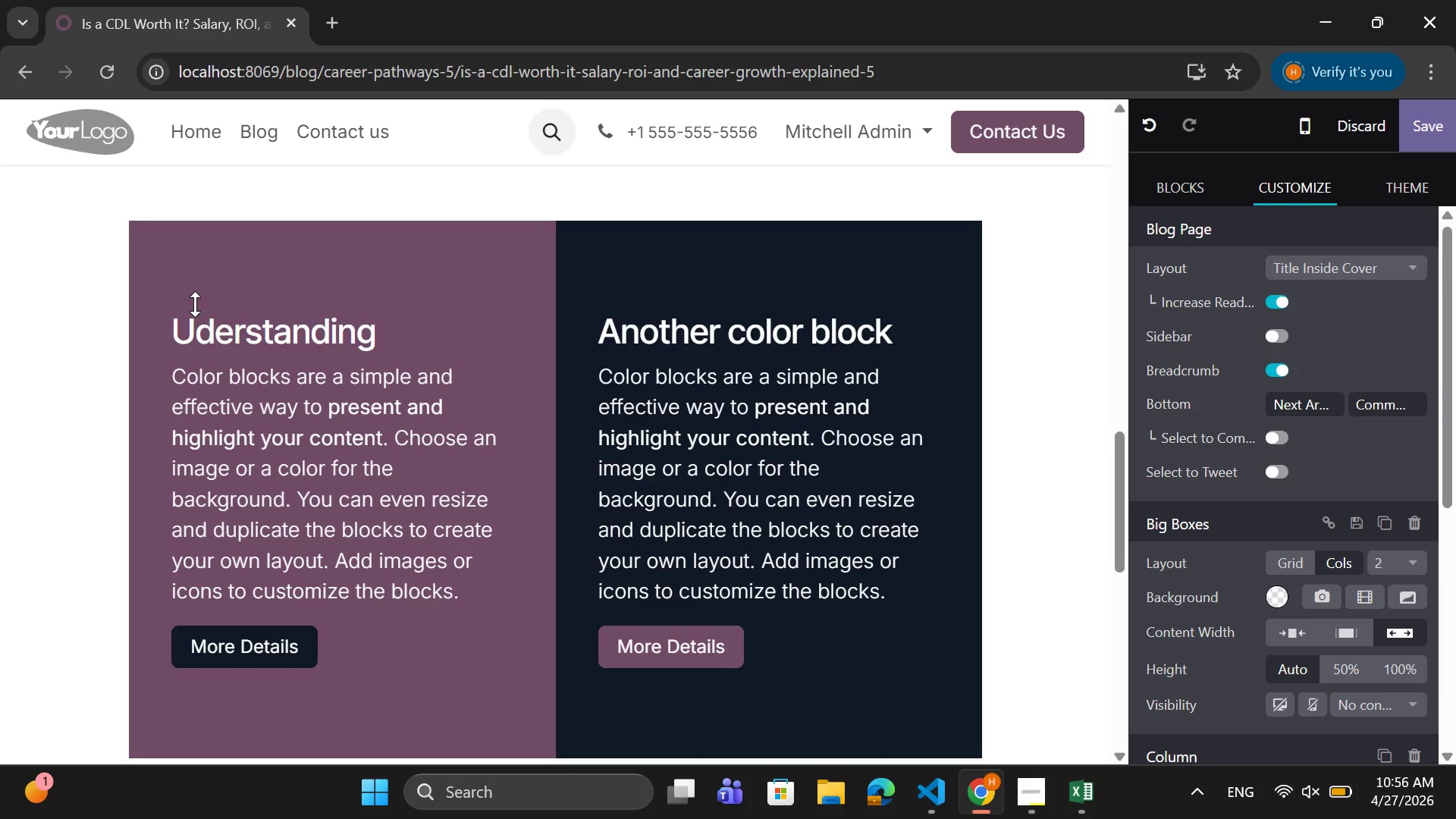 
key(N)
 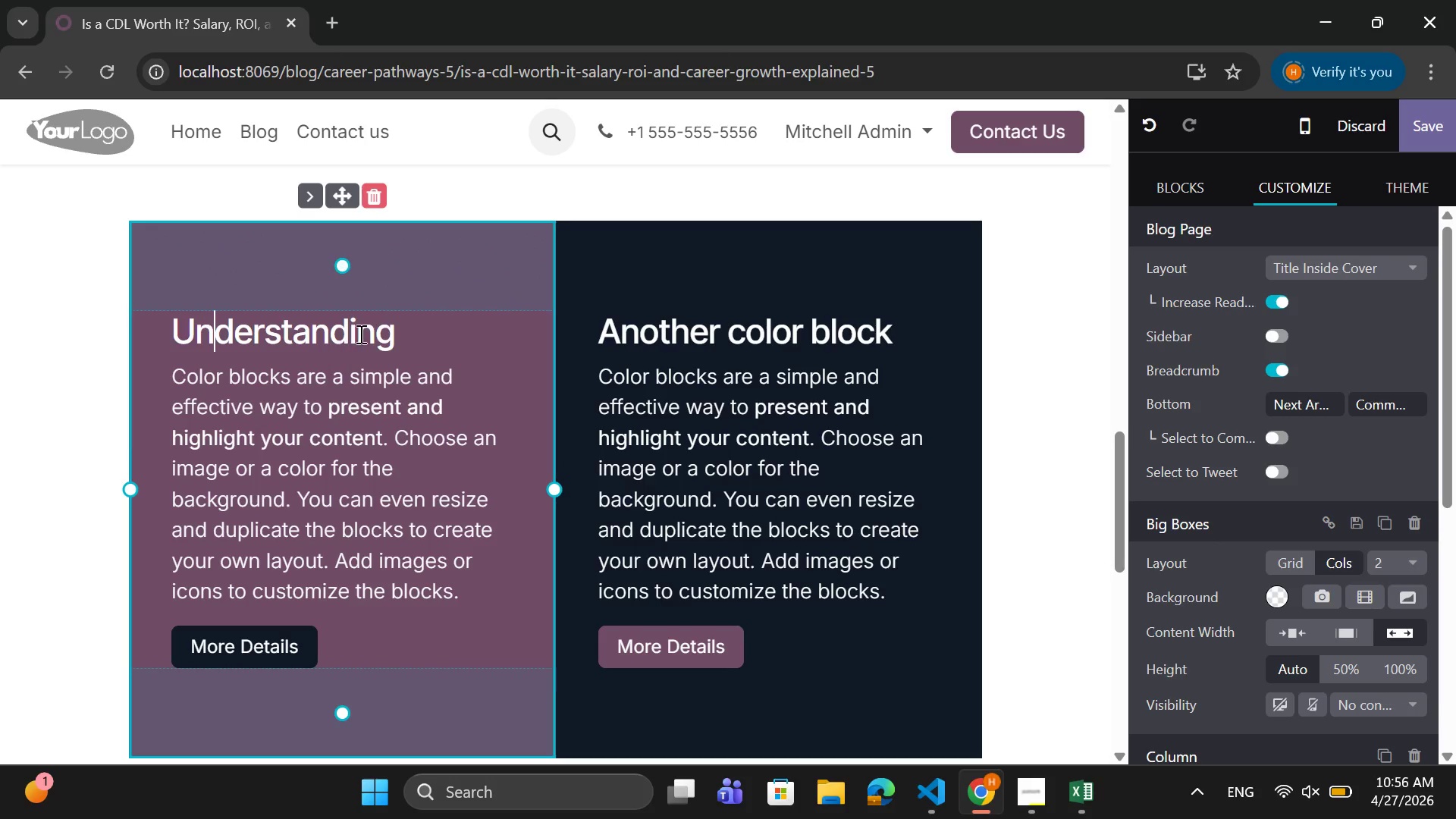 
left_click([425, 321])
 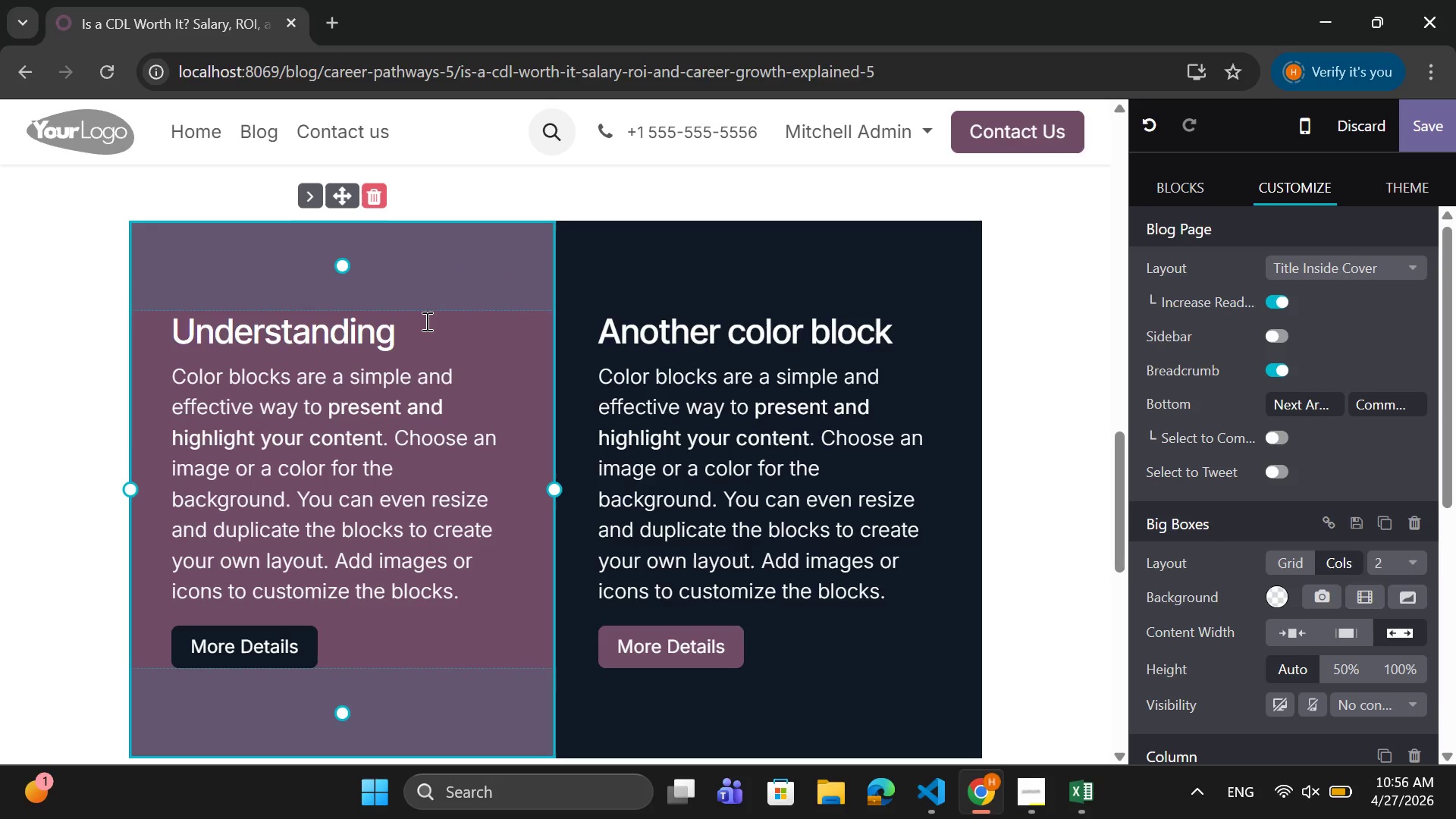 
type(the Cost of CDL t)
key(Backspace)
type(Training)
 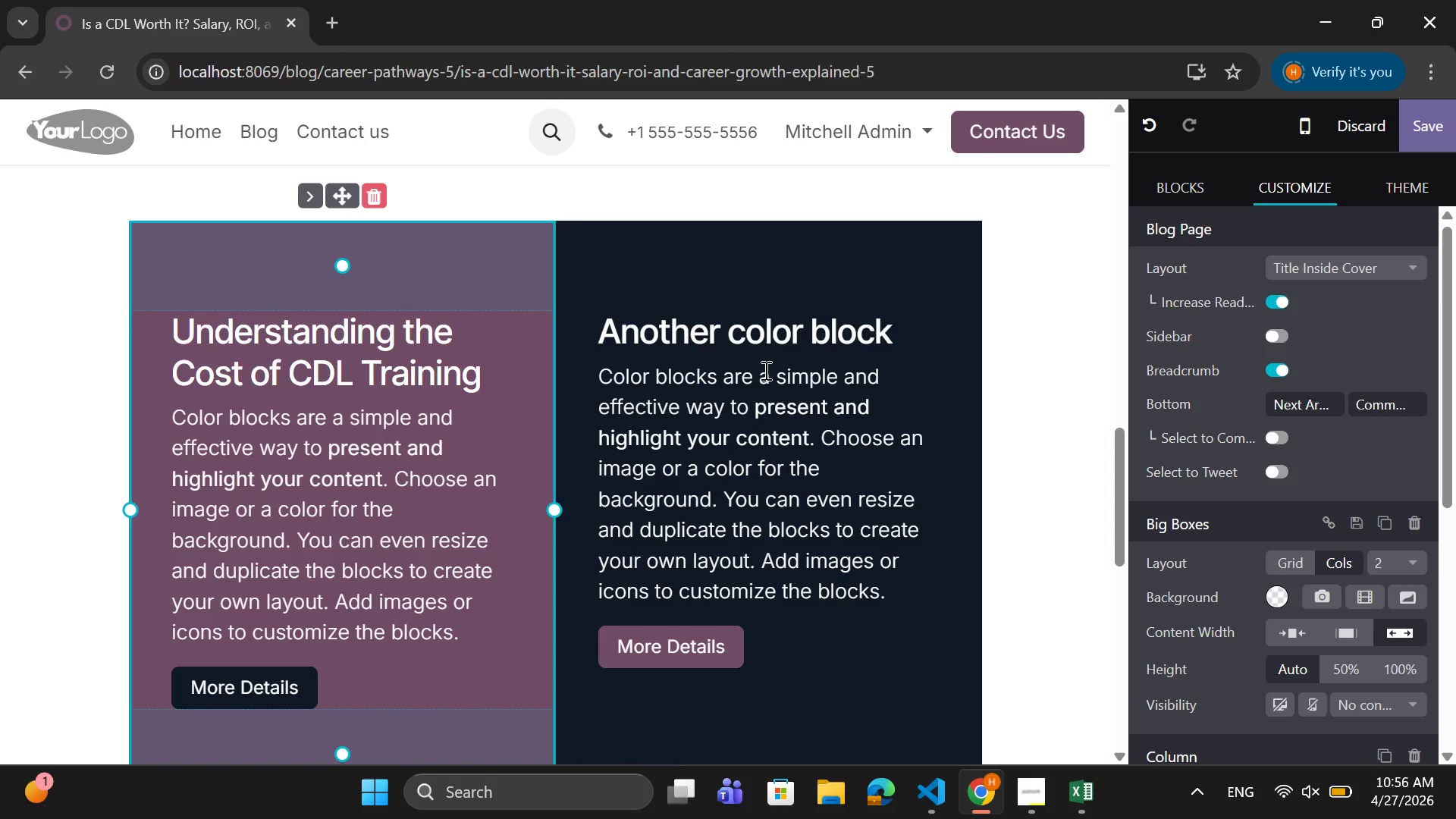 
scroll: coordinate [684, 388], scroll_direction: down, amount: 2.0
 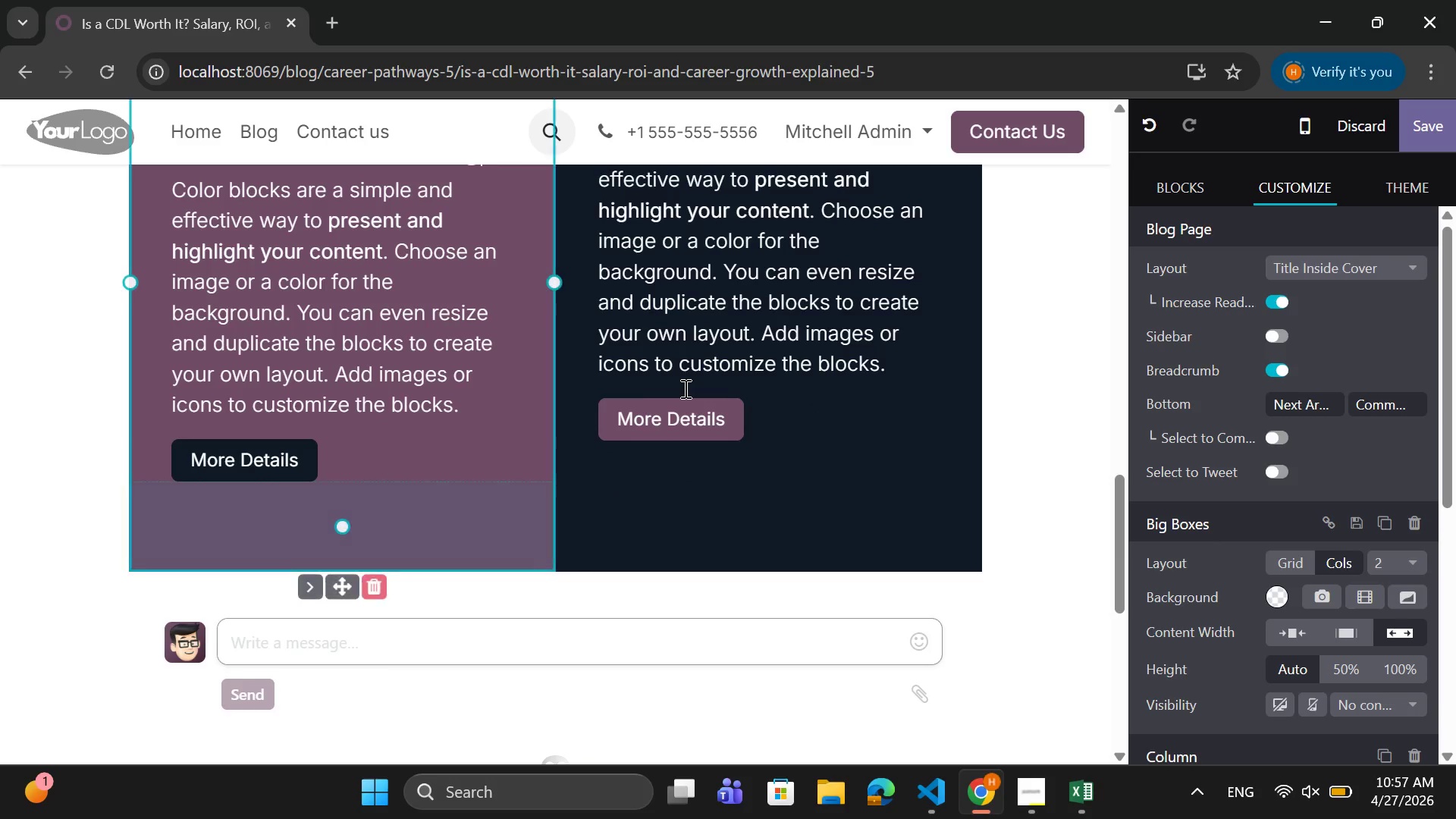 
scroll: coordinate [684, 388], scroll_direction: up, amount: 1.0
 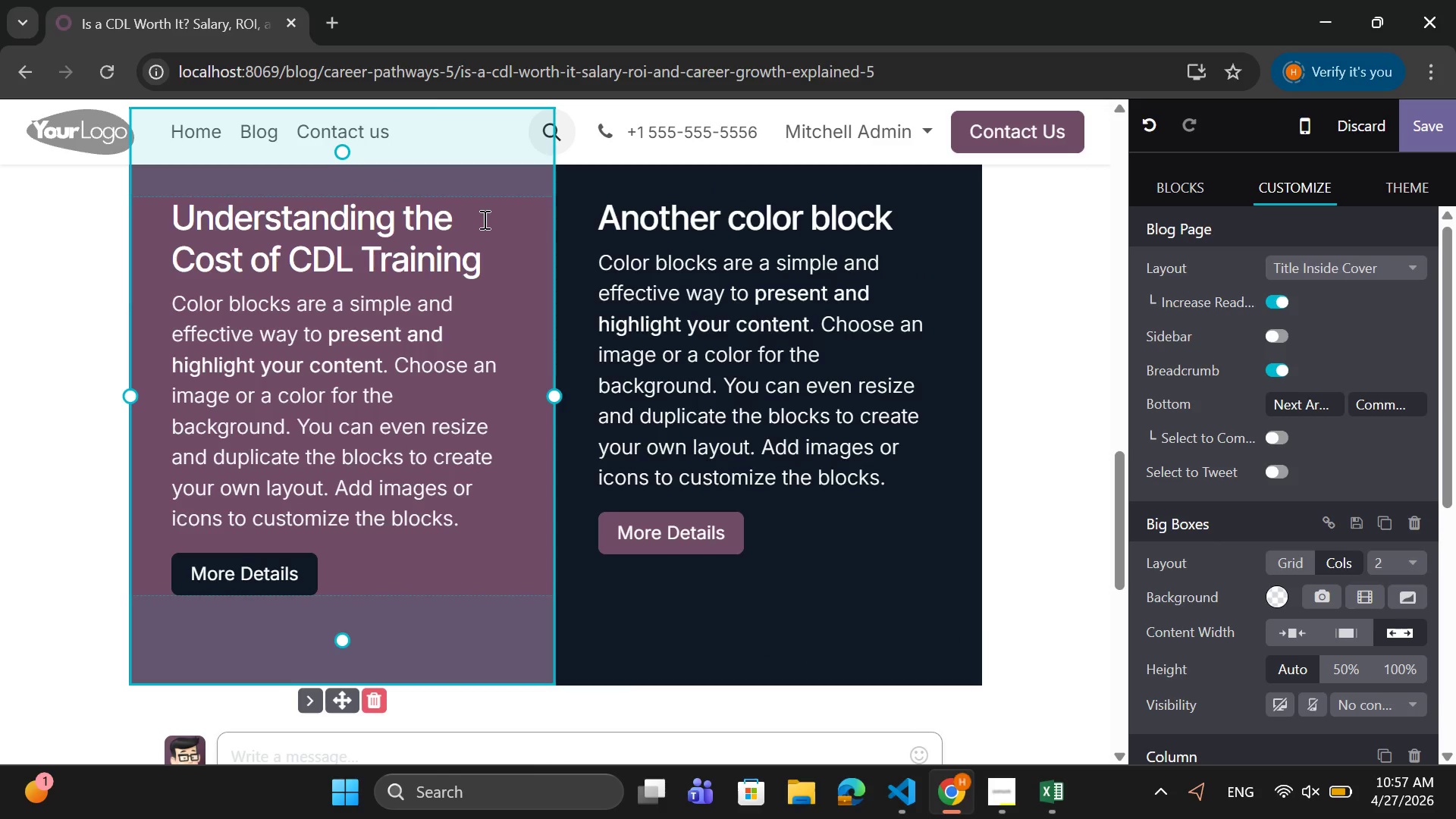 
left_click_drag(start_coordinate=[490, 260], to_coordinate=[172, 228])
 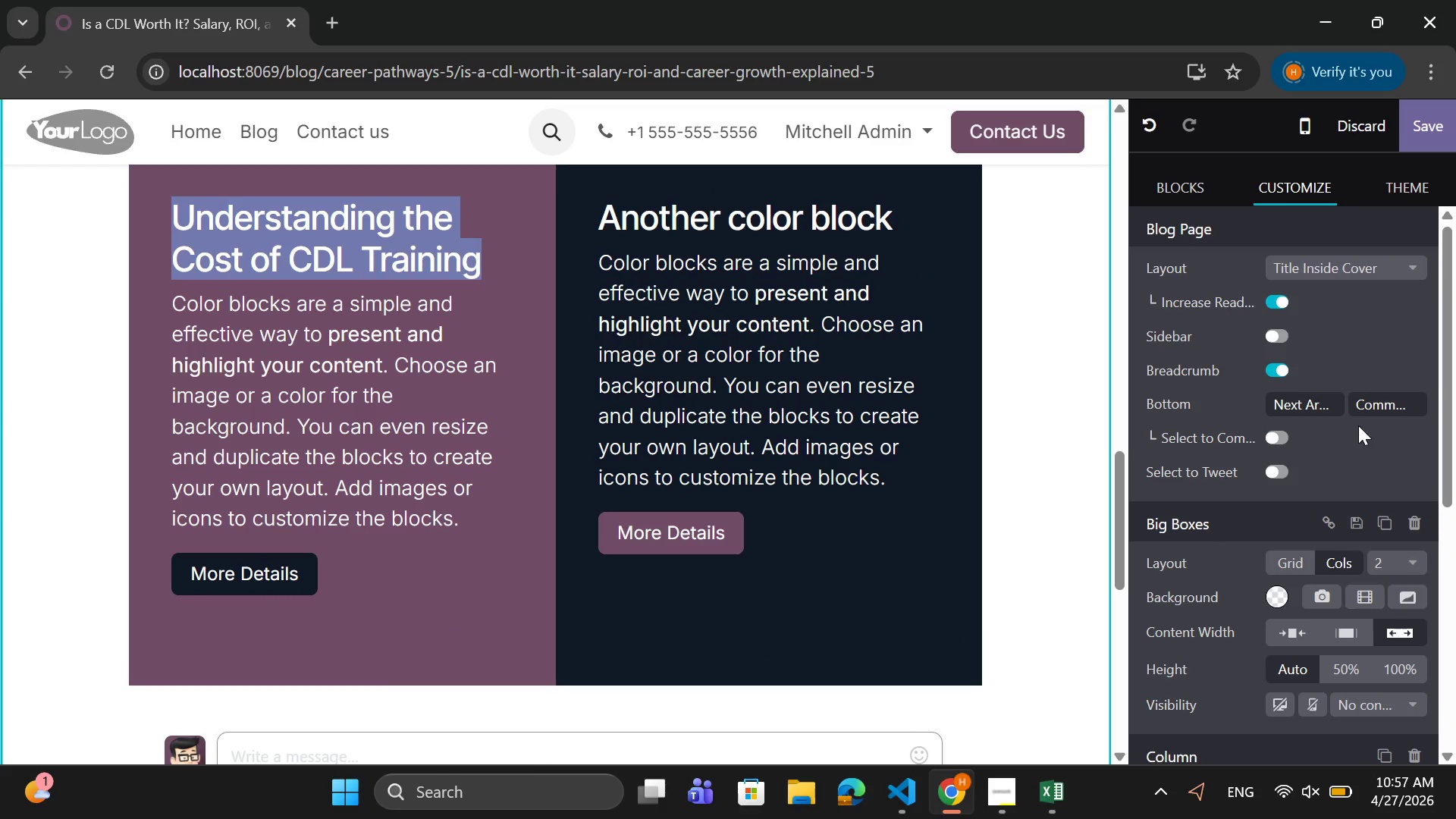 
scroll: coordinate [1346, 487], scroll_direction: down, amount: 8.0
 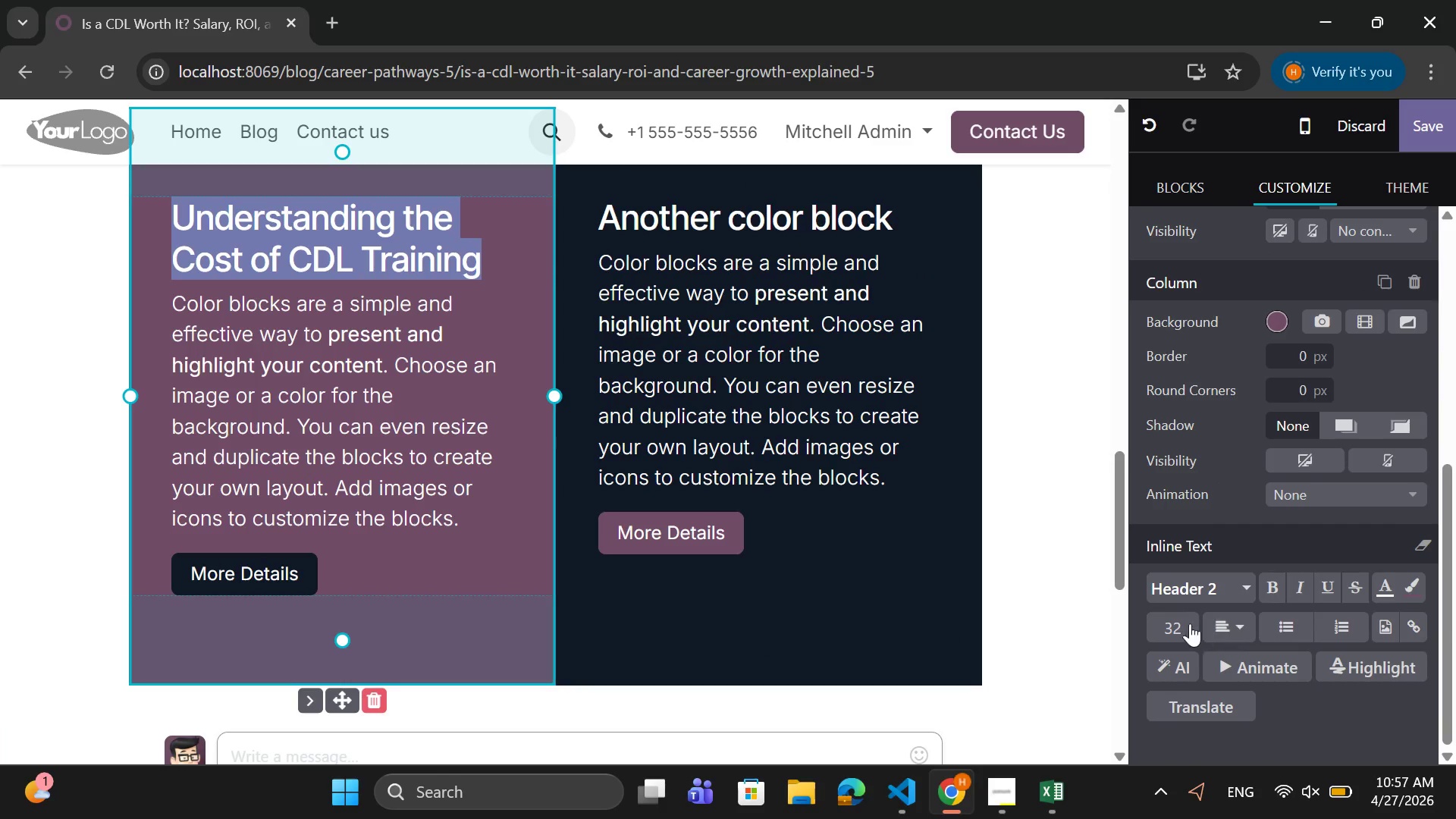 
left_click([1179, 623])
 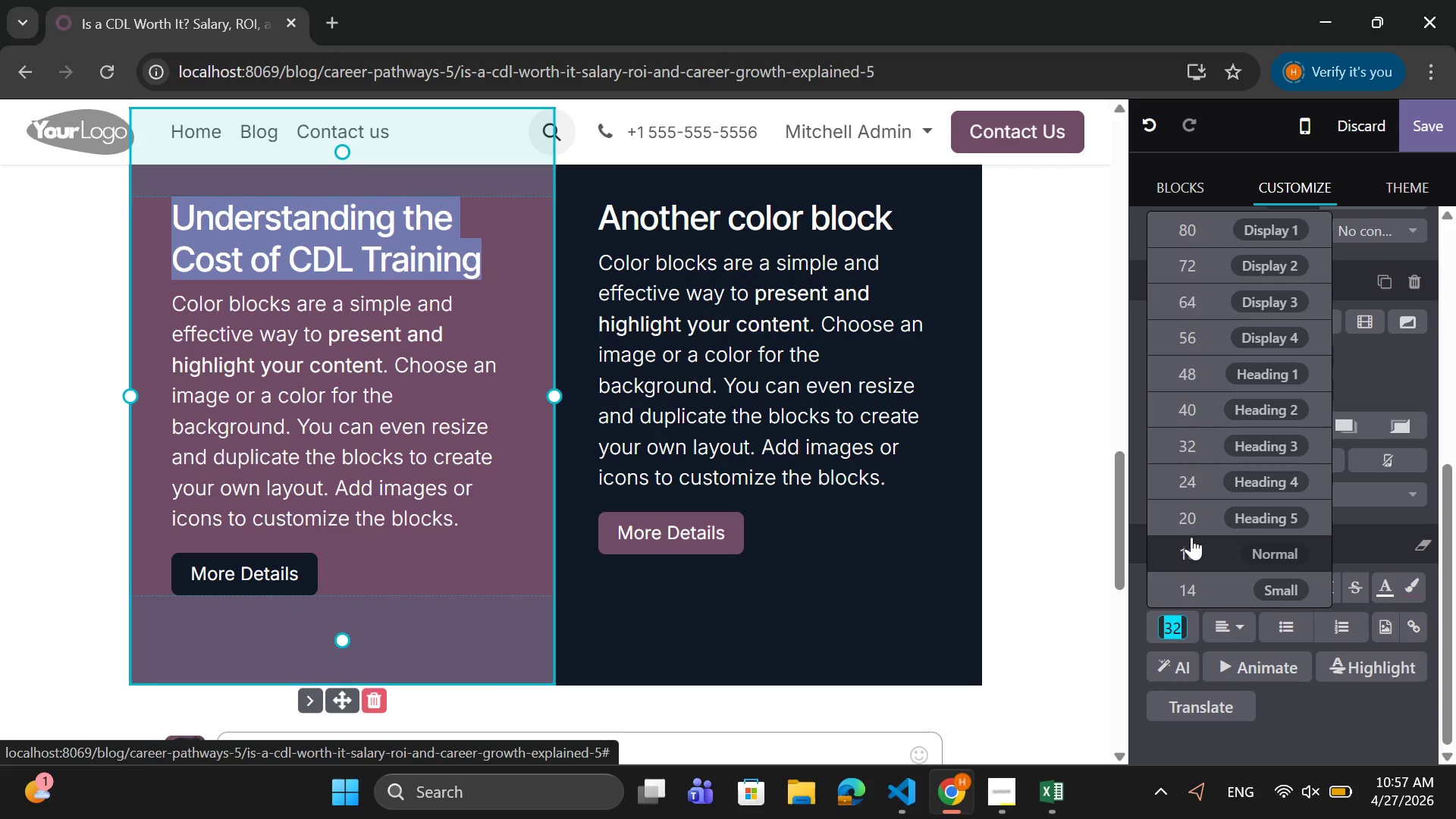 
left_click([1194, 514])
 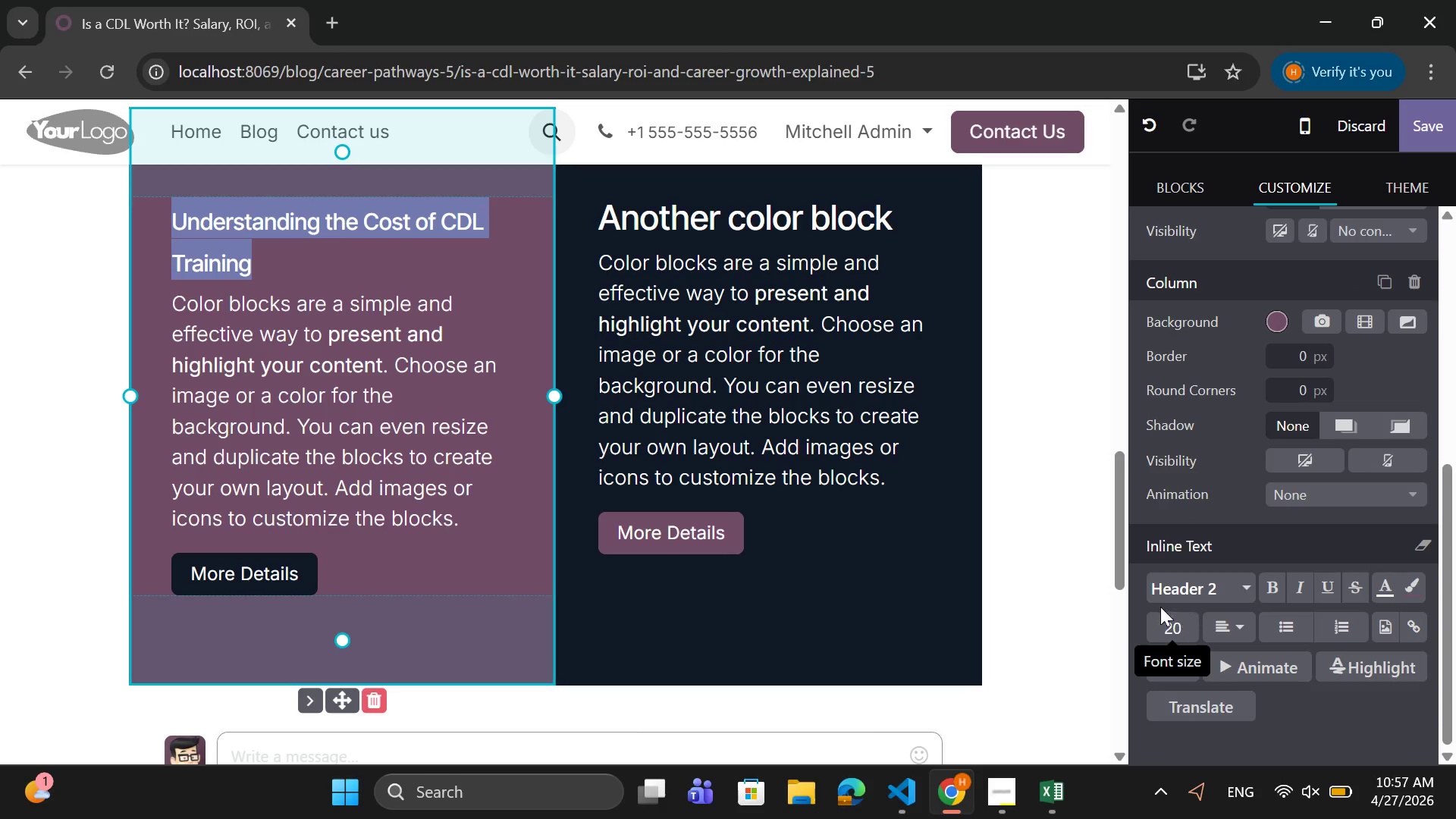 
left_click([477, 277])
 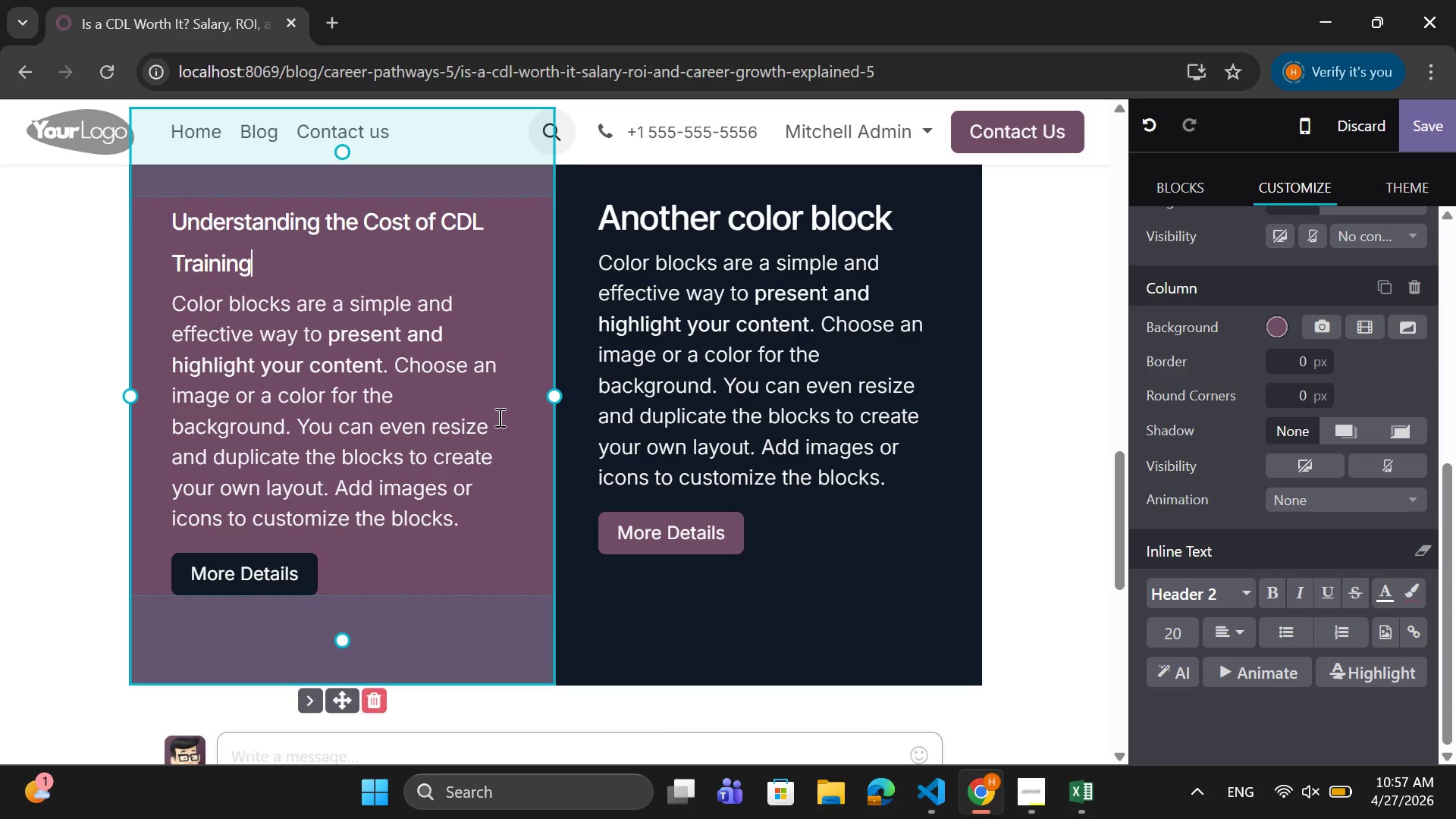 
left_click_drag(start_coordinate=[481, 515], to_coordinate=[165, 305])
 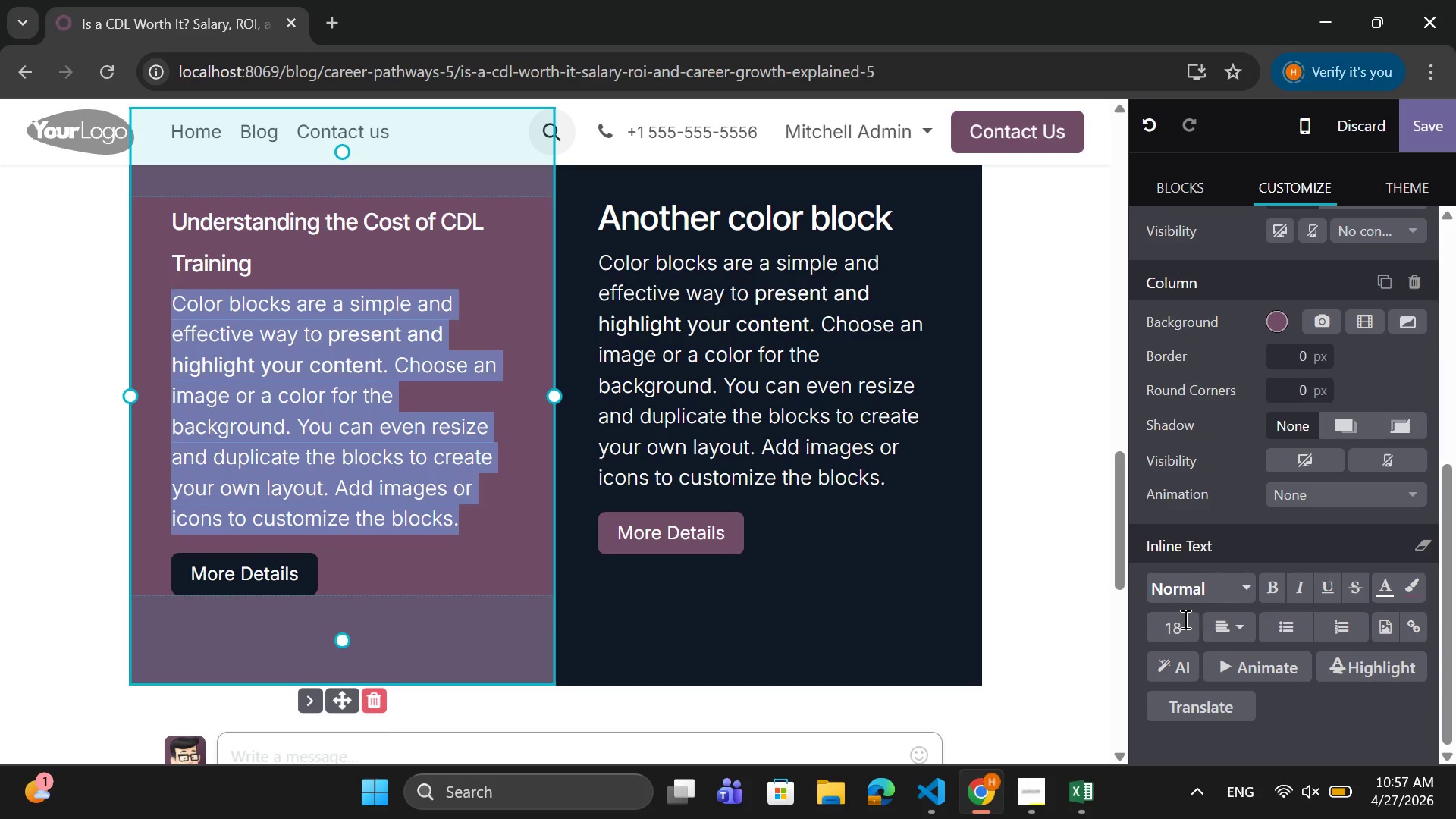 
left_click([1184, 619])
 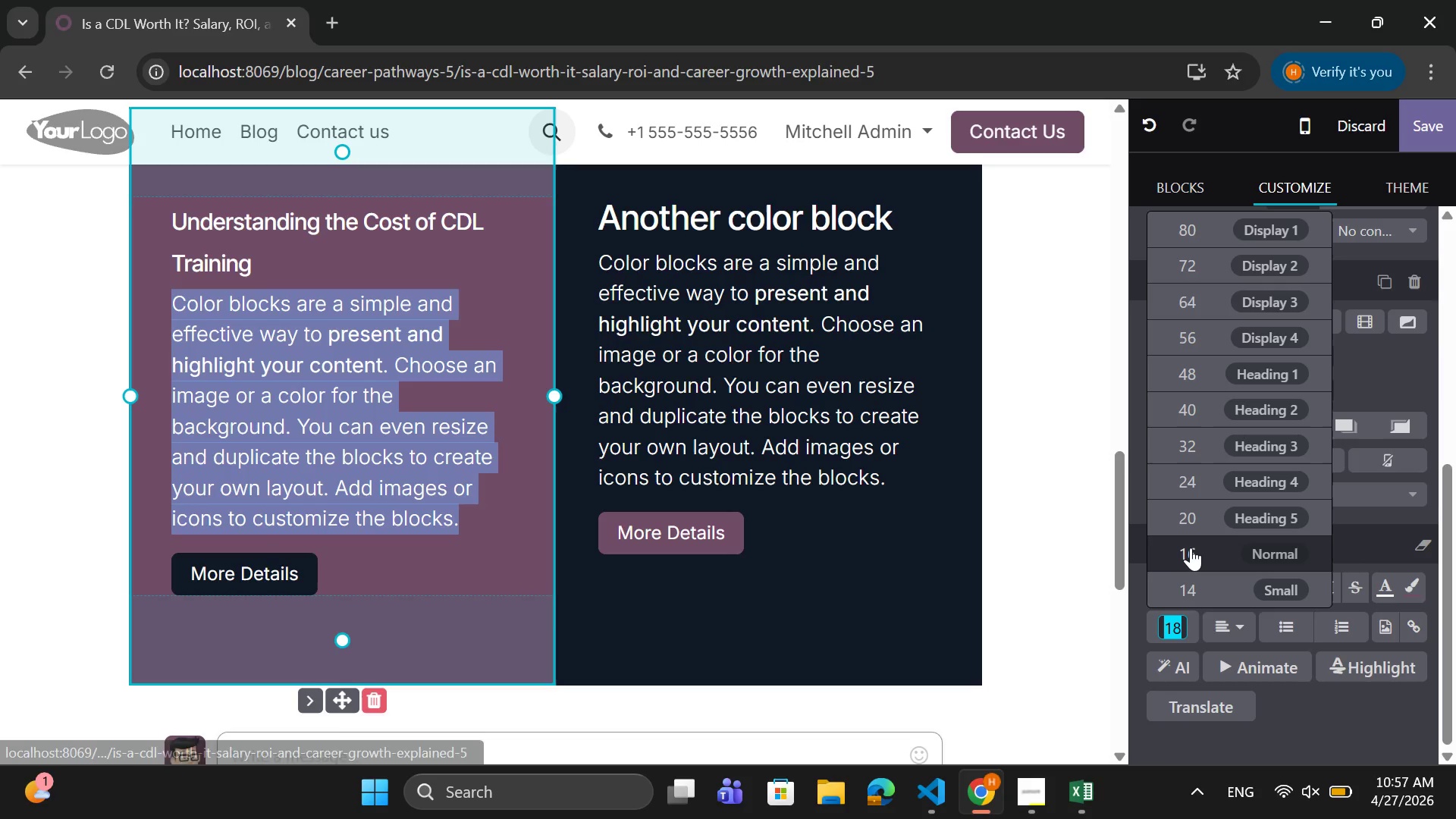 
left_click([1191, 548])
 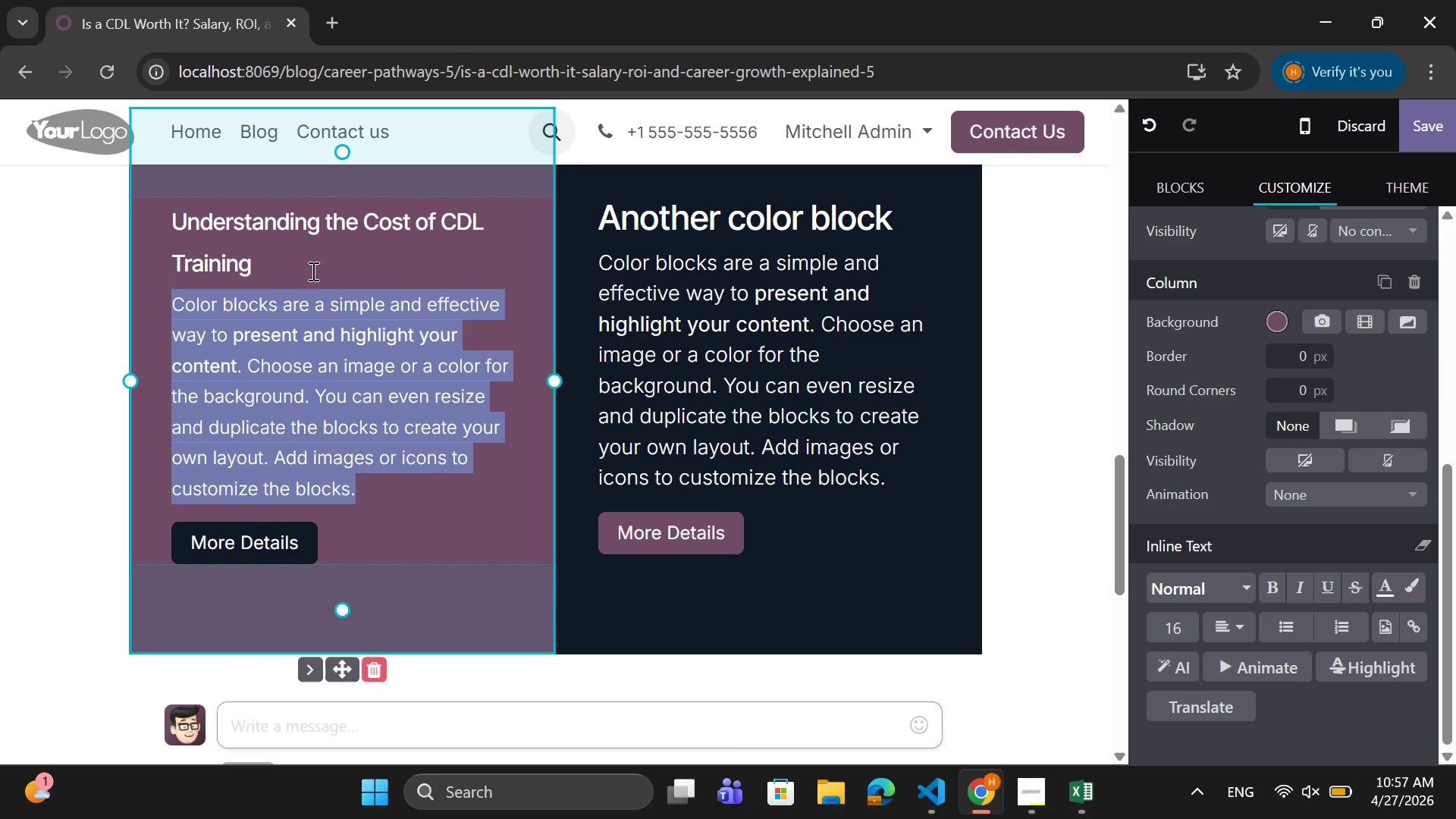 
left_click_drag(start_coordinate=[266, 261], to_coordinate=[152, 227])
 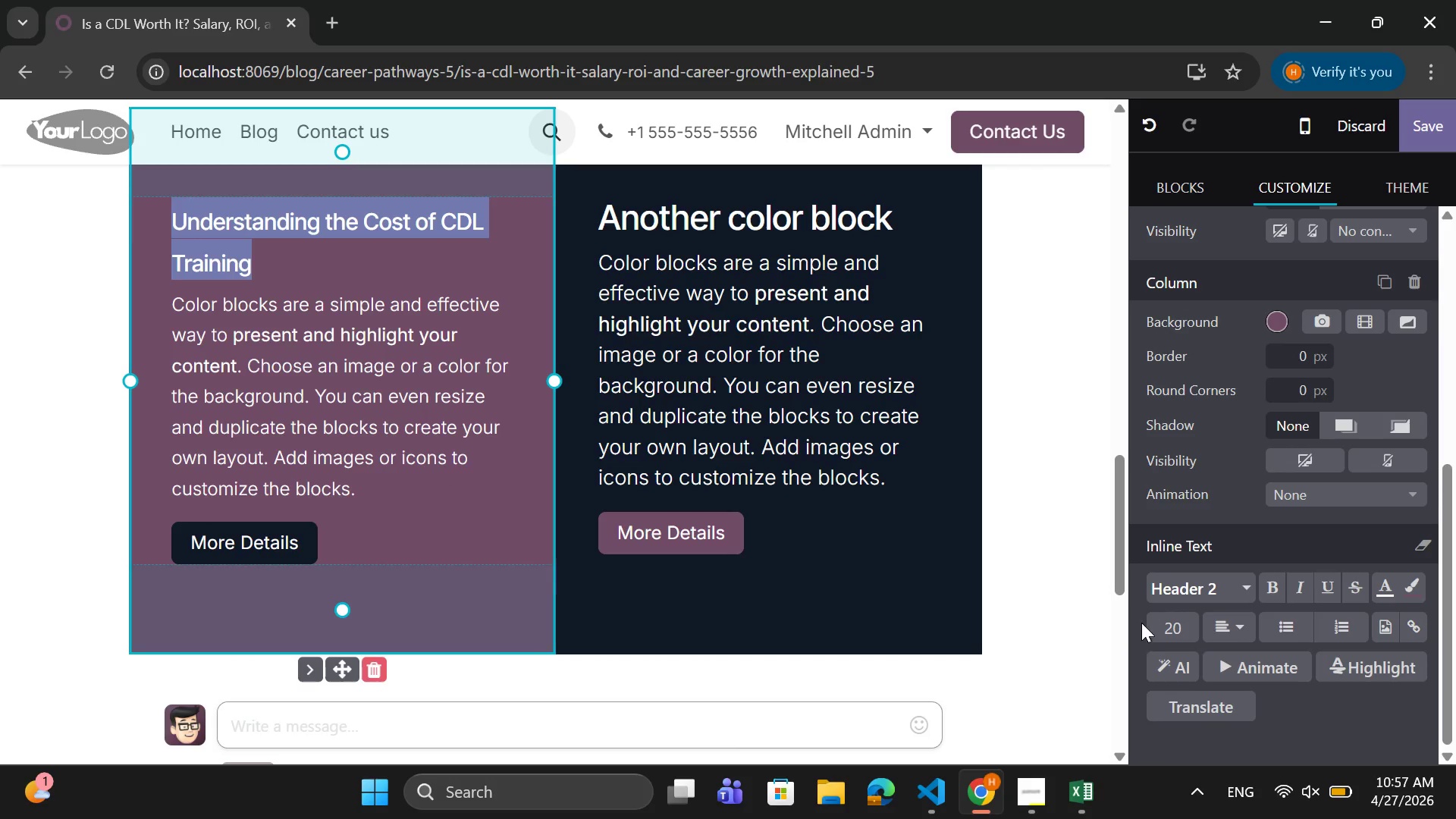 
left_click([1161, 619])
 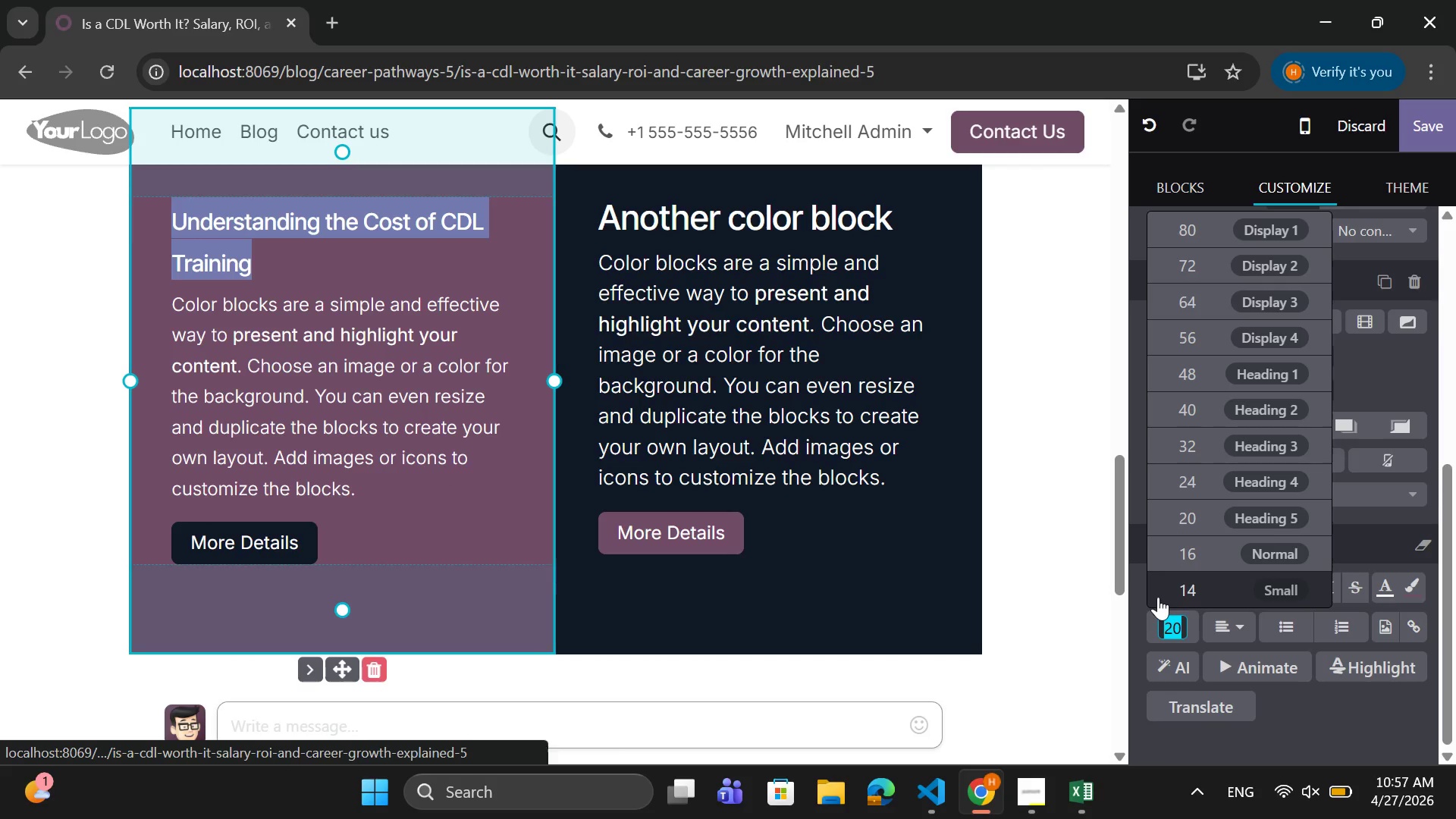 
type(18)
 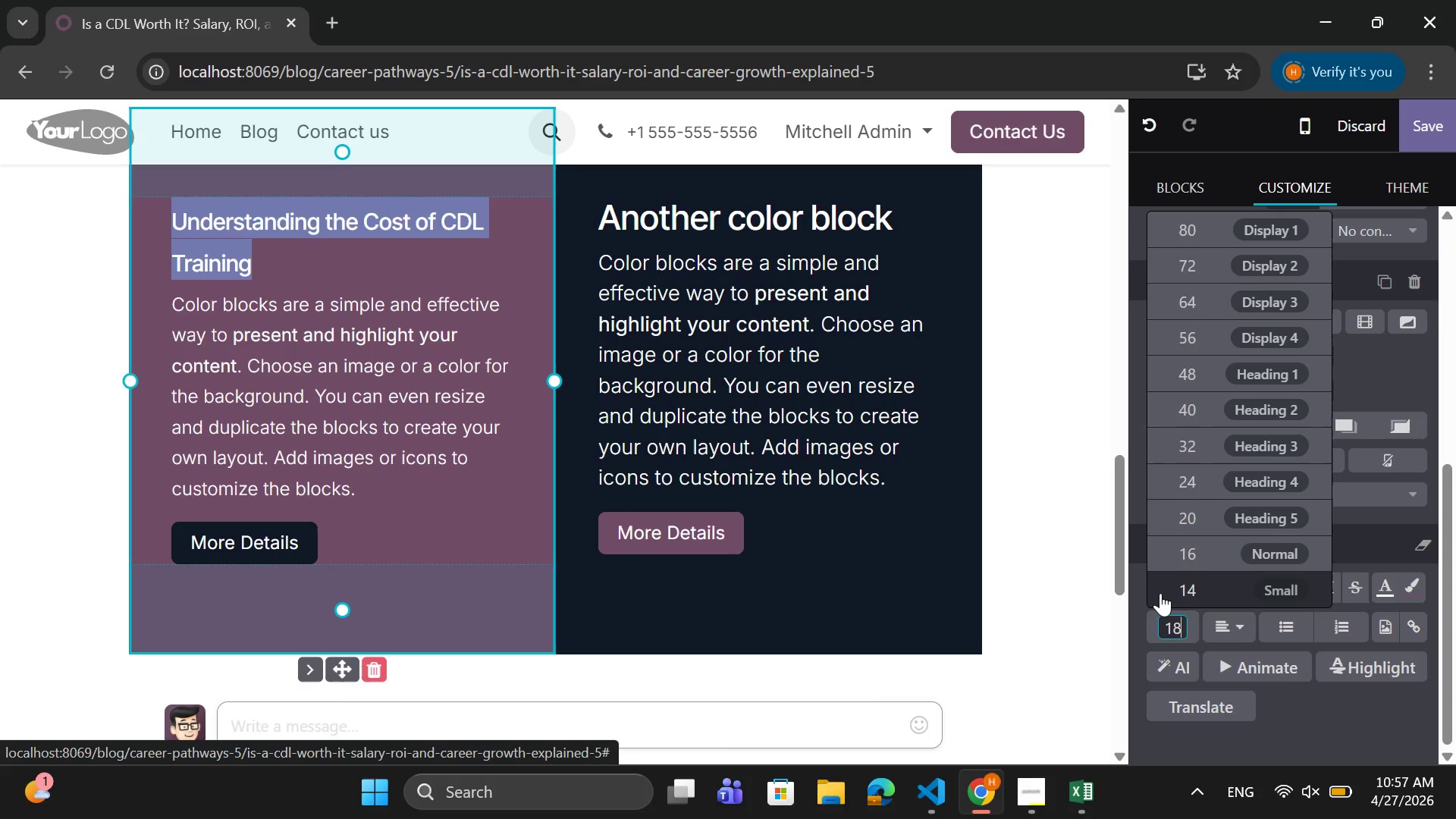 
key(Enter)
 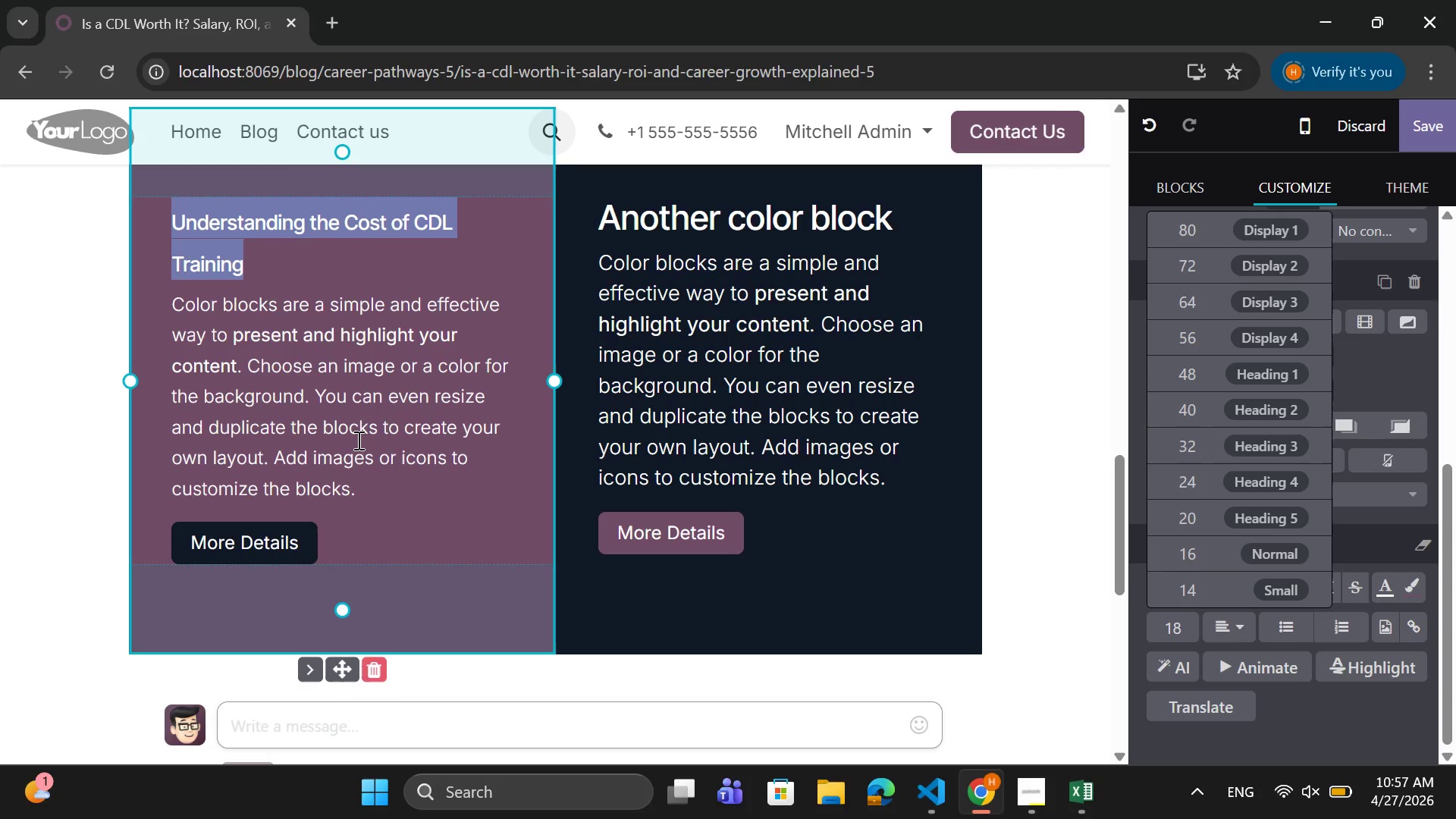 
left_click([359, 486])
 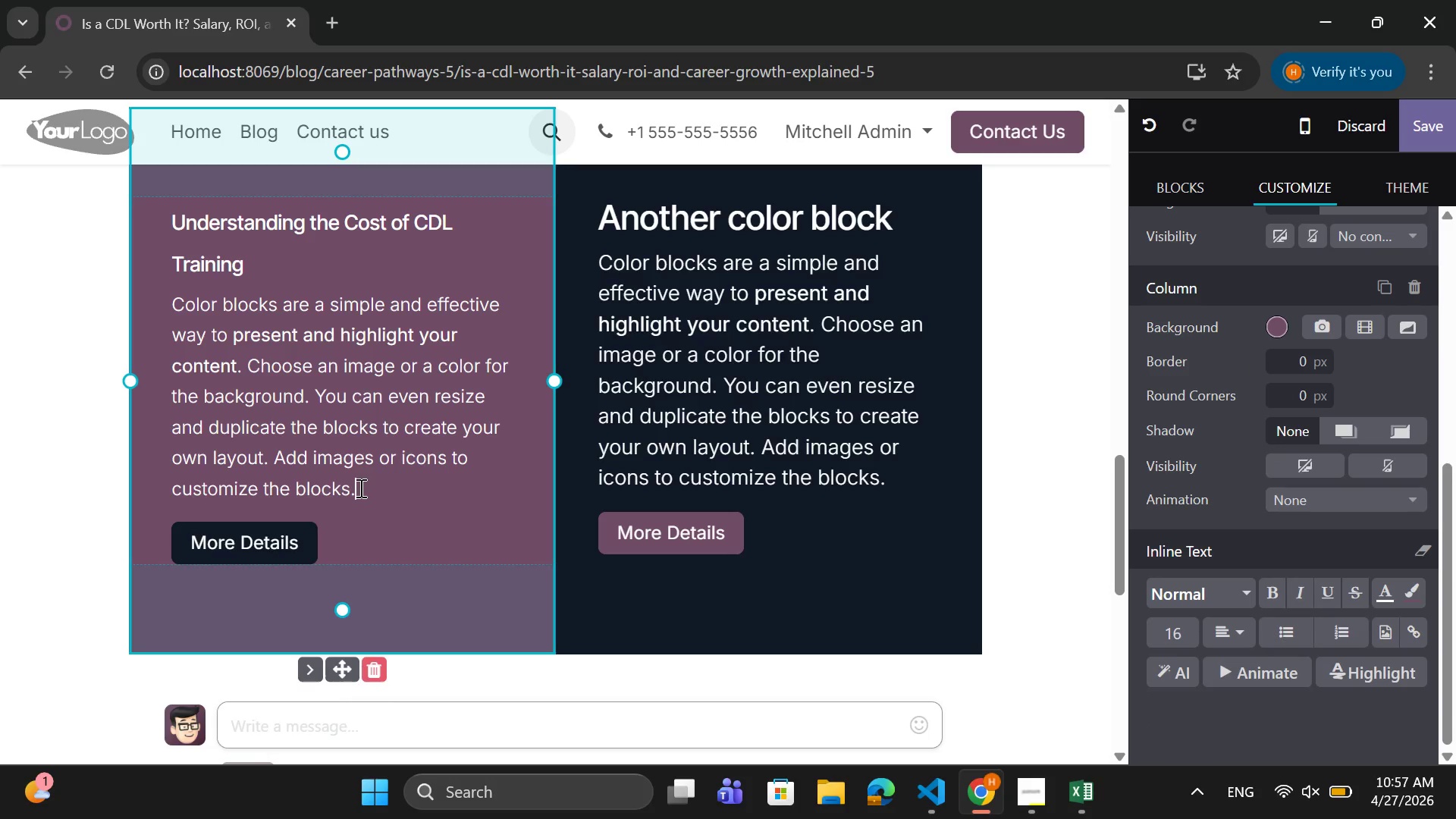 
left_click_drag(start_coordinate=[359, 488], to_coordinate=[172, 311])
 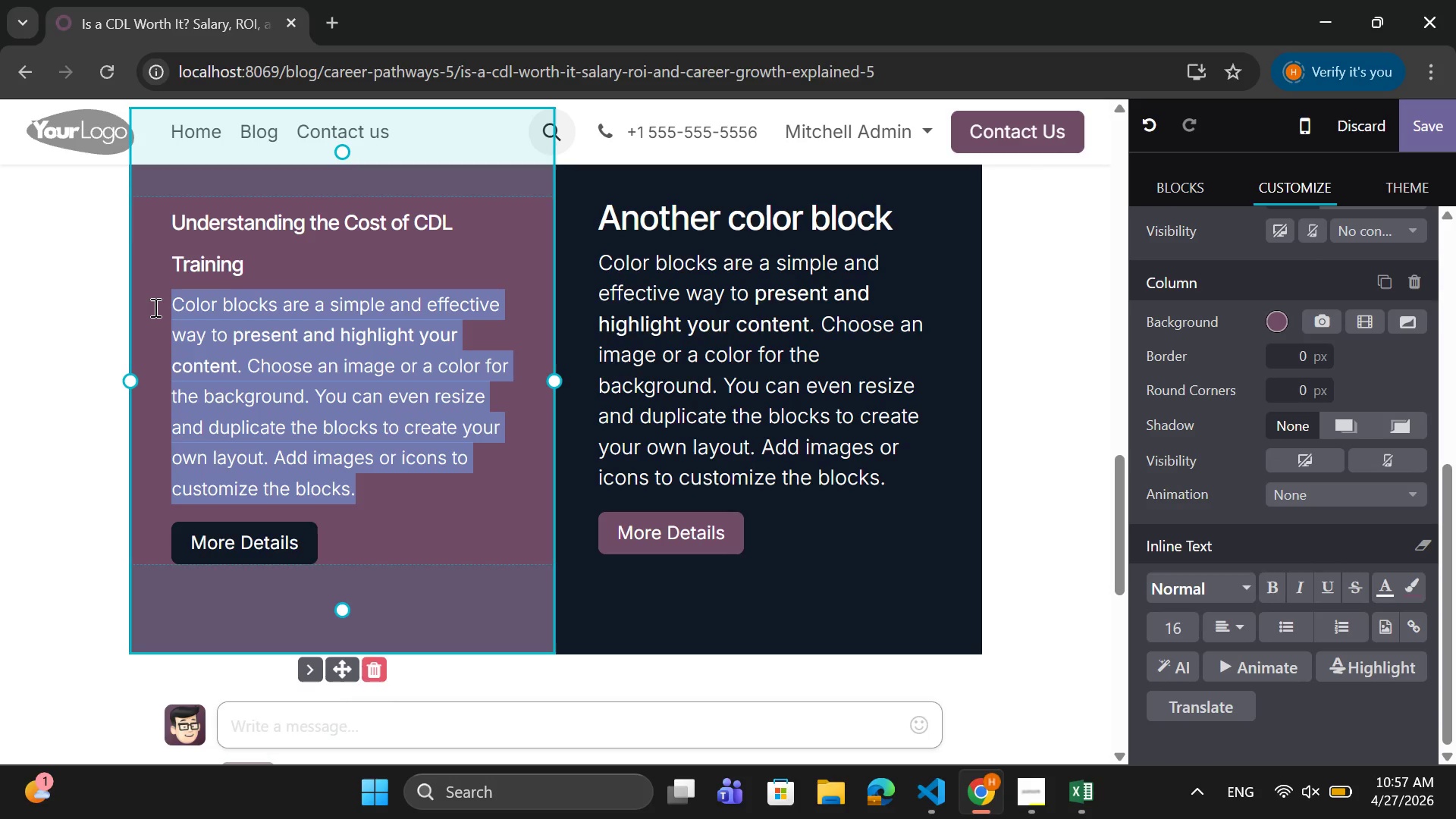 
type(On avw)
key(Backspace)
type(erage )
key(Backspace)
type(, Dcl )
key(Backspace)
key(Backspace)
key(Backspace)
key(Backspace)
type(CDL trainign)
key(Backspace)
key(Backspace)
type(ng programs cost between moderate to high s)
key(Backspace)
type(depending on location )
key(Backspace)
type(, school type, and included certifications. Some programs are self-funded, while others may be supported bu)
key(Backspace)
type(y grants or employer sponspo)
key(Backspace)
type(orships.)
 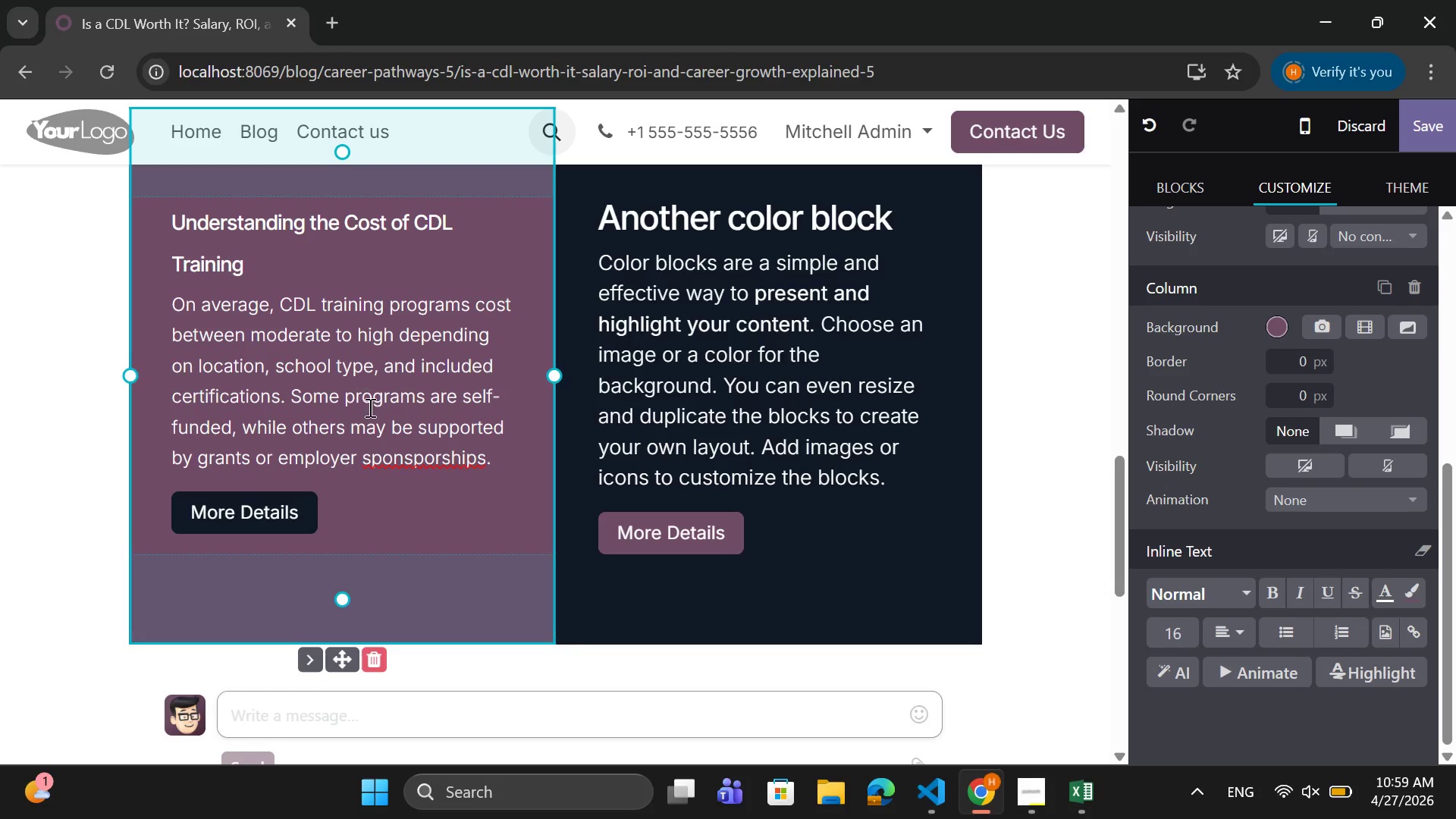 
right_click([408, 458])
 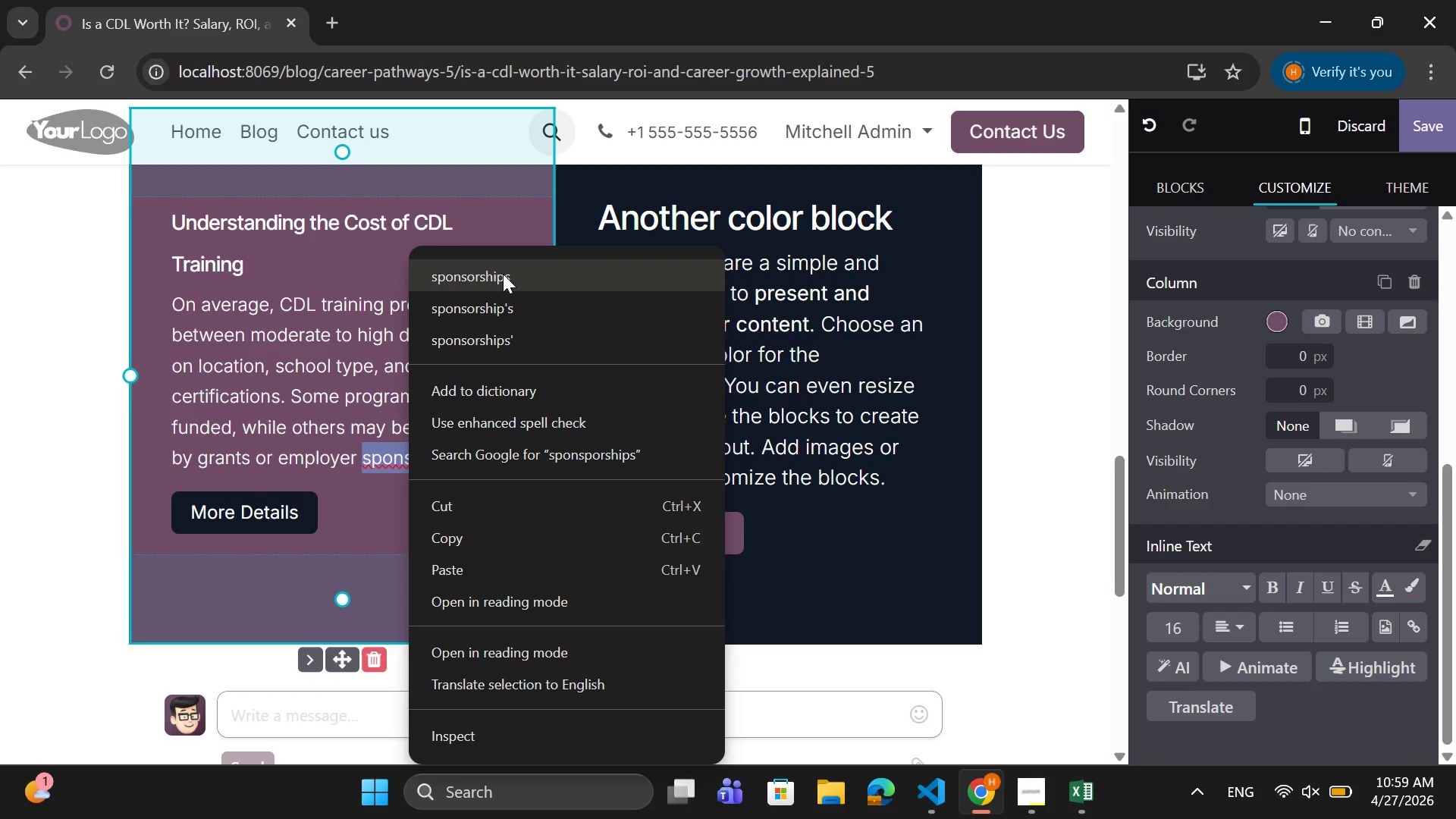 
wait(5.08)
 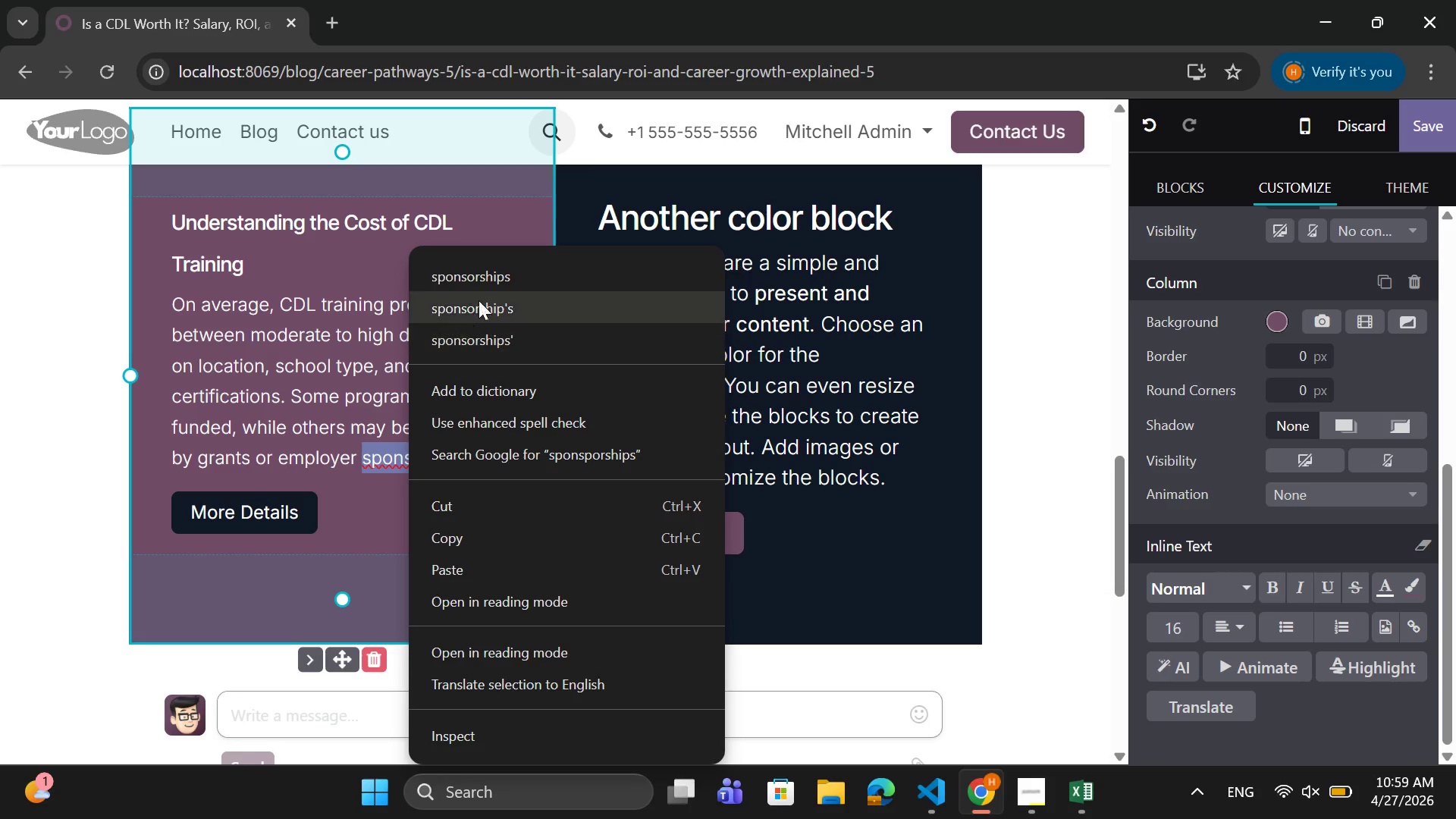 
left_click([535, 277])
 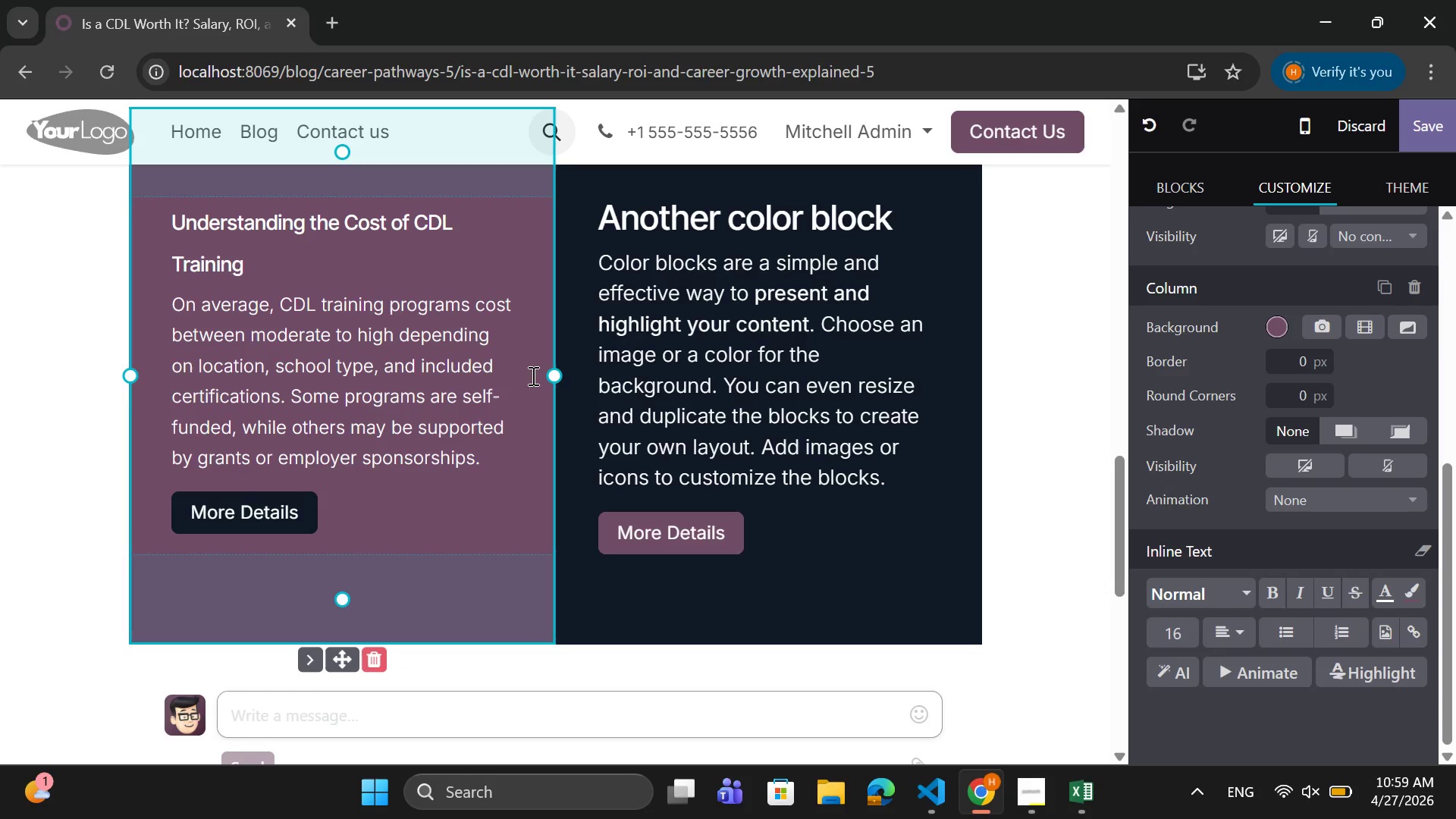 
key(ArrowRight)
 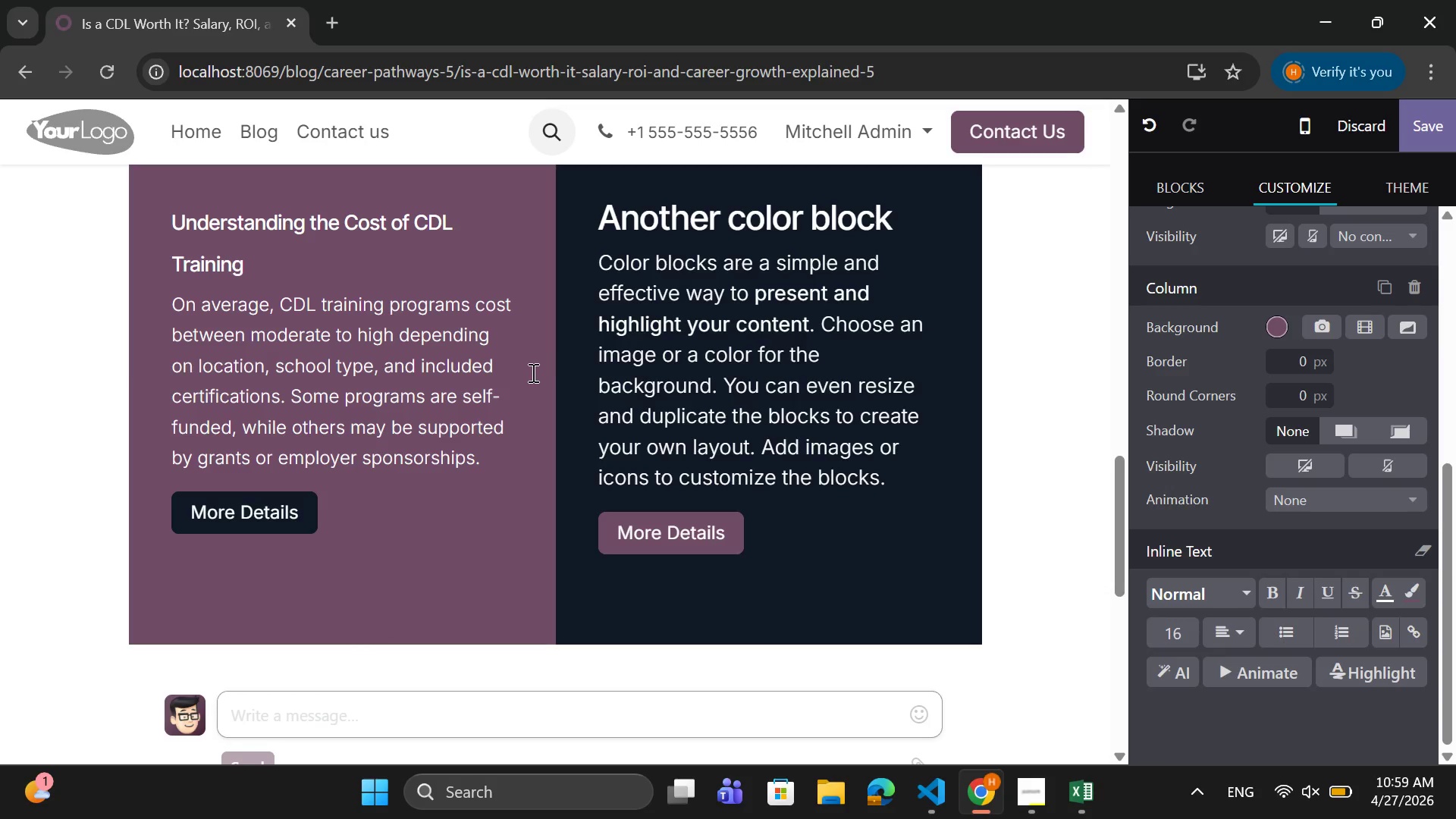 
scroll: coordinate [470, 415], scroll_direction: down, amount: 2.0
 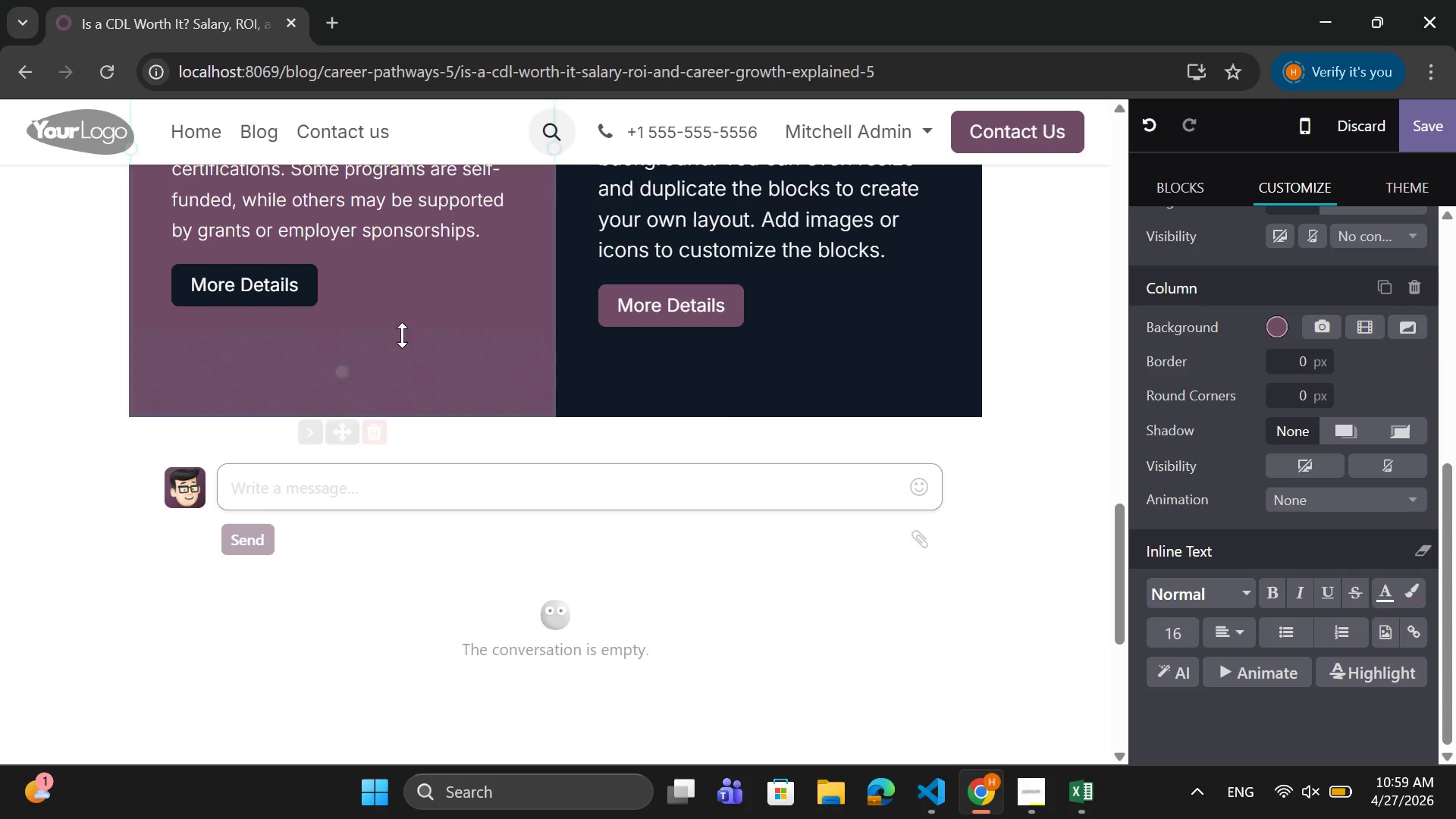 
scroll: coordinate [421, 335], scroll_direction: up, amount: 2.0
 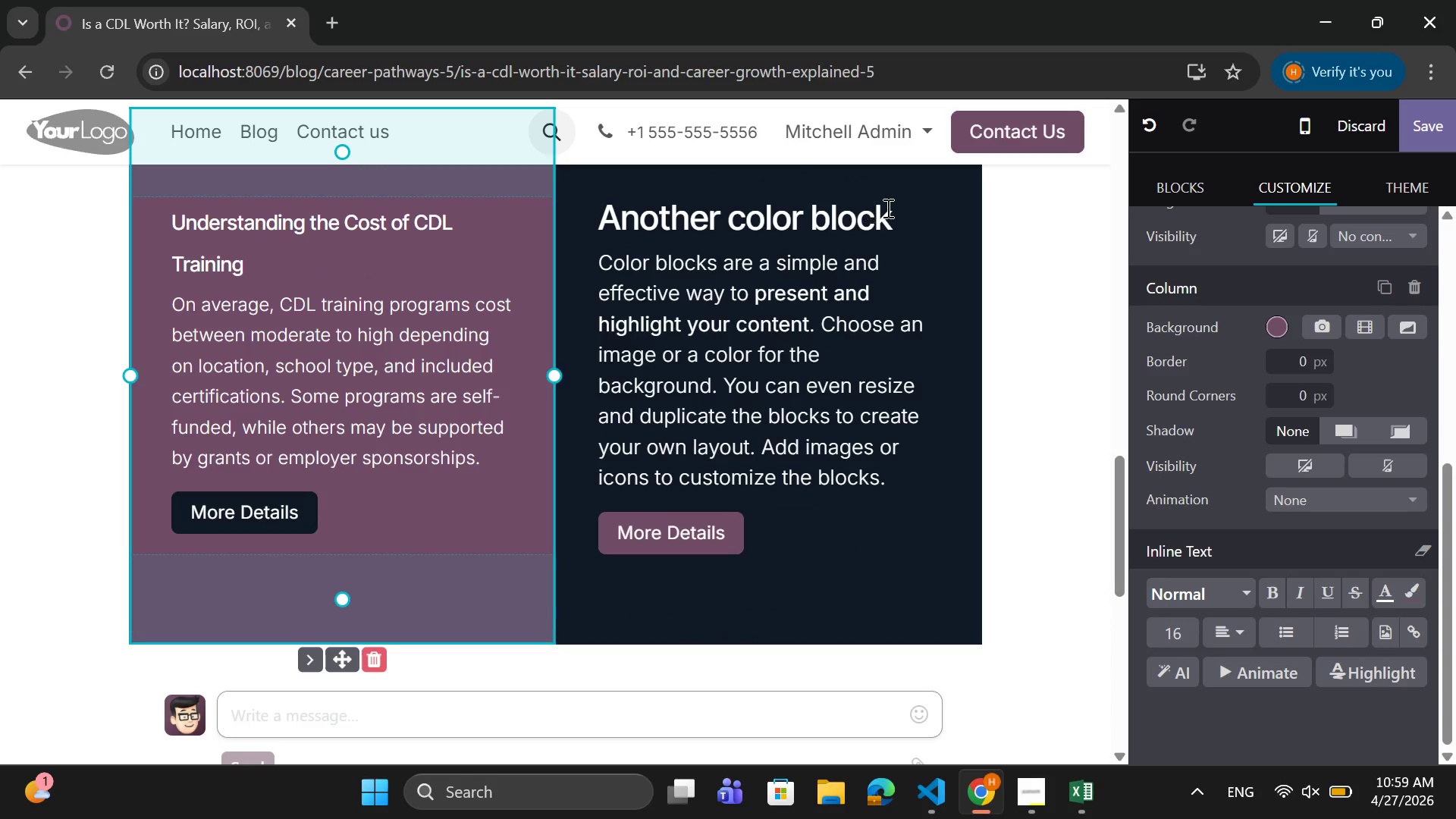 
left_click_drag(start_coordinate=[905, 213], to_coordinate=[588, 219])
 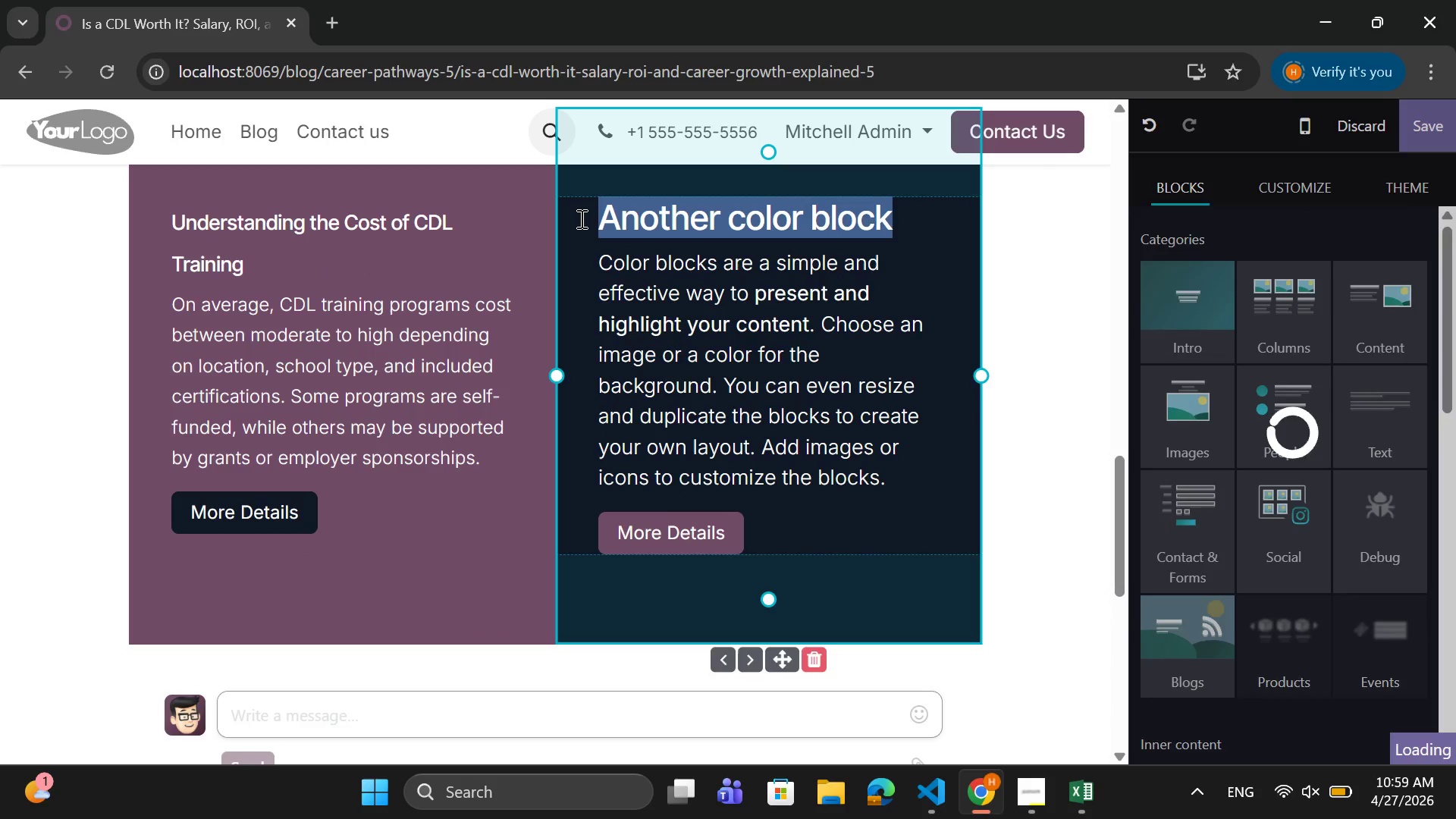 
type(Typical costs include:)
 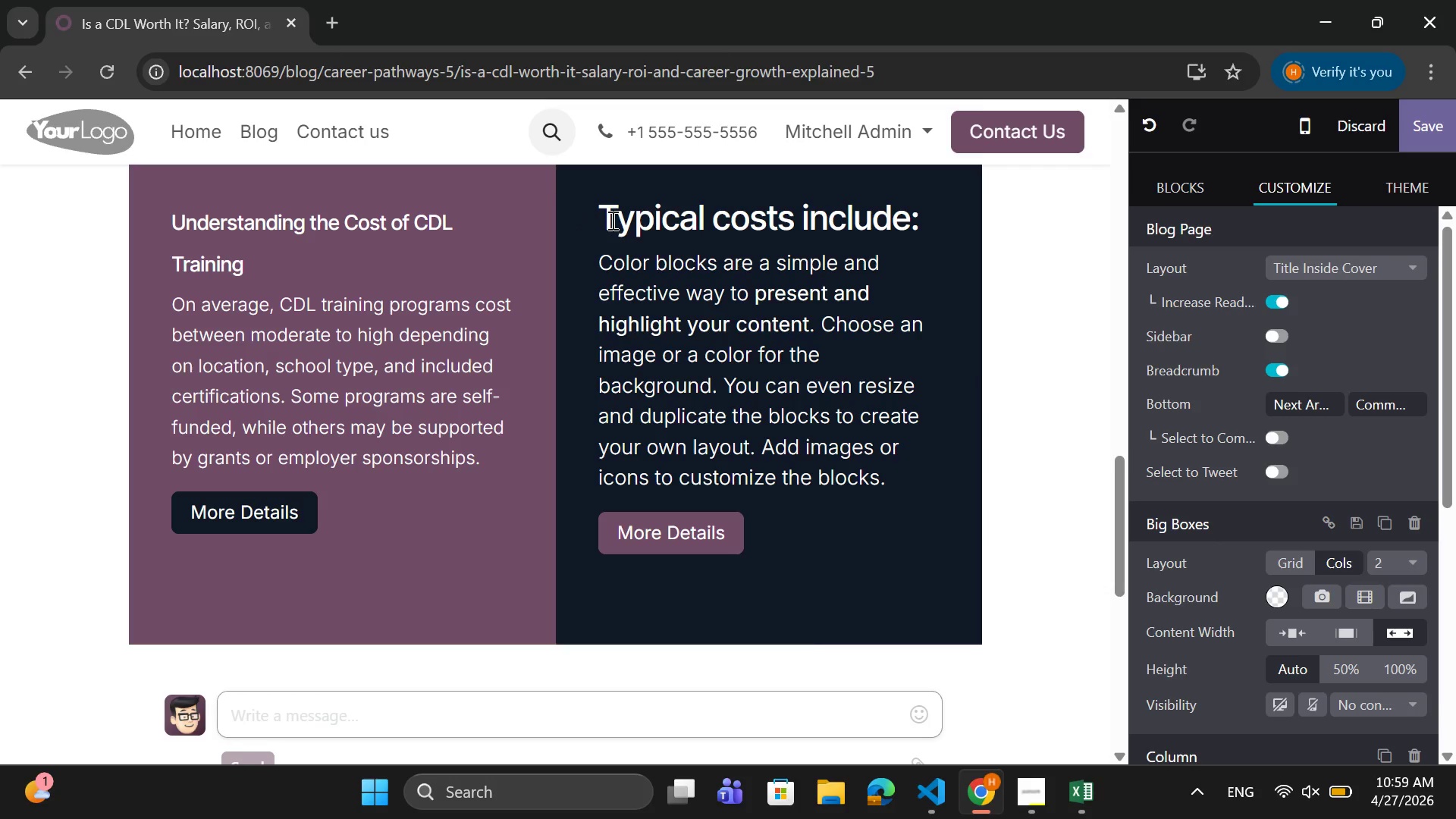 
left_click_drag(start_coordinate=[935, 223], to_coordinate=[595, 212])
 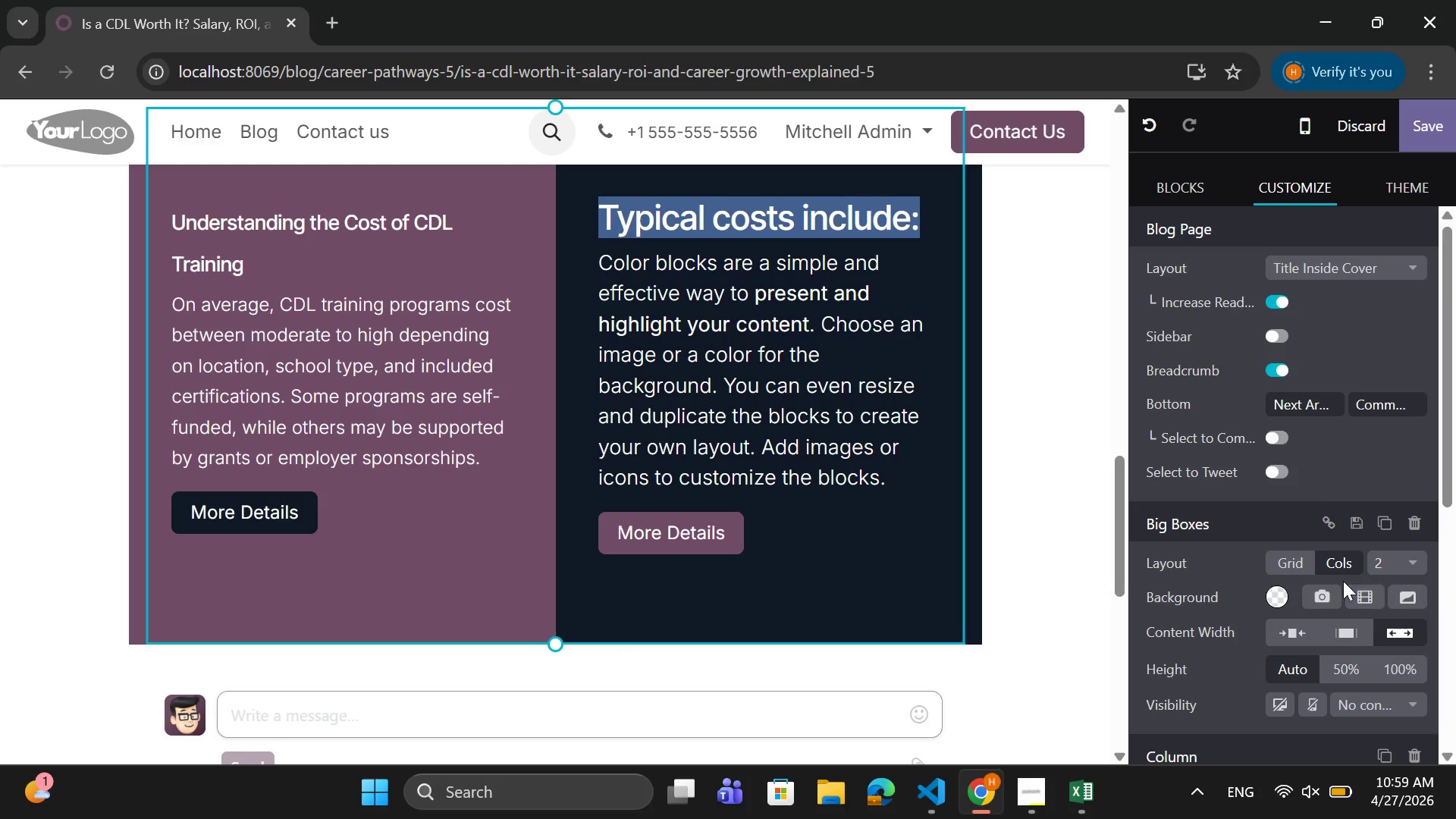 
scroll: coordinate [1329, 594], scroll_direction: down, amount: 4.0
 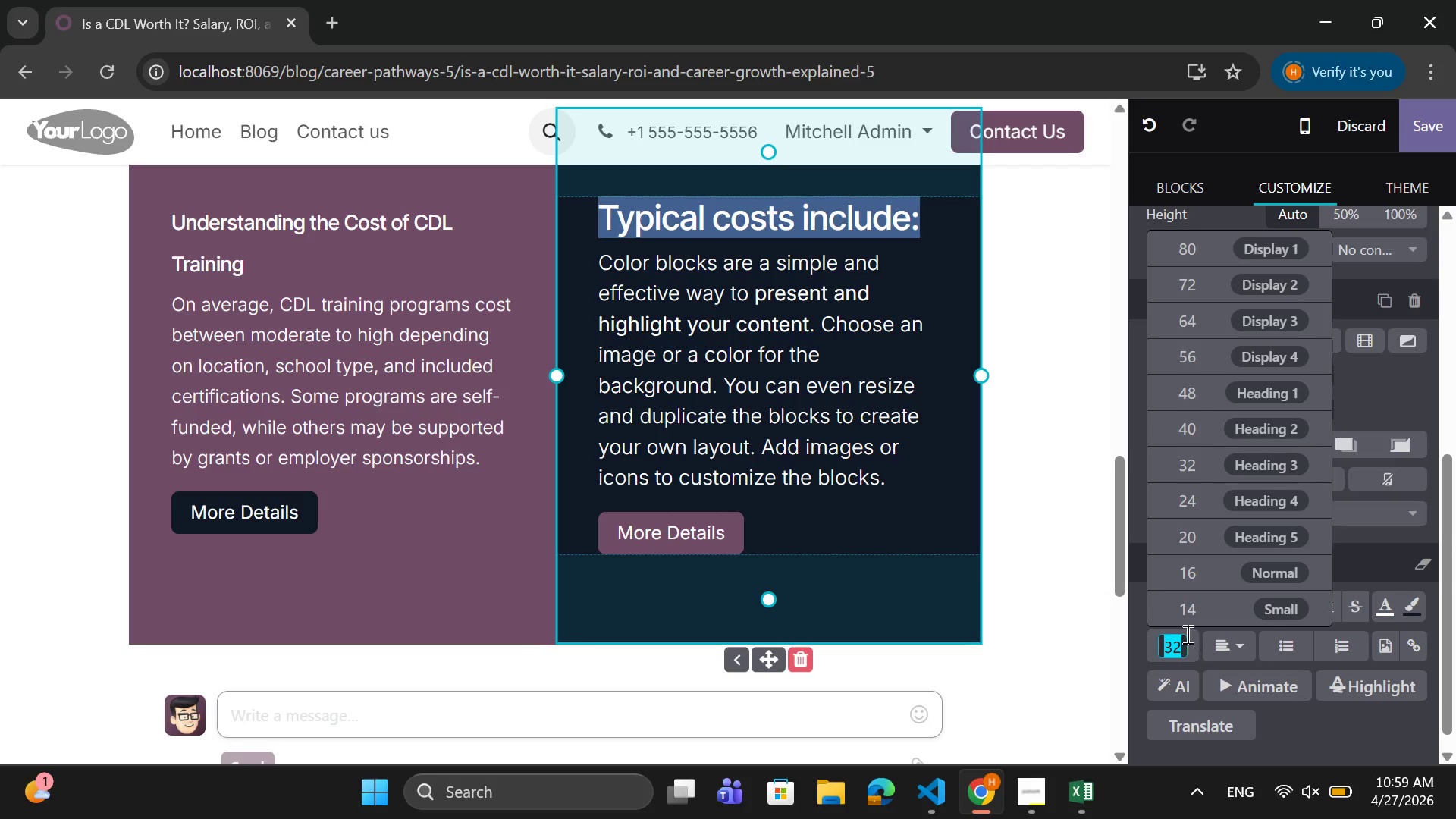 
type(18)
 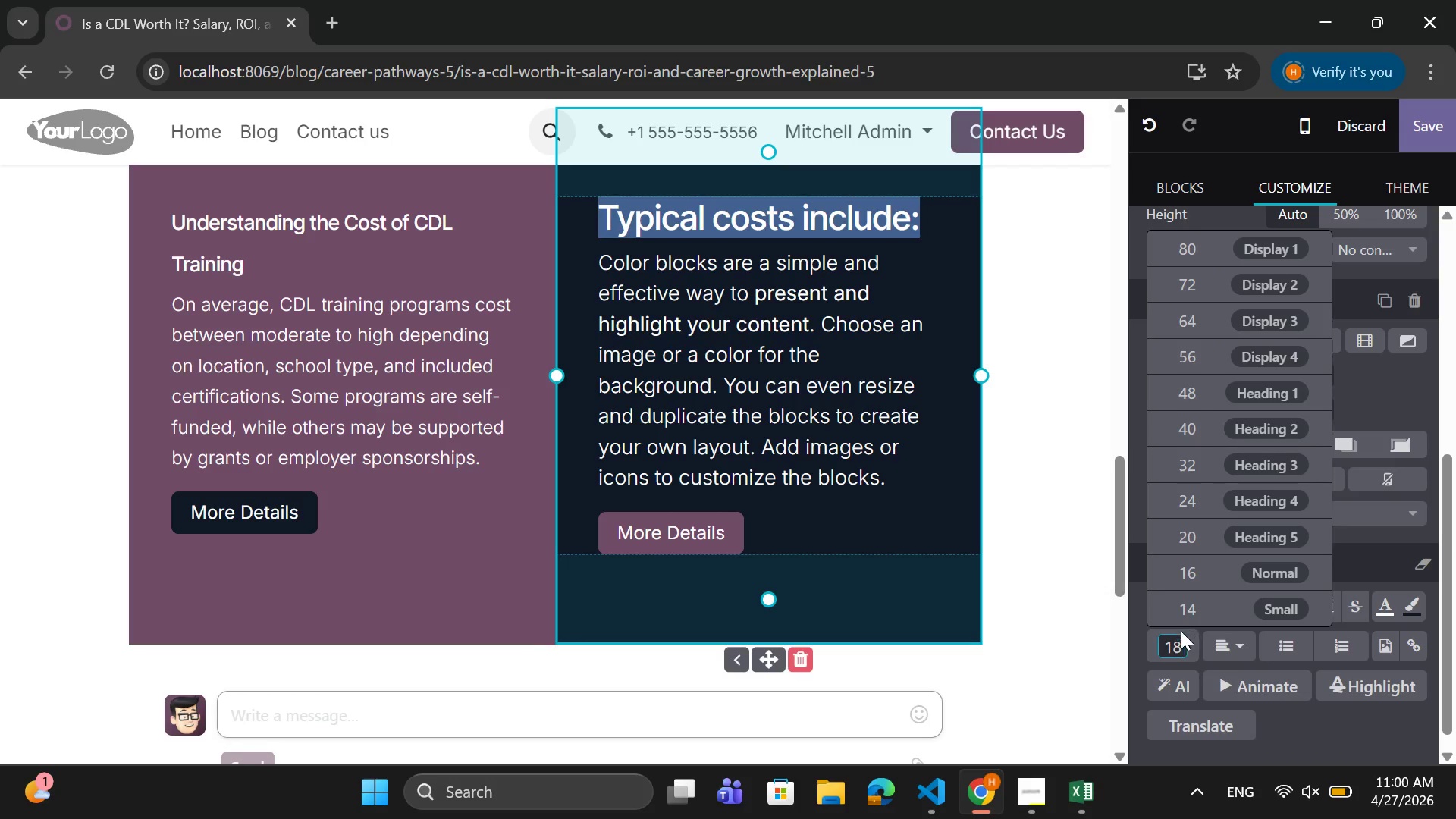 
key(Enter)
 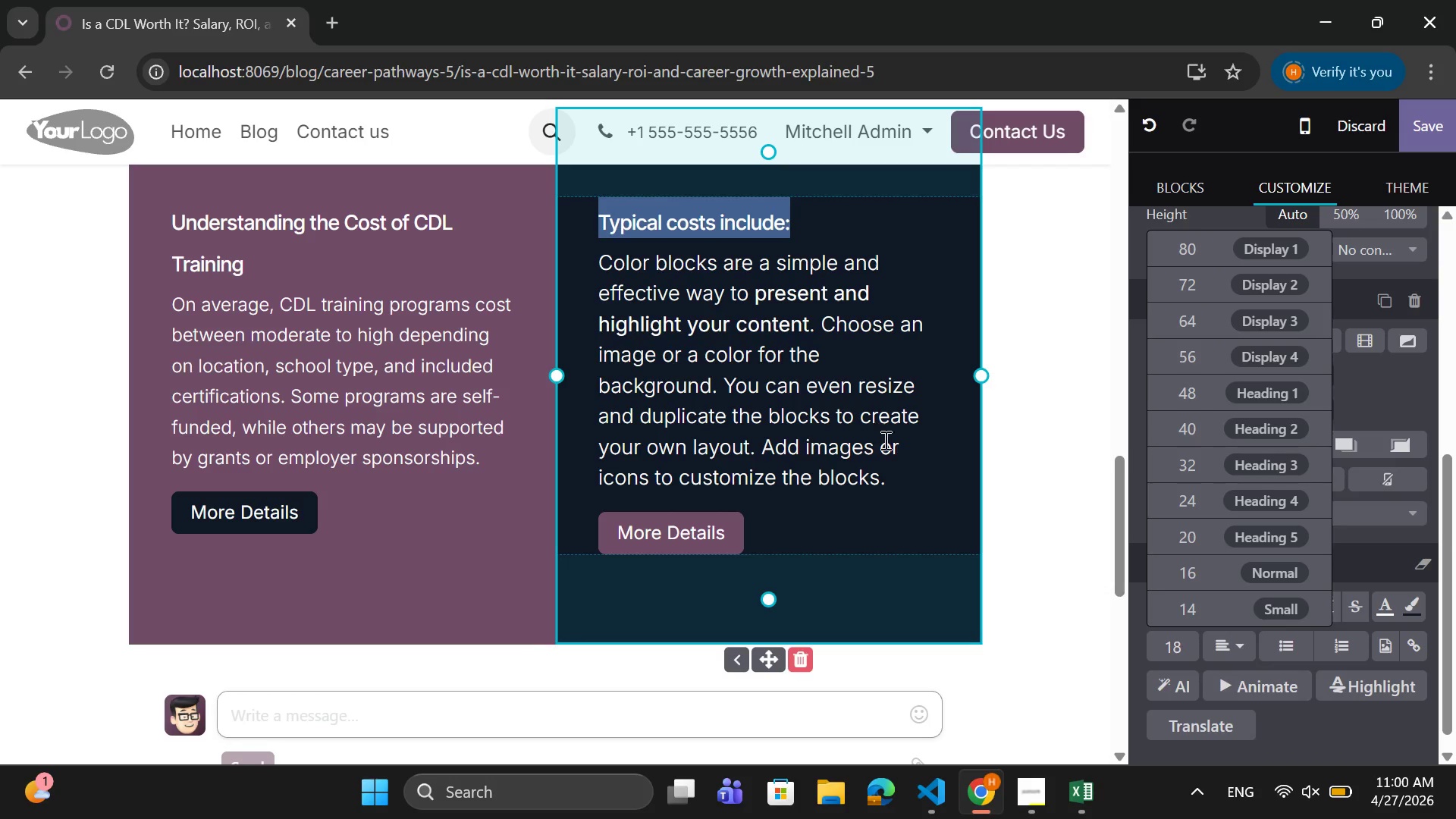 
left_click_drag(start_coordinate=[904, 473], to_coordinate=[606, 249])
 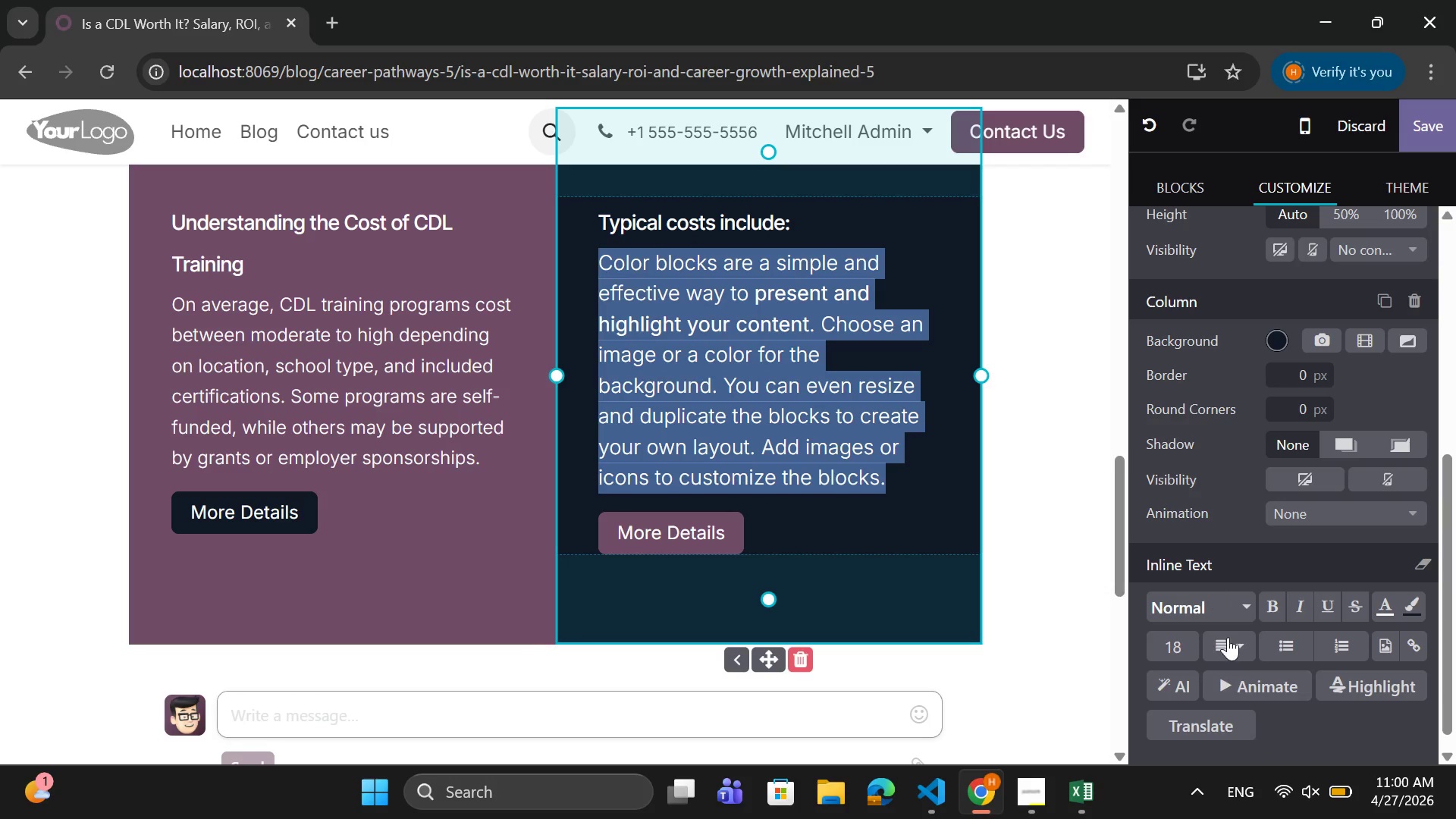 
left_click([1176, 642])
 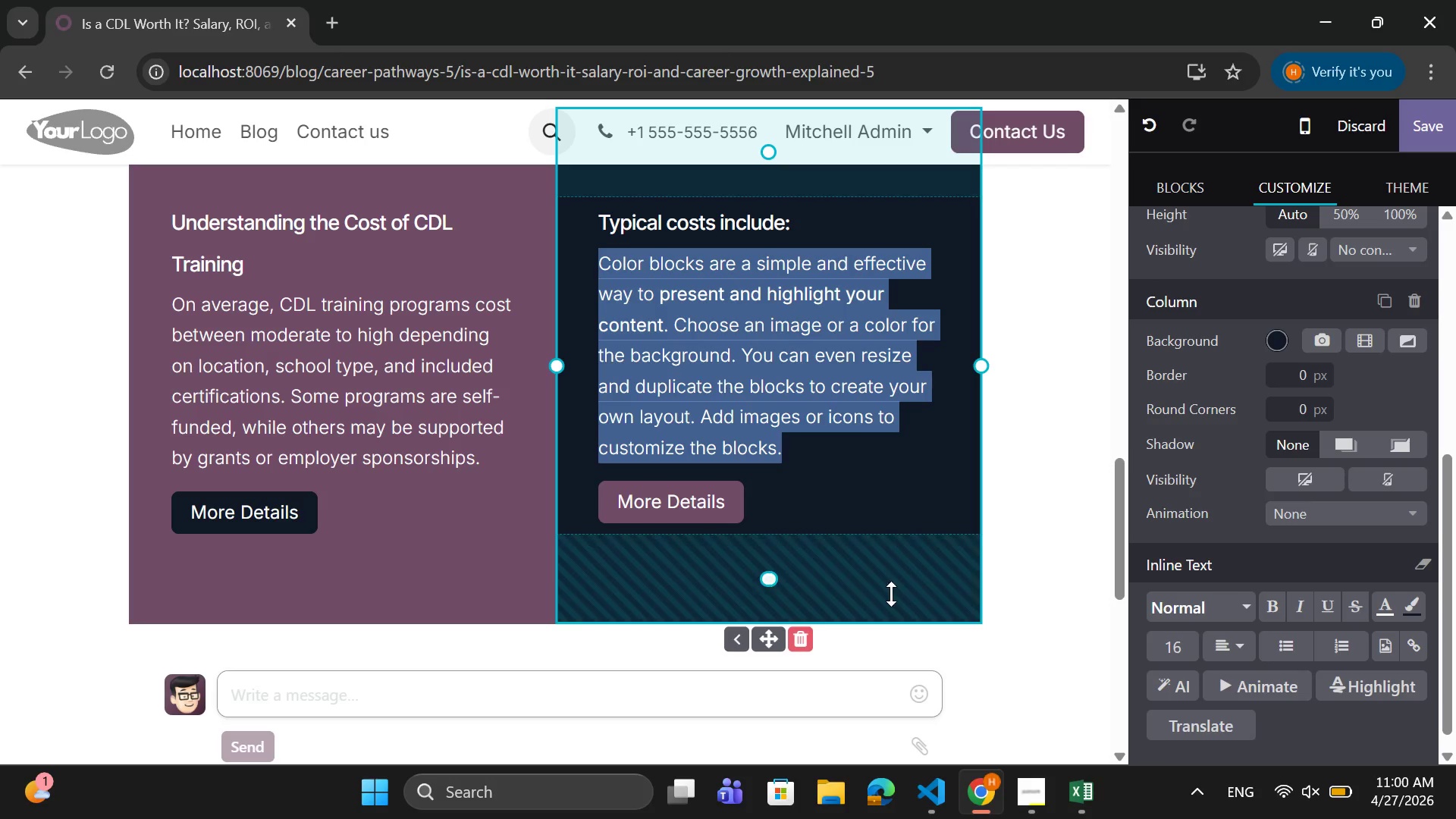 
left_click([1294, 648])
 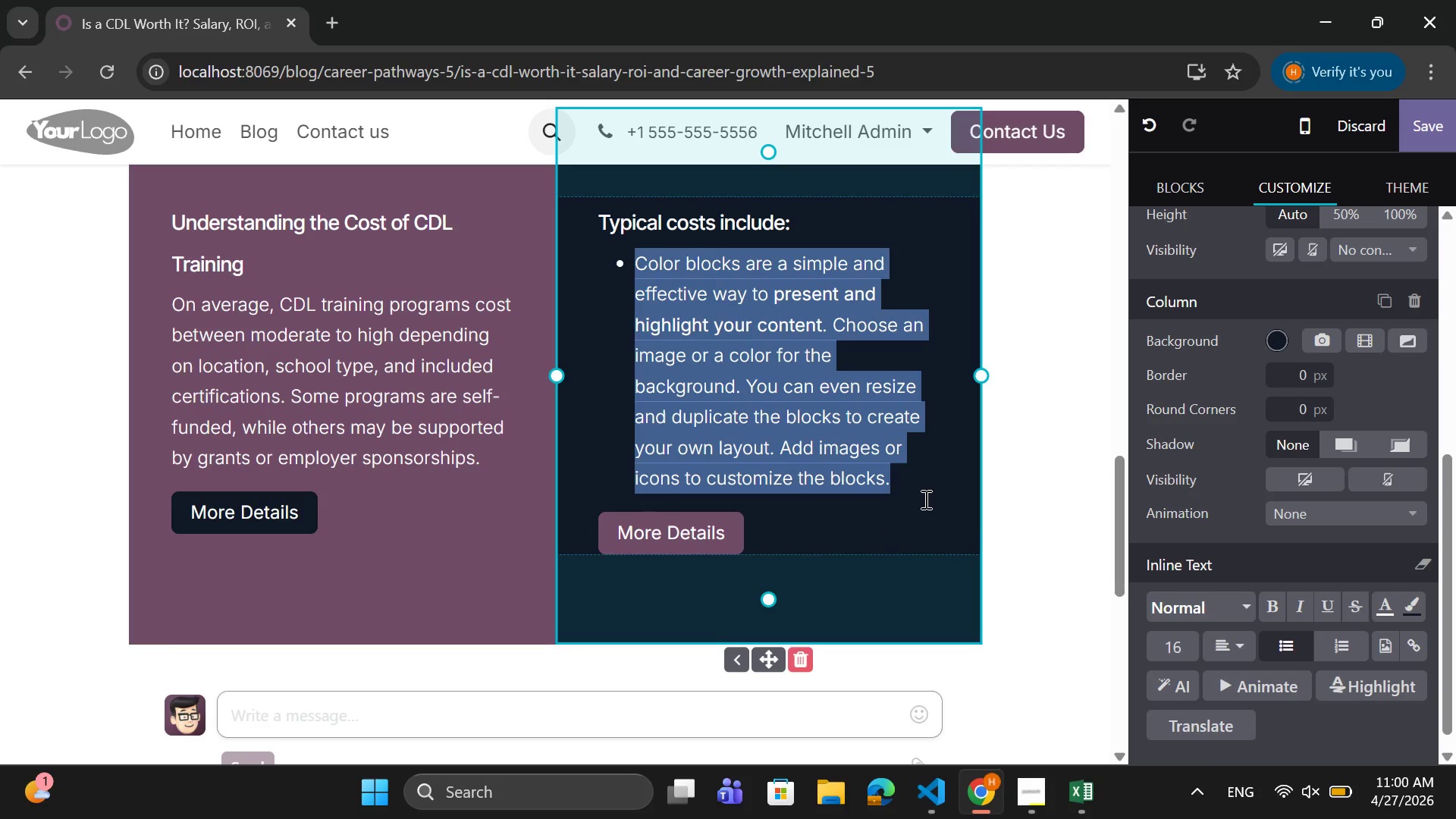 
key(CapsLock)
 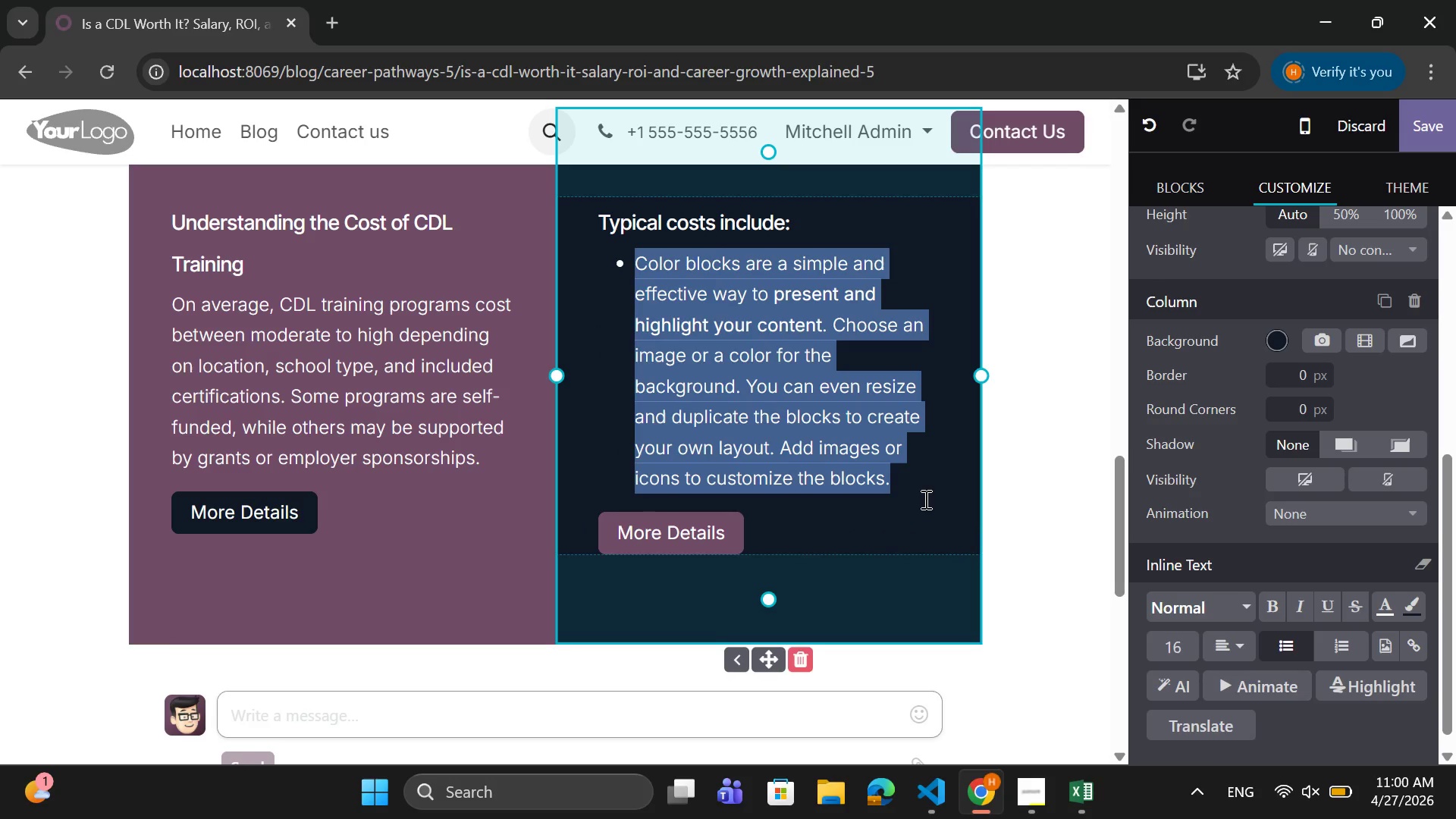 
key(T)
 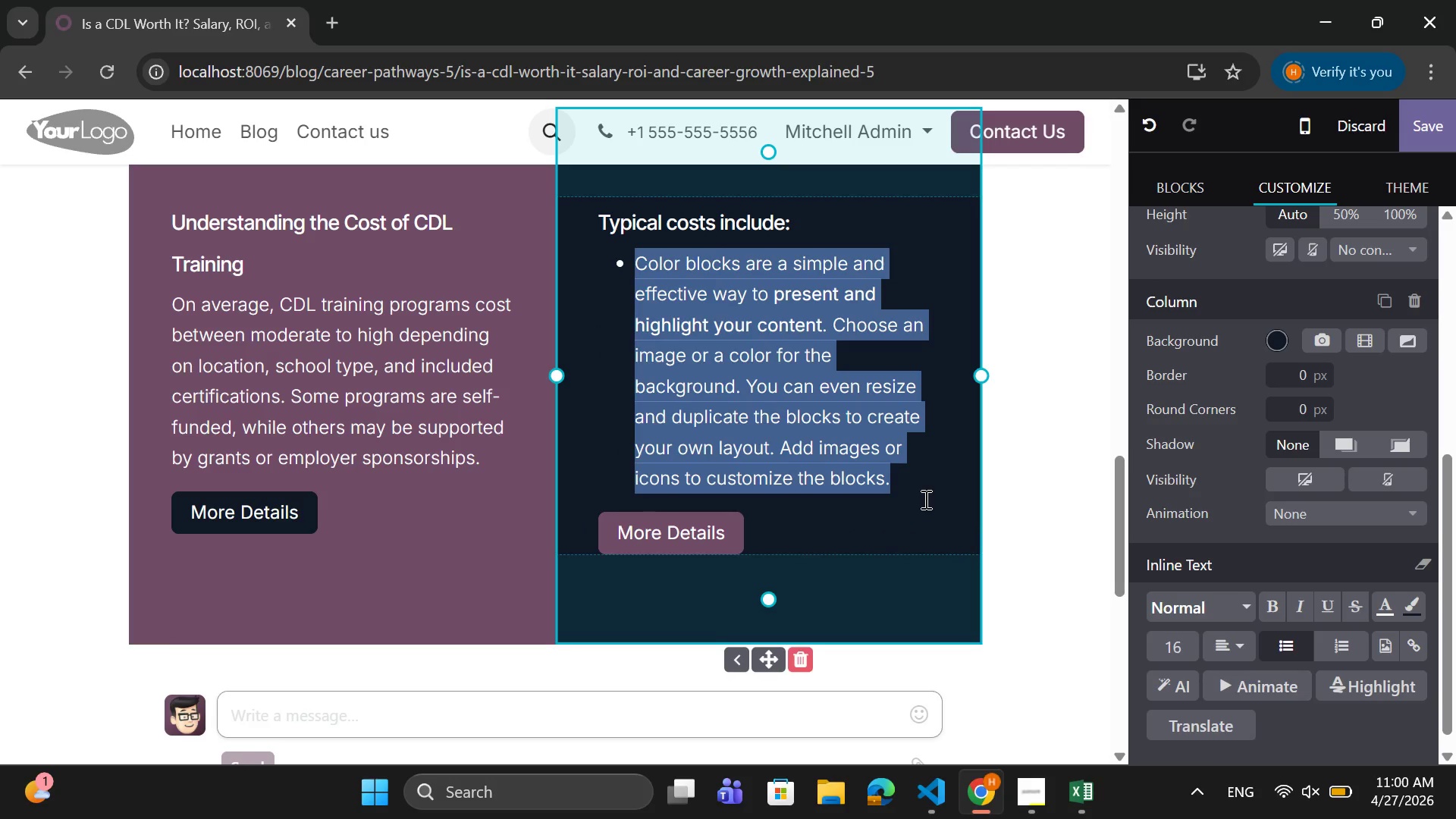 
key(CapsLock)
 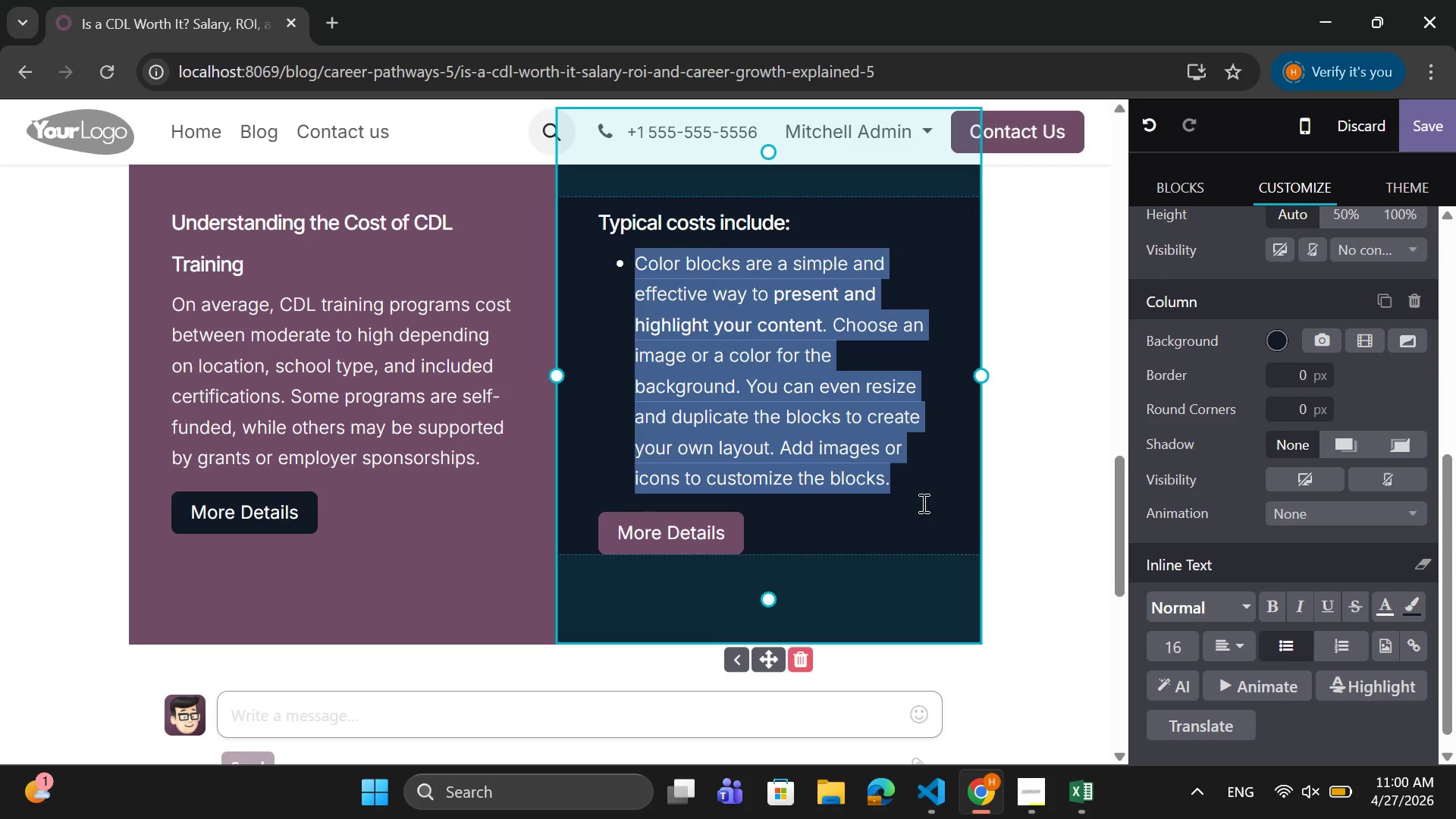 
left_click_drag(start_coordinate=[913, 500], to_coordinate=[888, 482])
 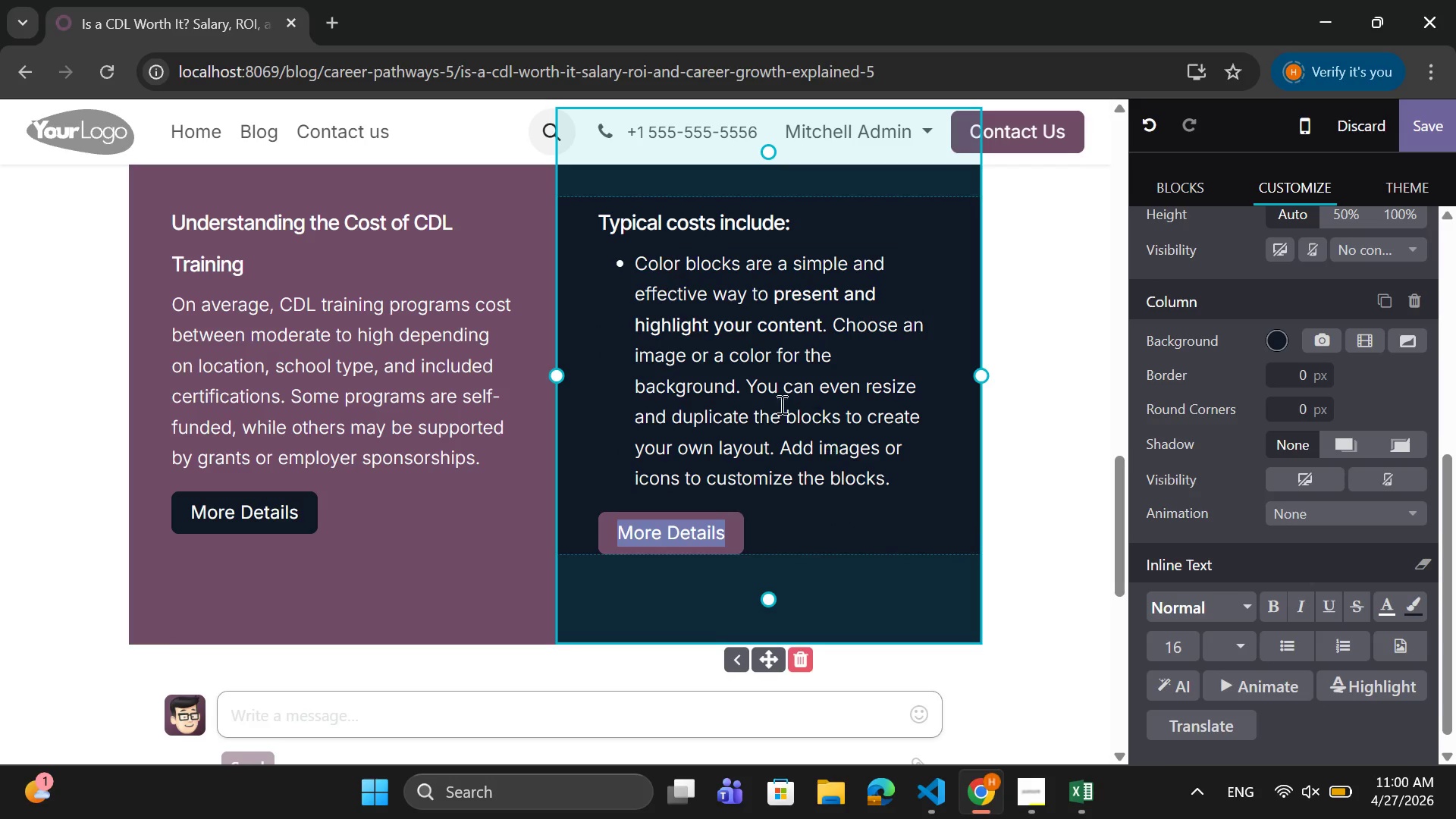 
left_click_drag(start_coordinate=[786, 408], to_coordinate=[730, 385])
 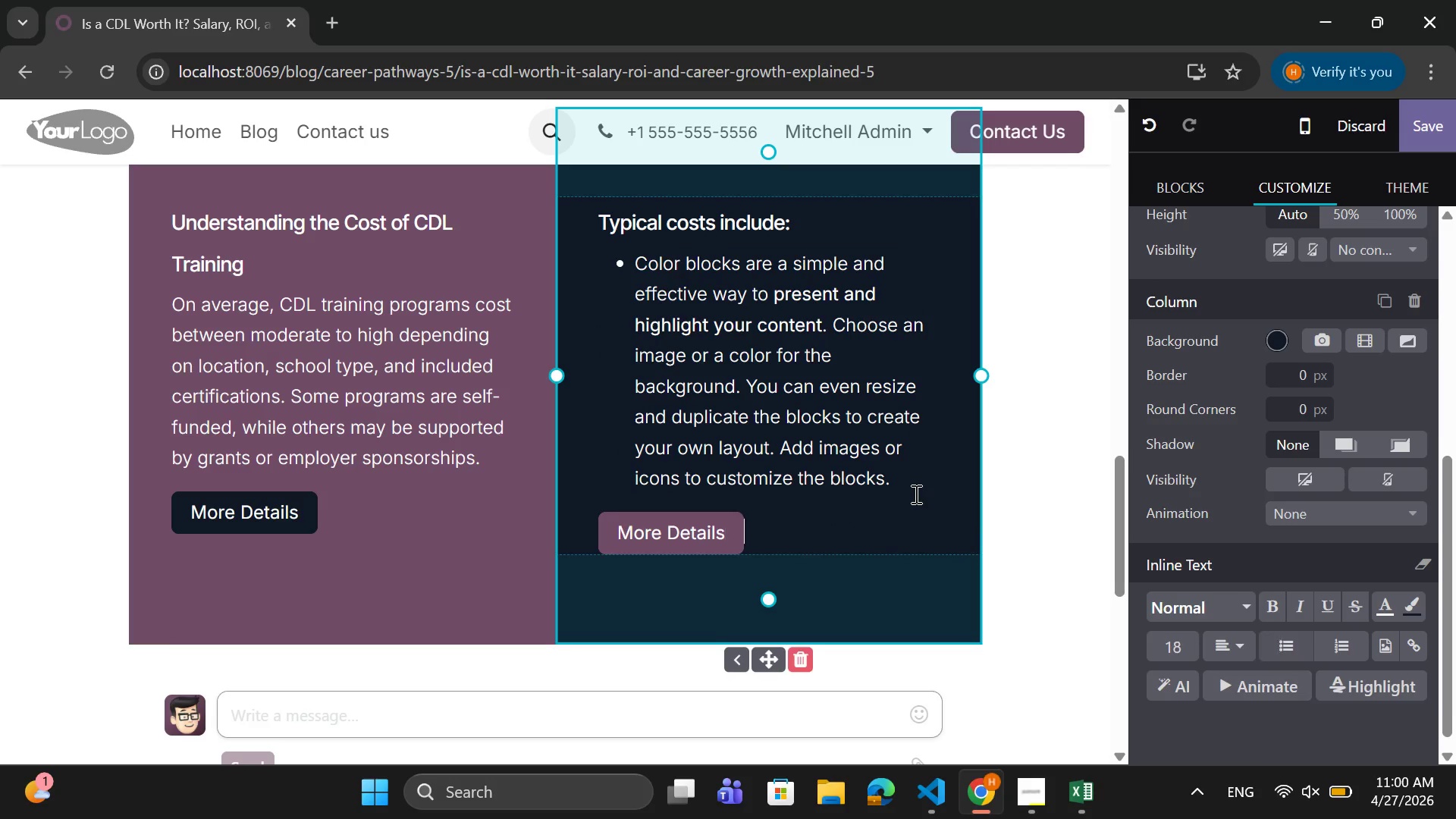 
left_click_drag(start_coordinate=[908, 491], to_coordinate=[641, 268])
 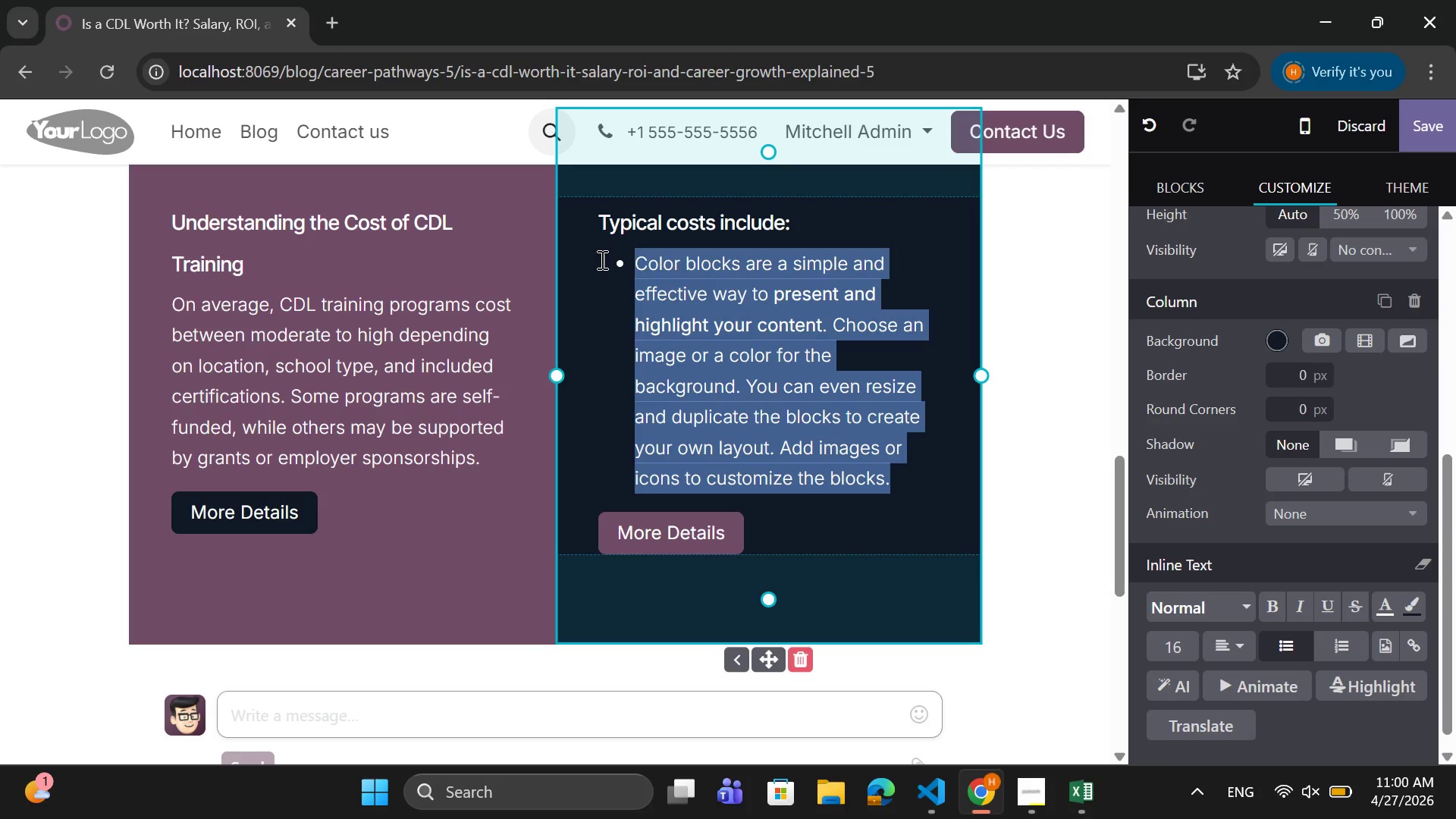 
type(Tuitu)
key(Backspace)
type(u)
key(Backspace)
type(ion fees for cdl)
key(Backspace)
key(Backspace)
key(Backspace)
type(CDL school)
 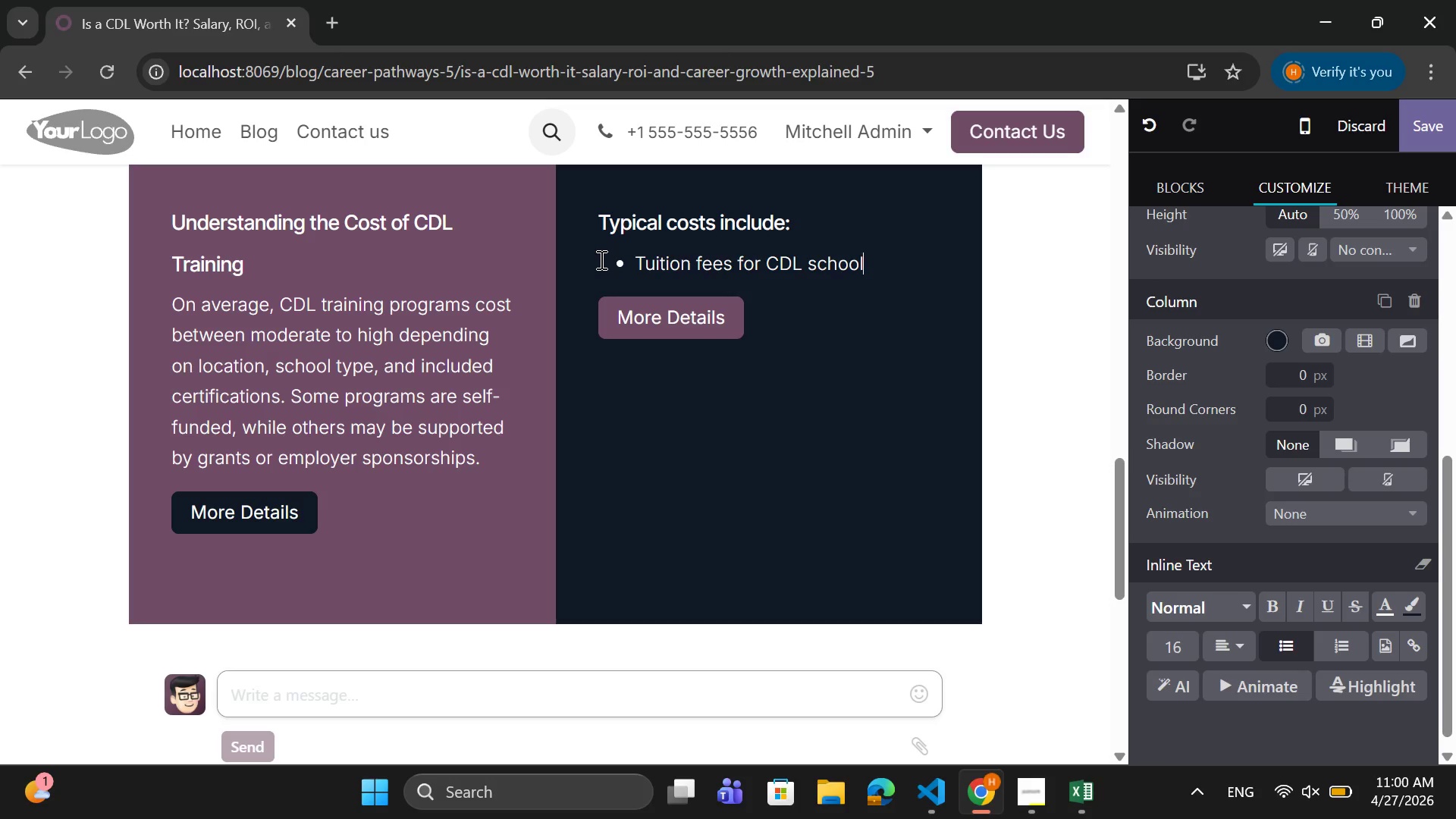 
key(Enter)
 